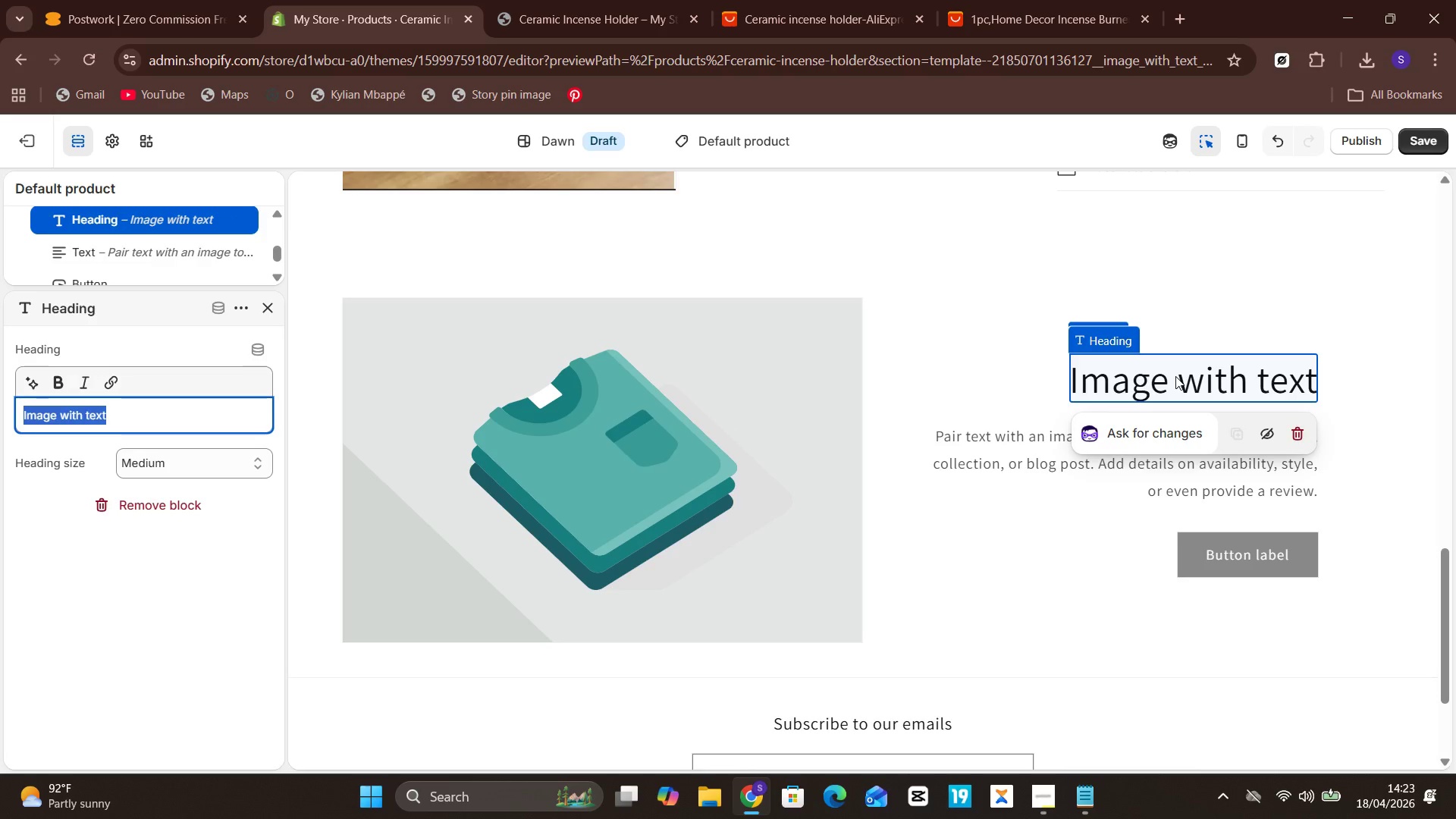 
key(Control+A)
 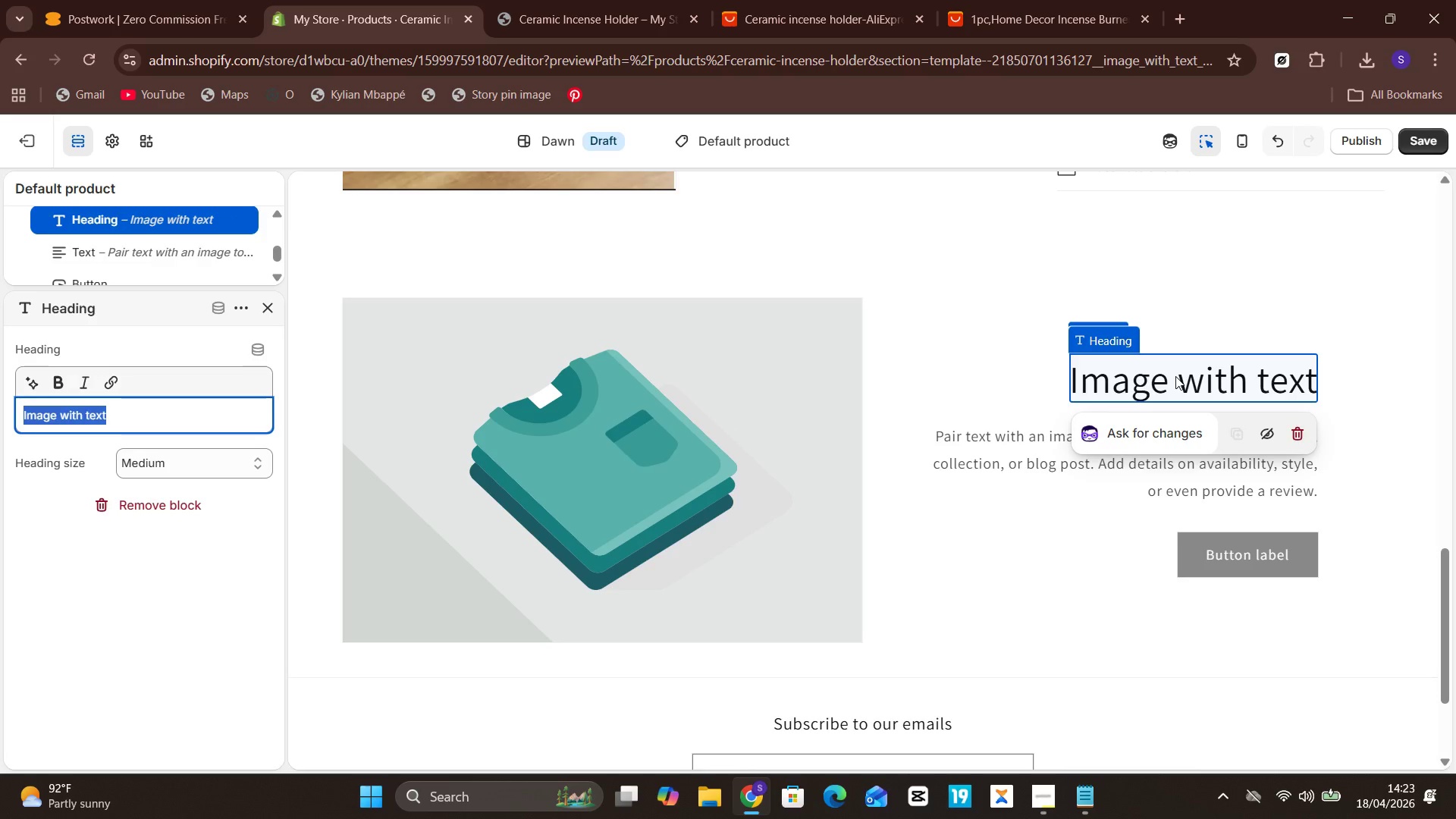 
type(Designed for Intentional Living)
 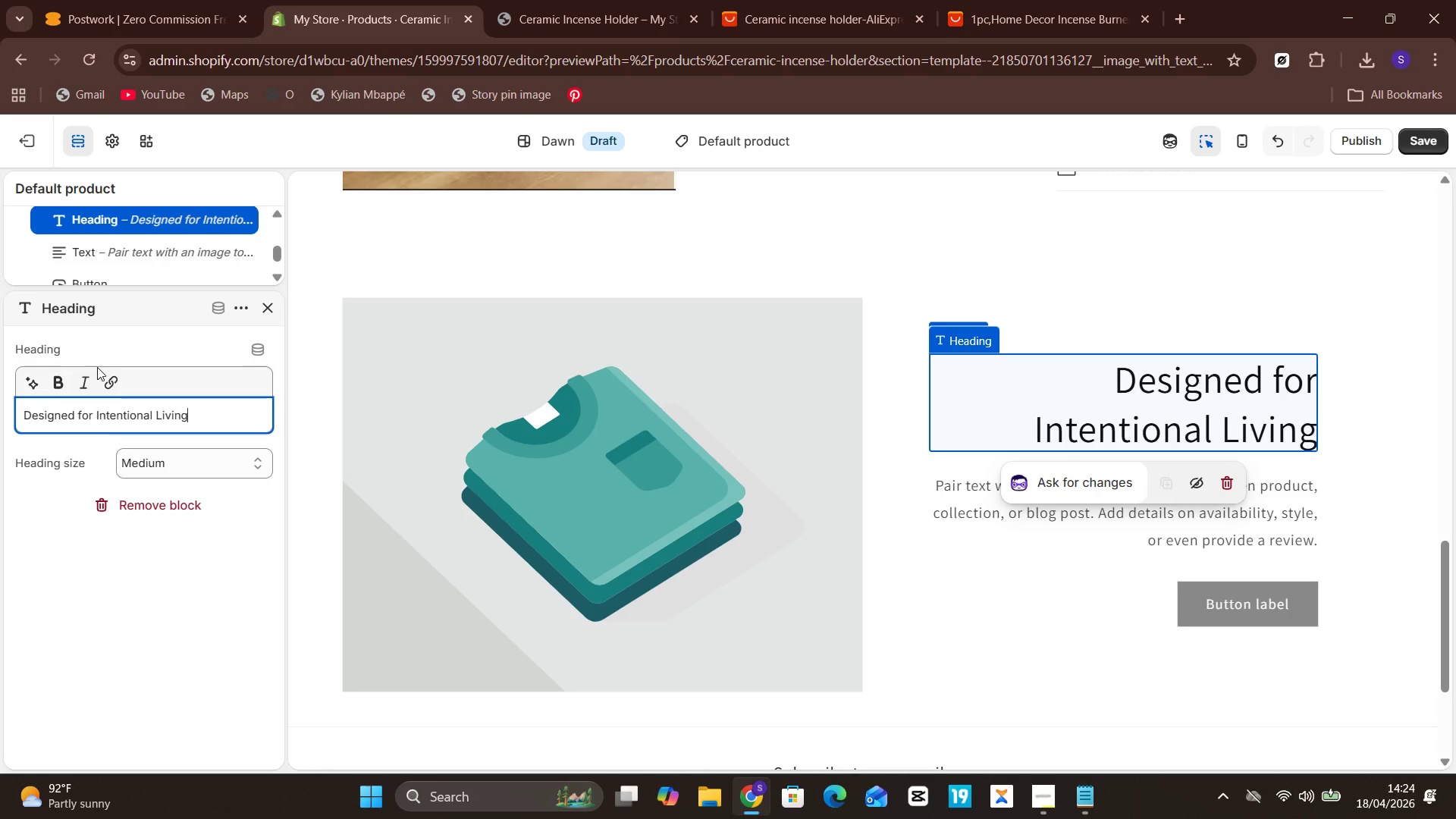 
wait(11.64)
 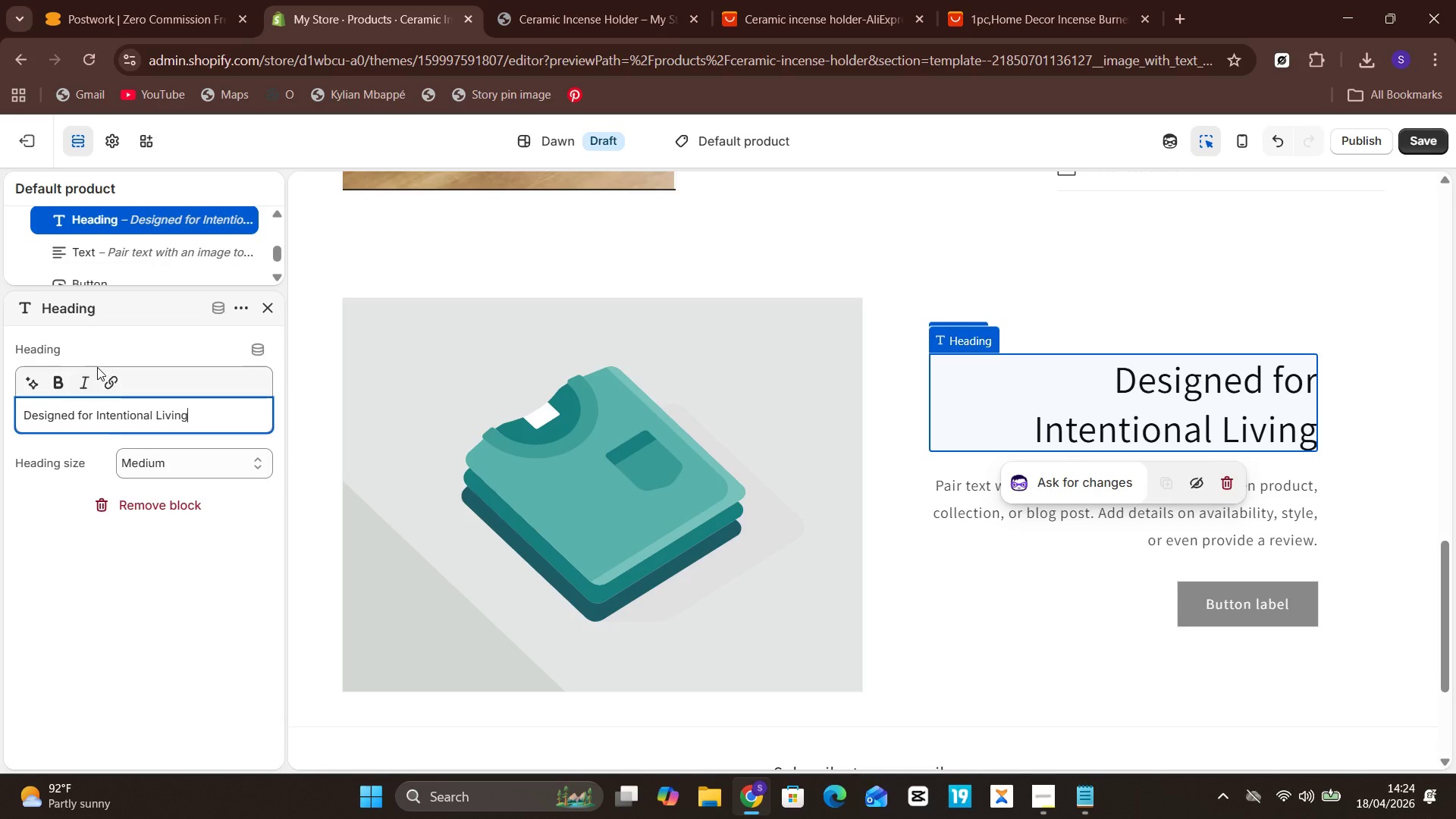 
left_click([189, 465])
 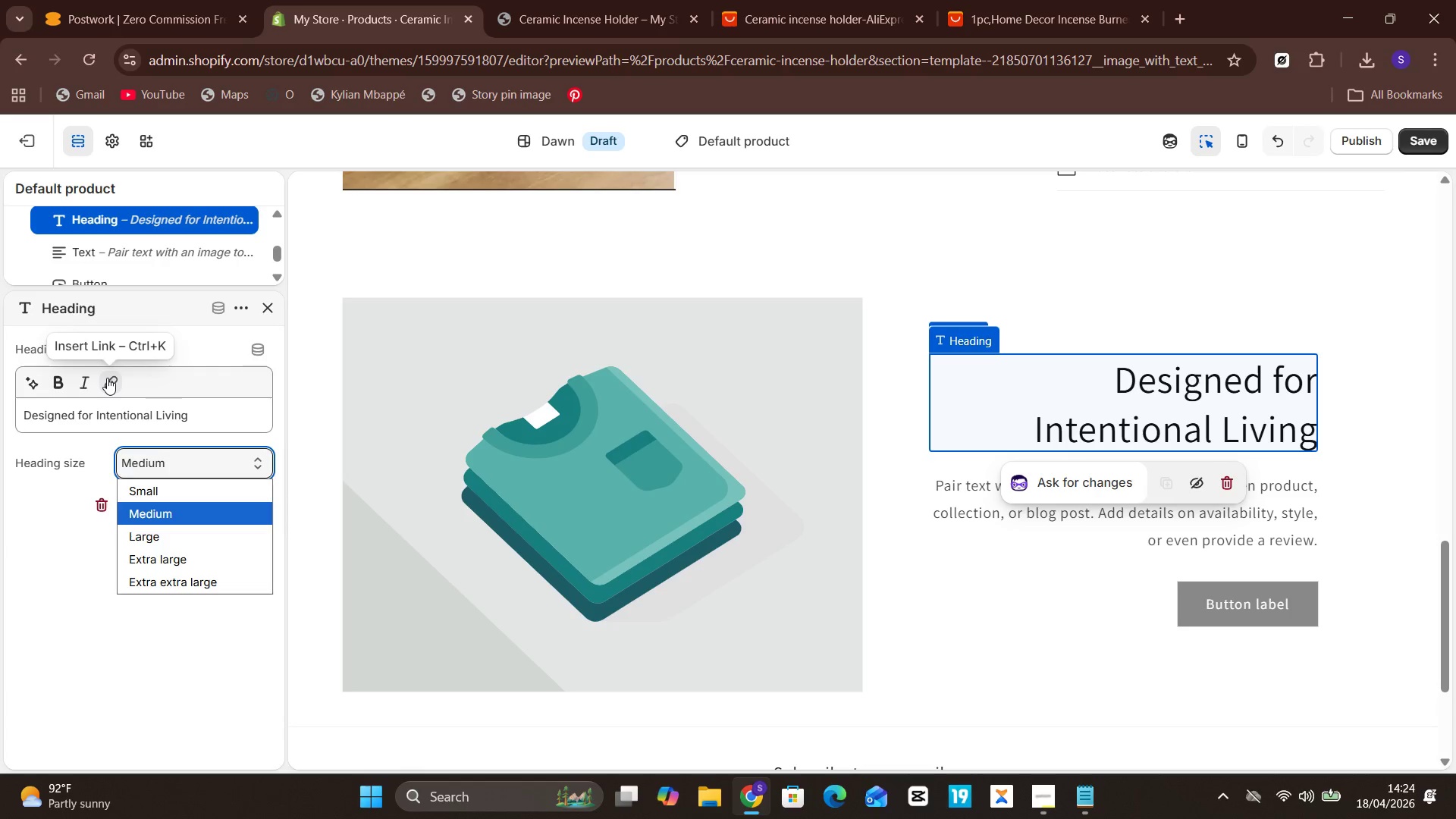 
wait(5.59)
 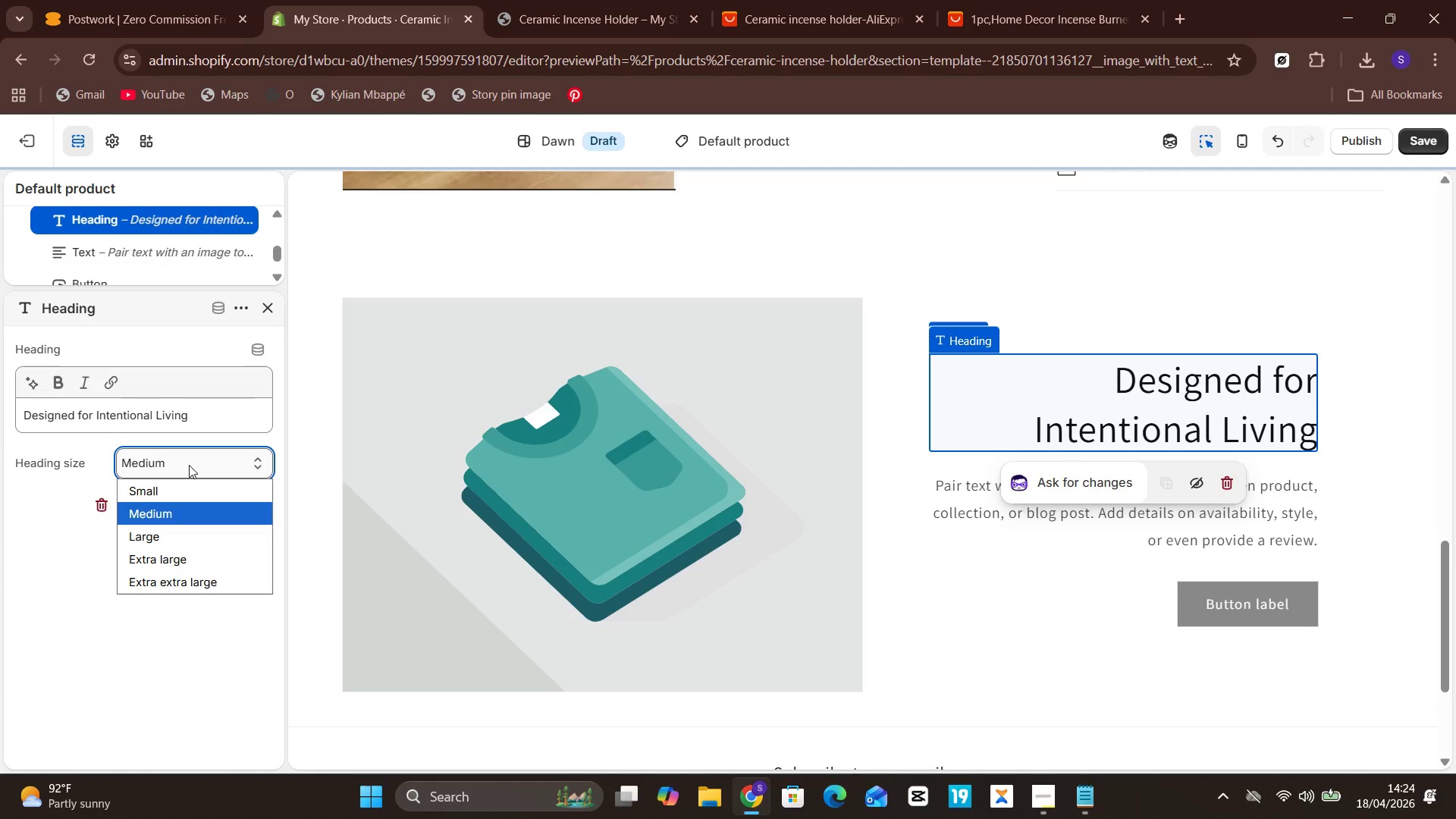 
left_click([61, 381])
 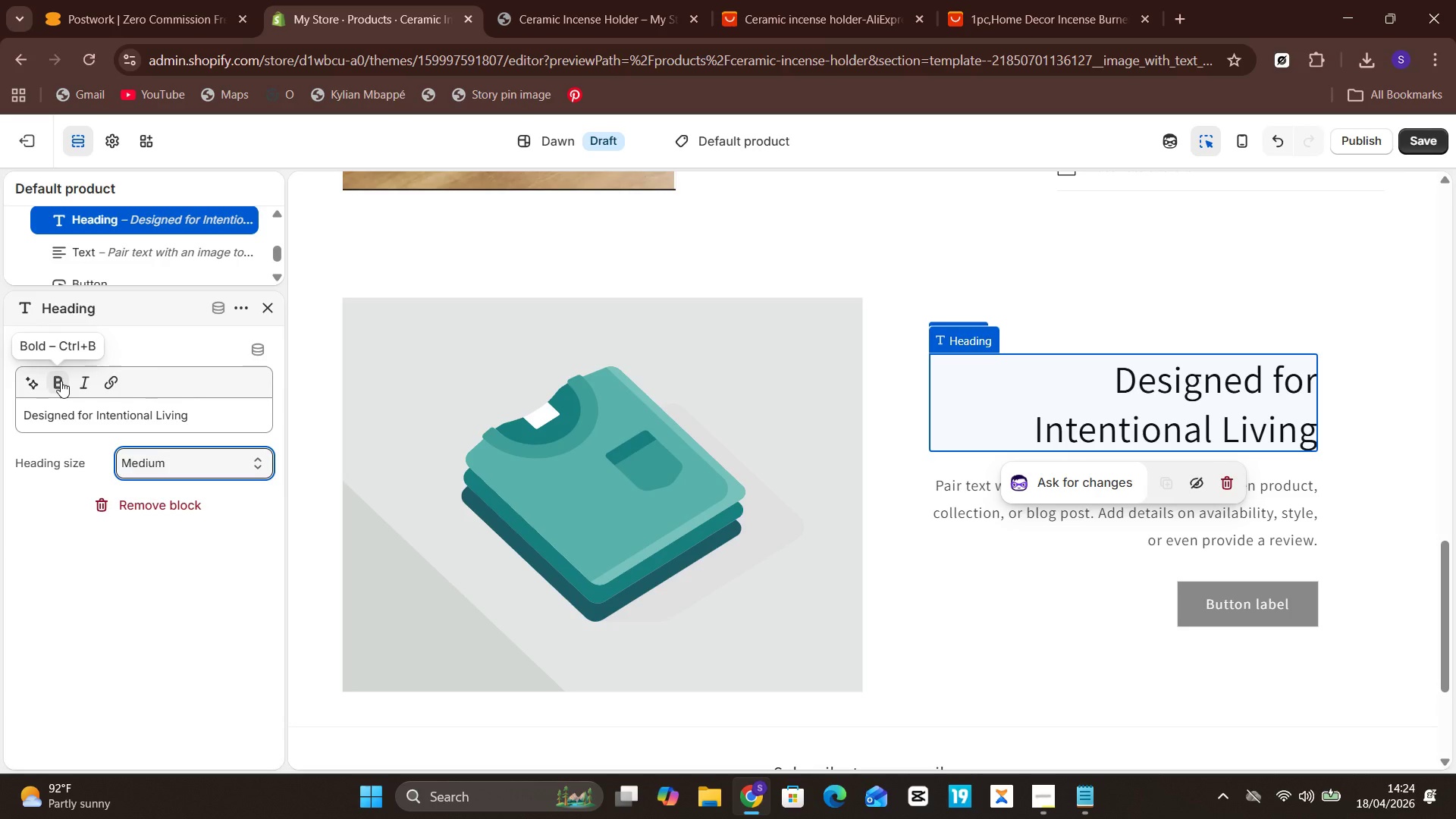 
double_click([61, 381])
 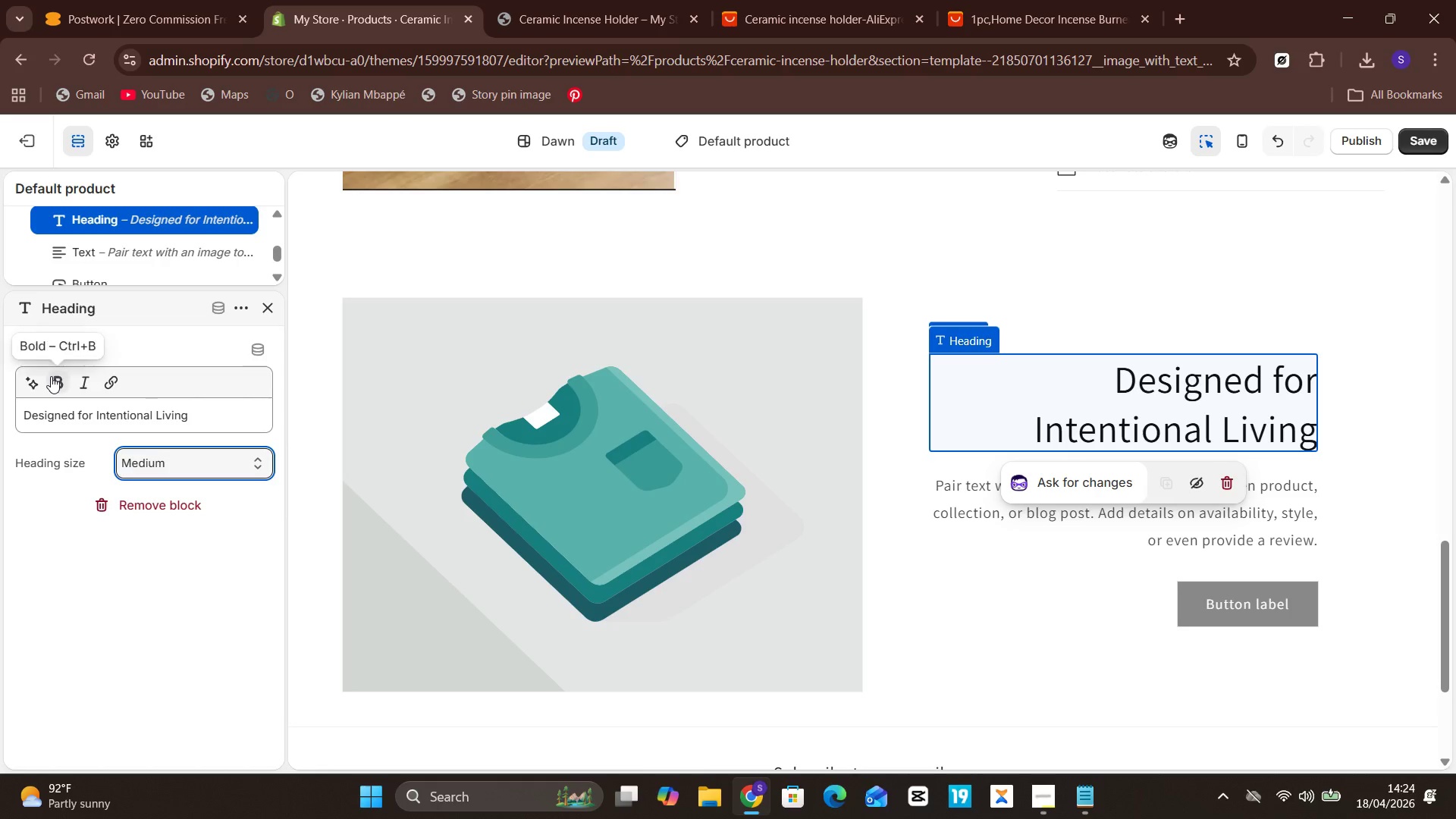 
double_click([51, 376])
 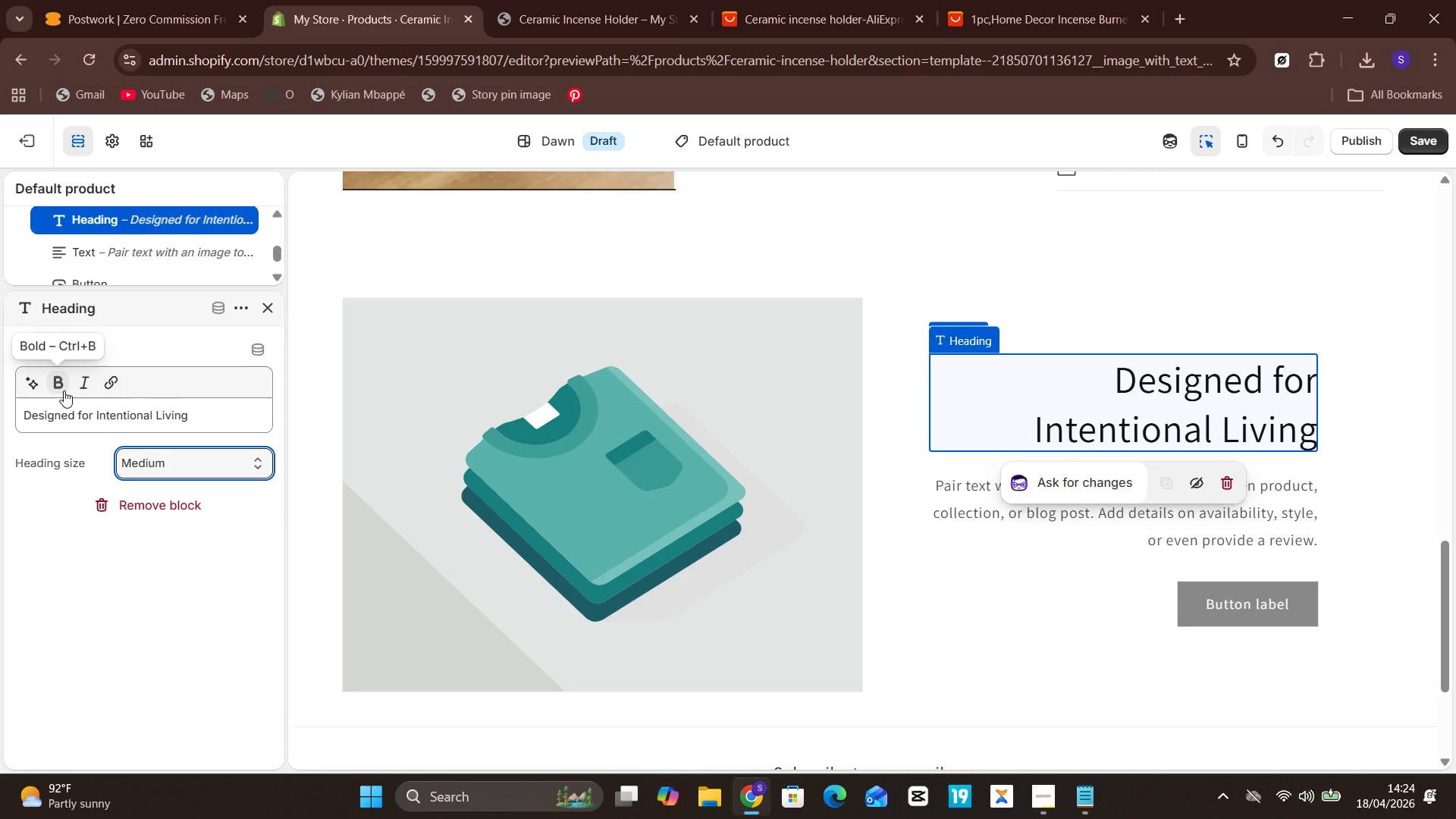 
left_click([64, 391])
 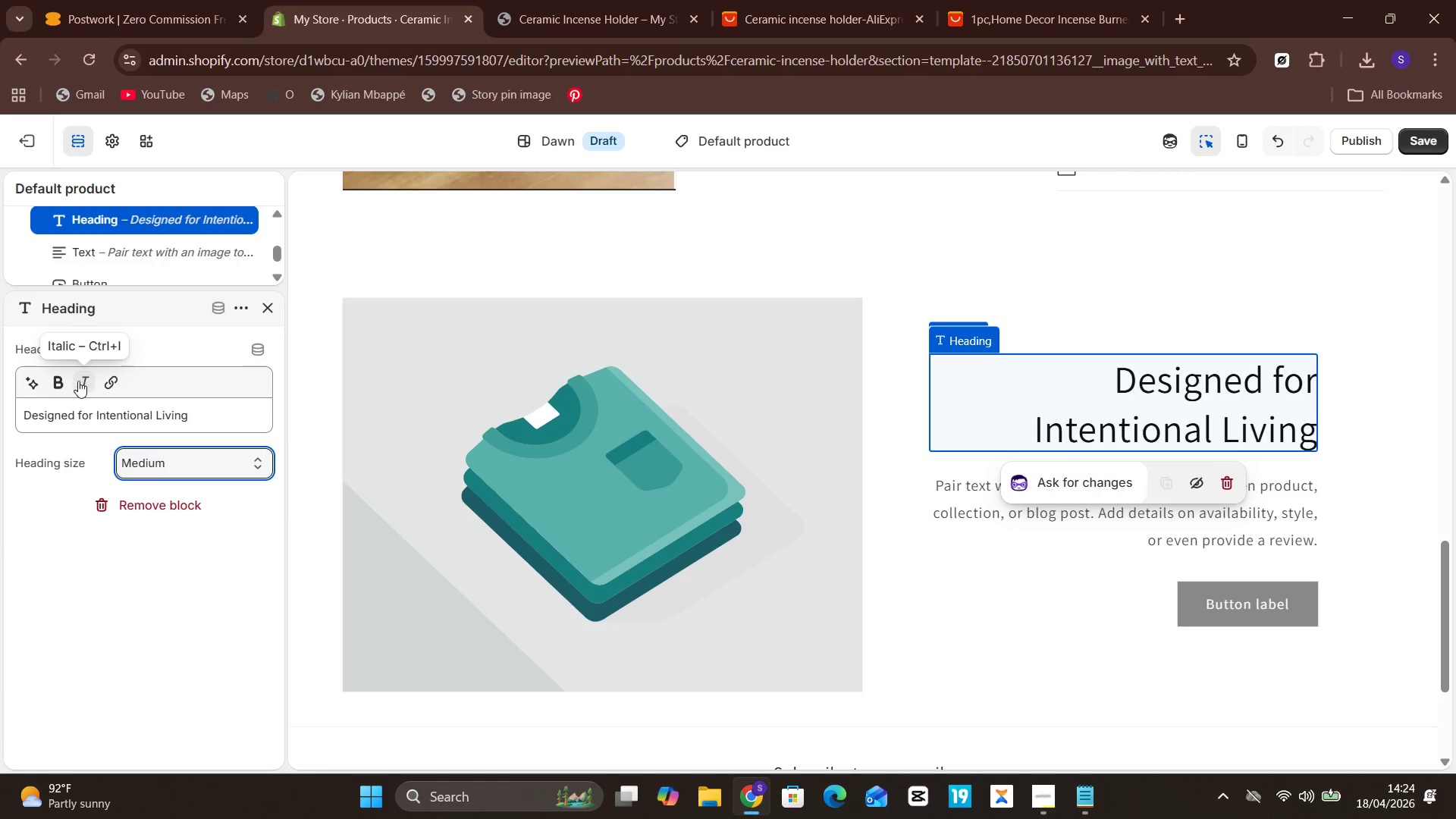 
left_click([63, 381])
 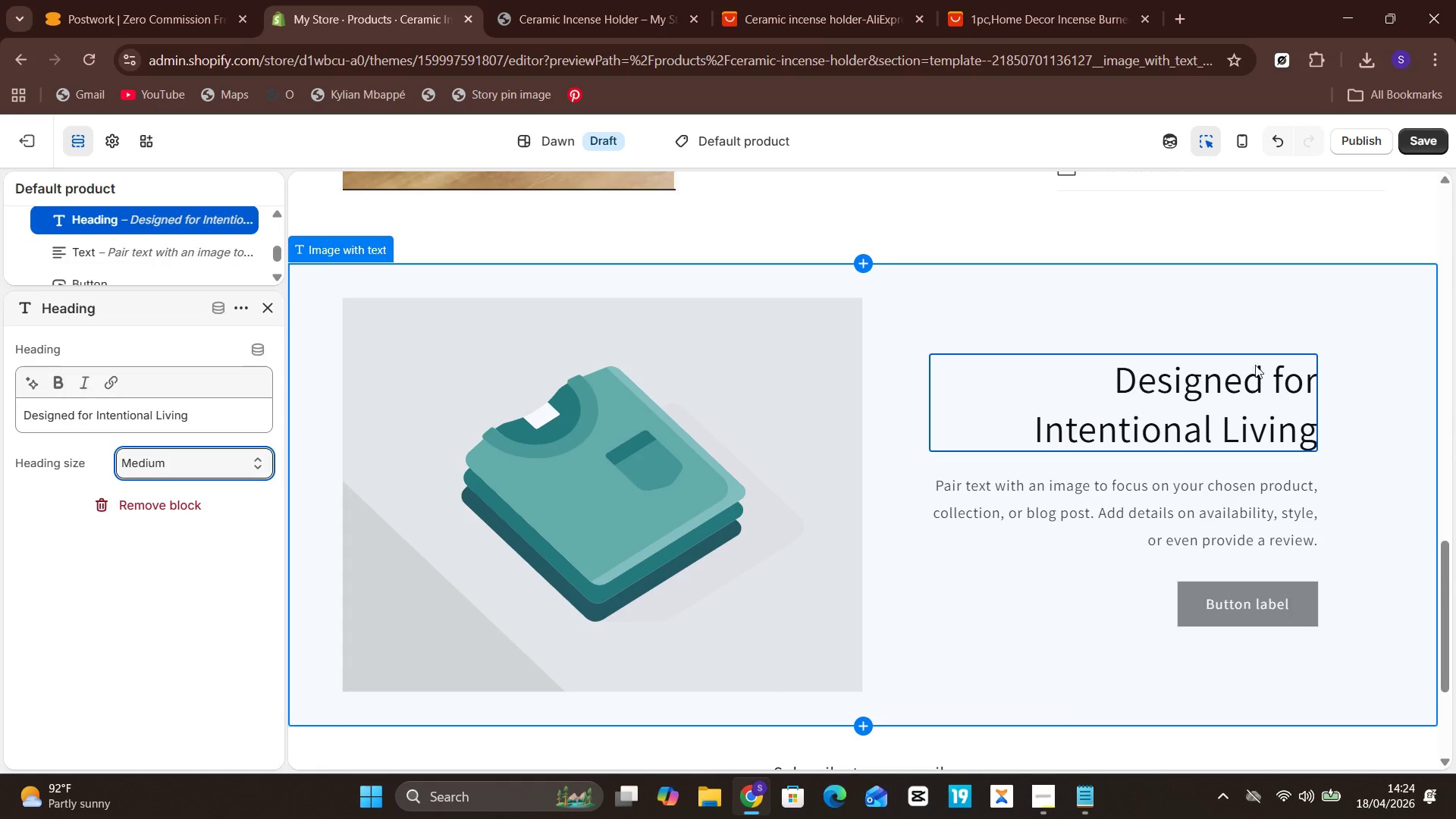 
left_click([1217, 415])
 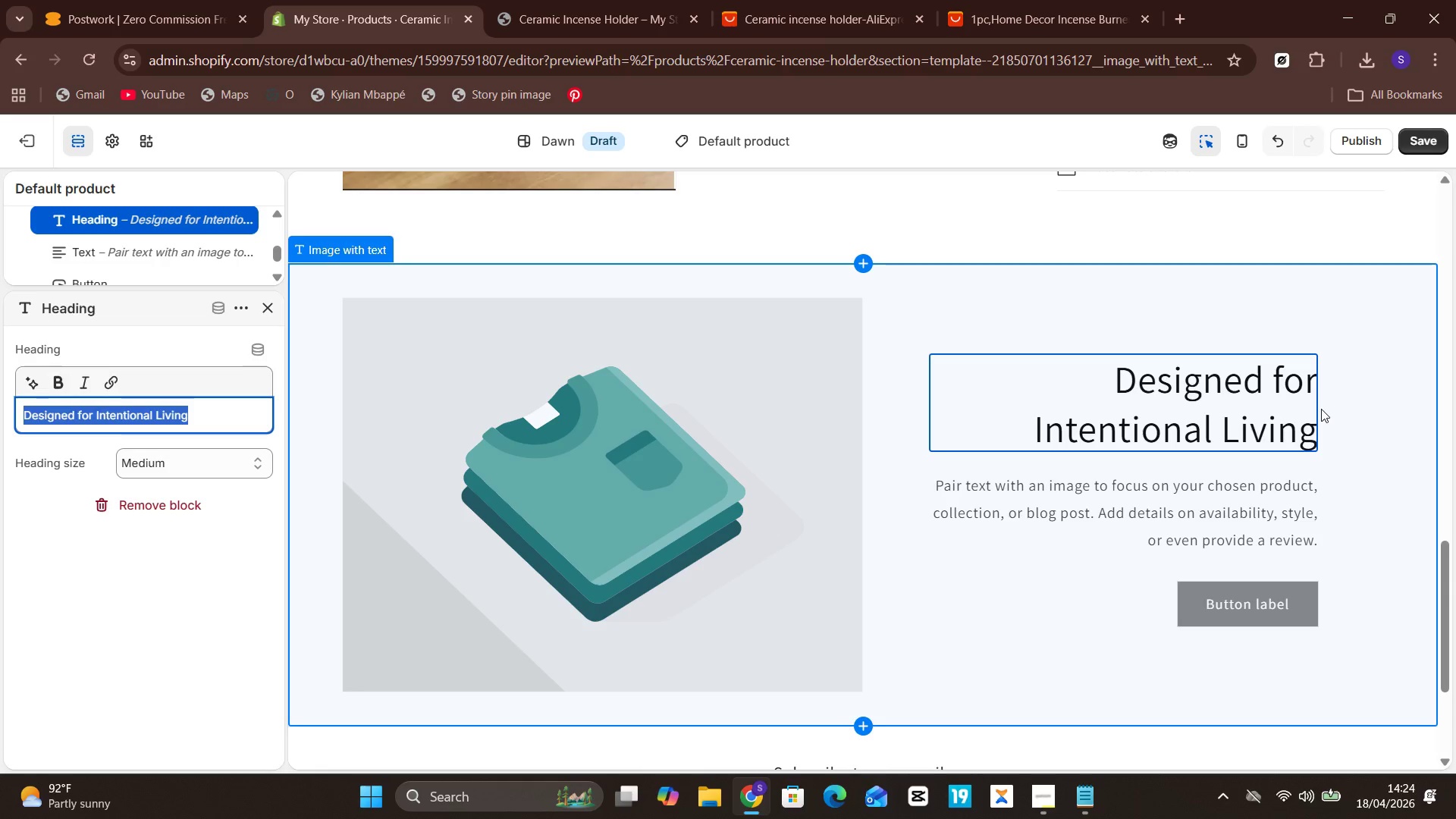 
wait(5.45)
 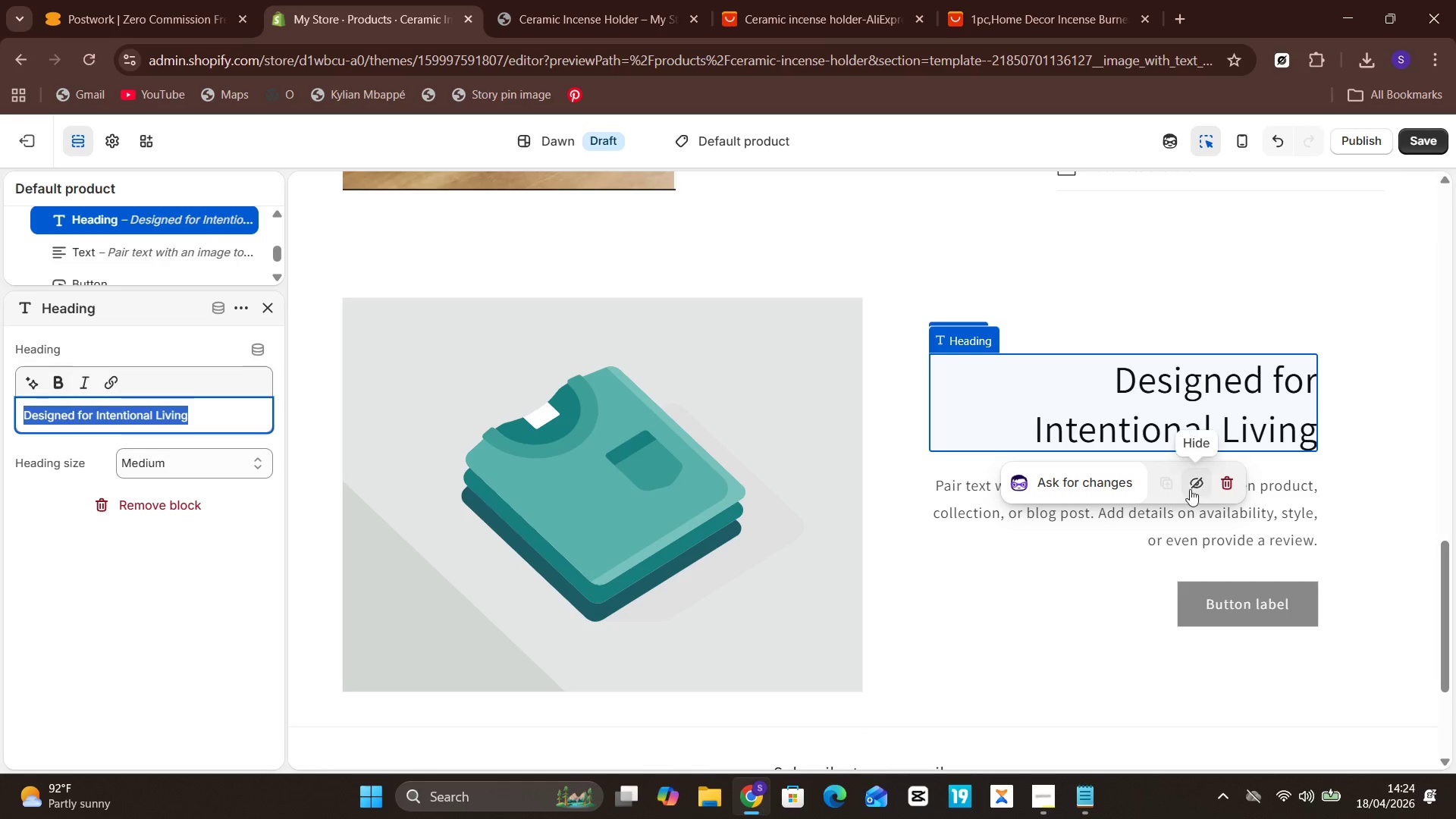 
double_click([222, 459])
 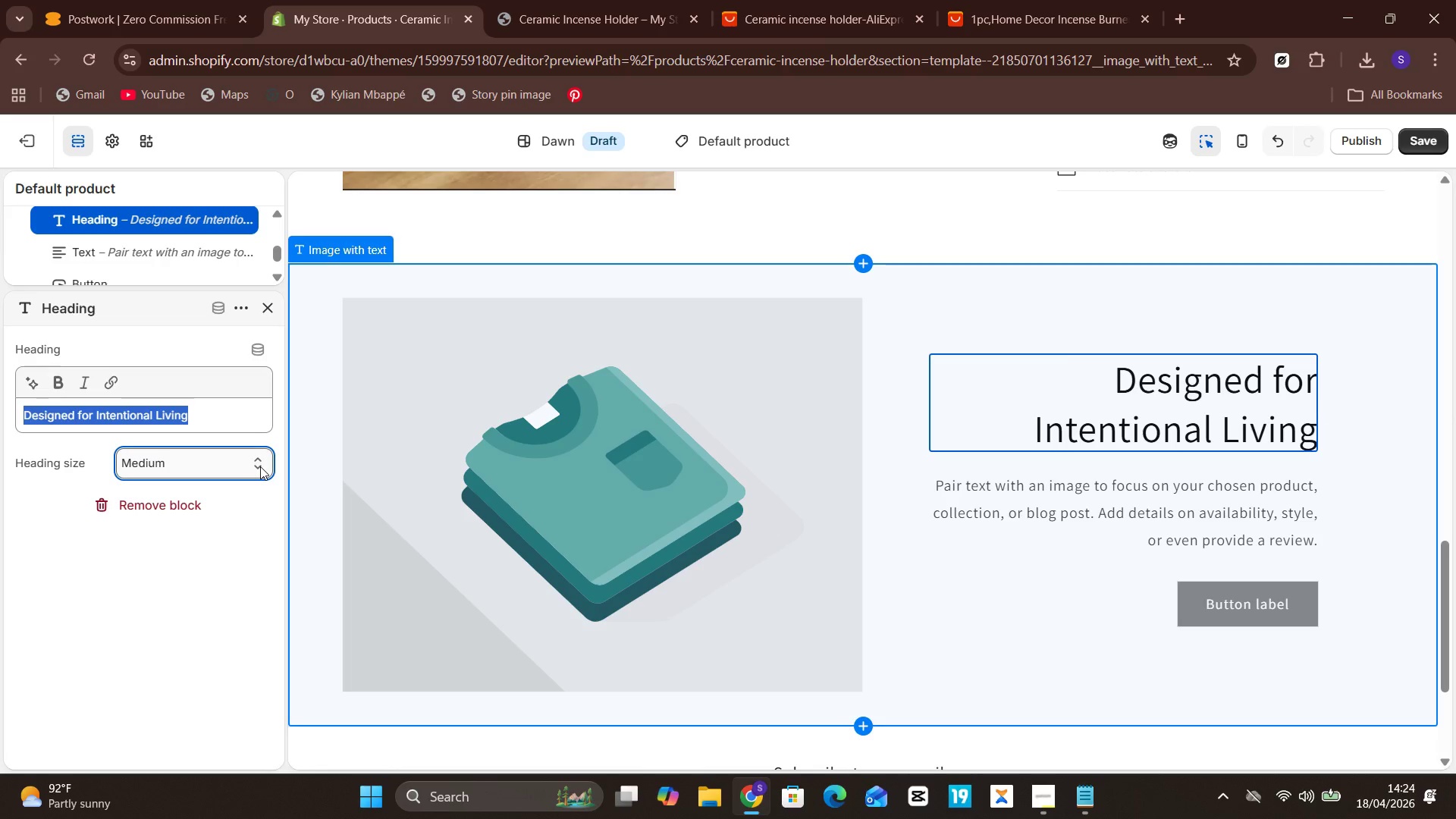 
left_click([199, 477])
 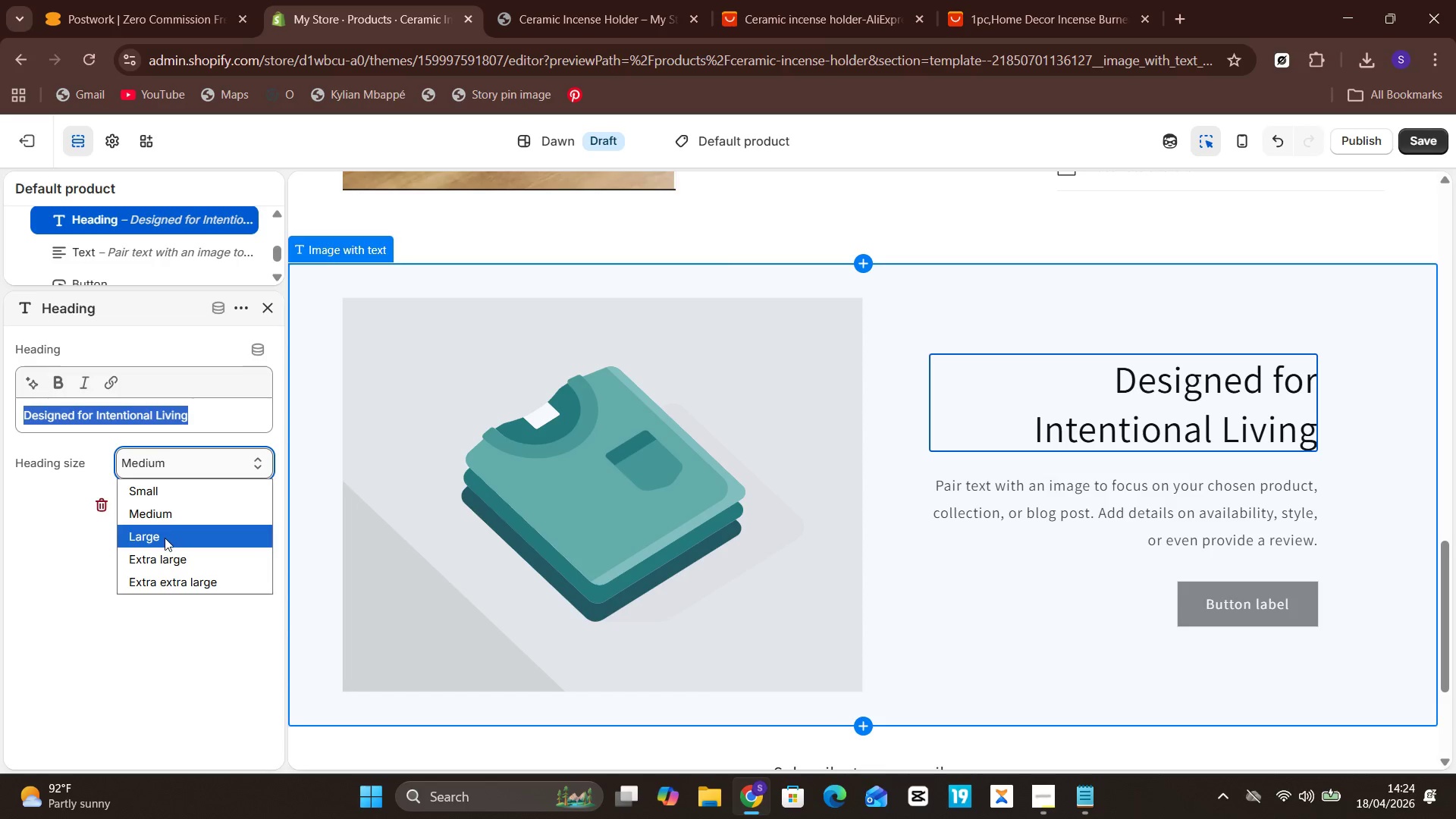 
left_click([165, 538])
 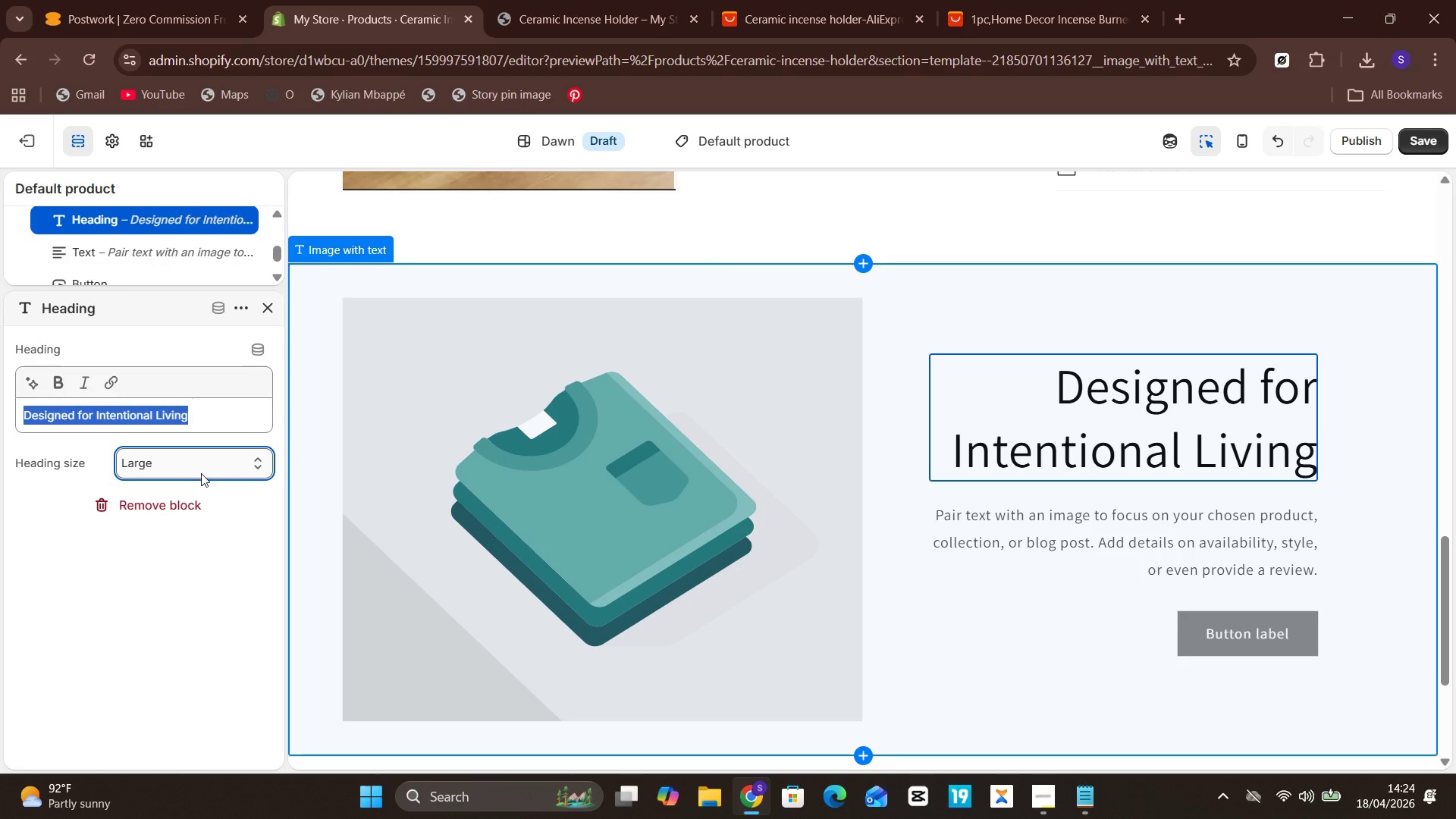 
left_click([180, 455])
 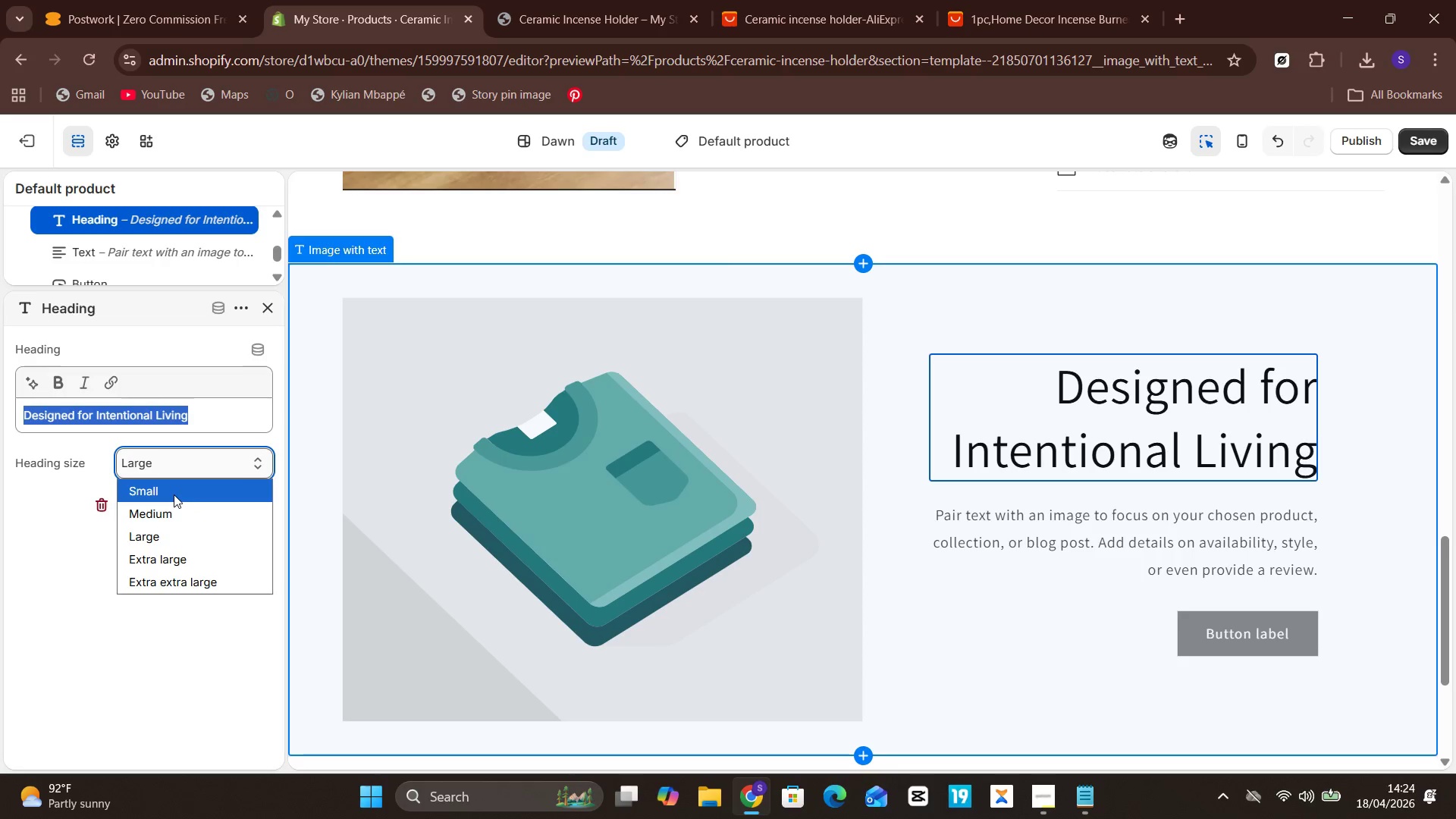 
left_click([174, 495])
 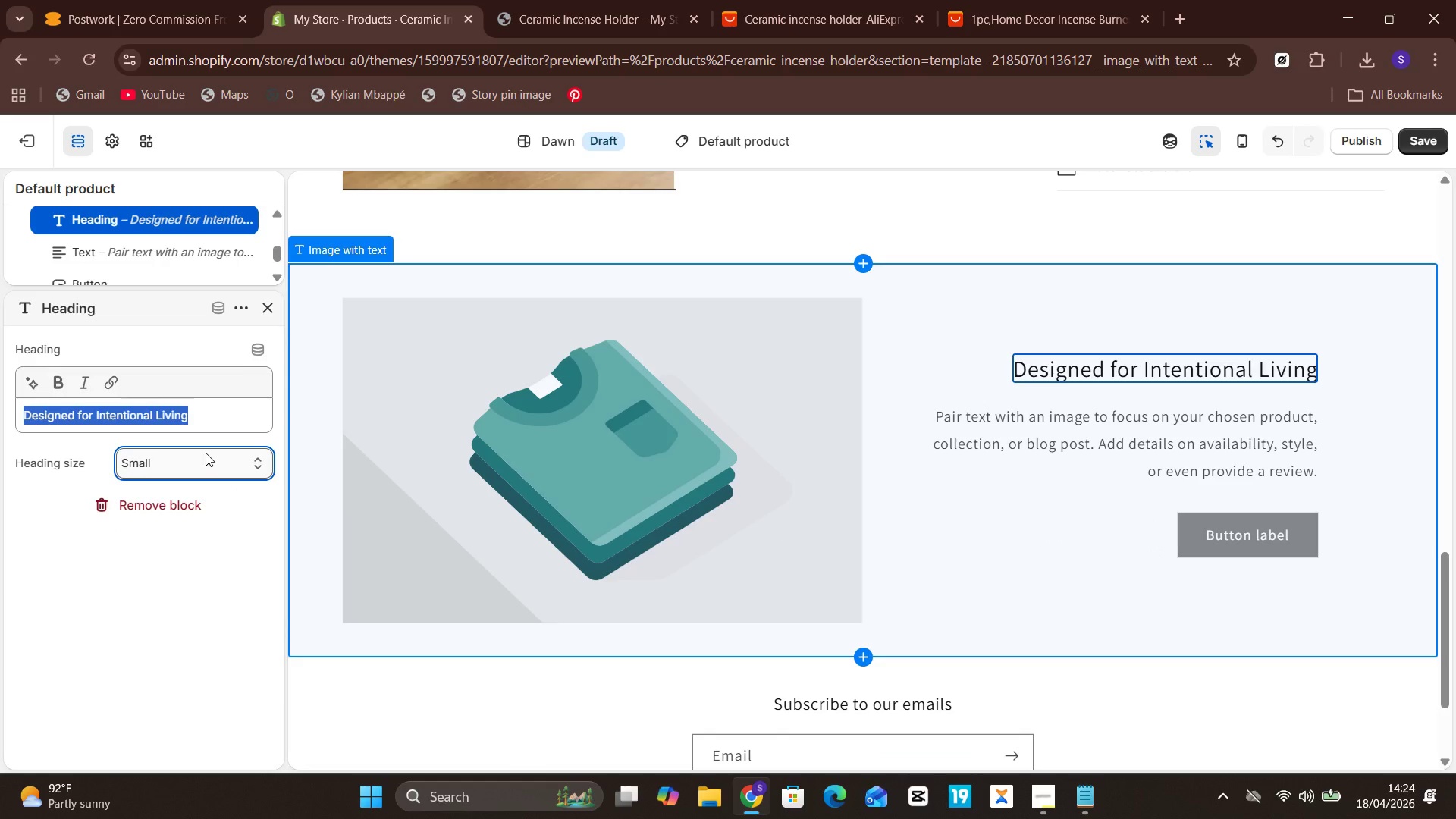 
left_click([187, 456])
 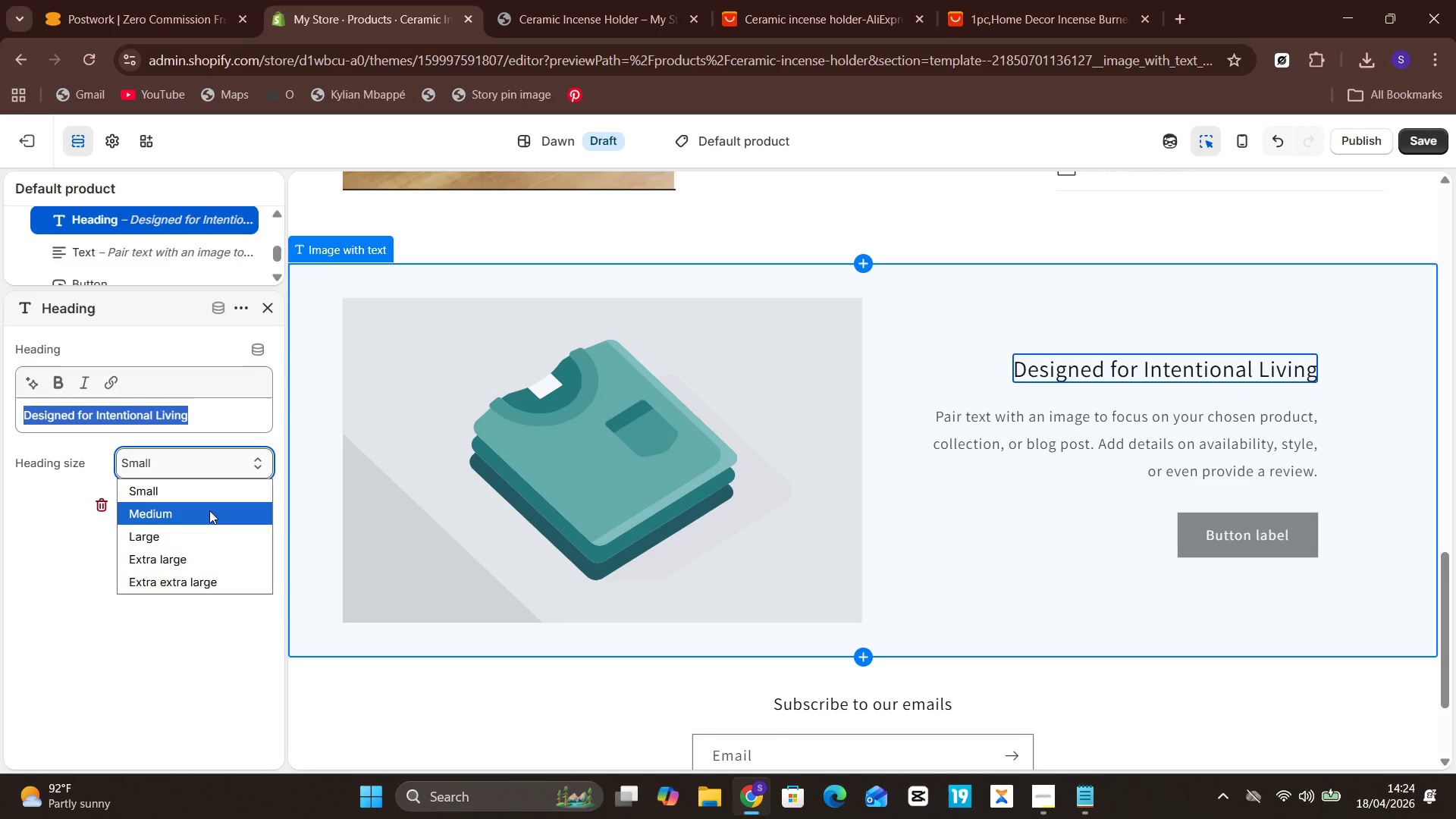 
left_click([208, 510])
 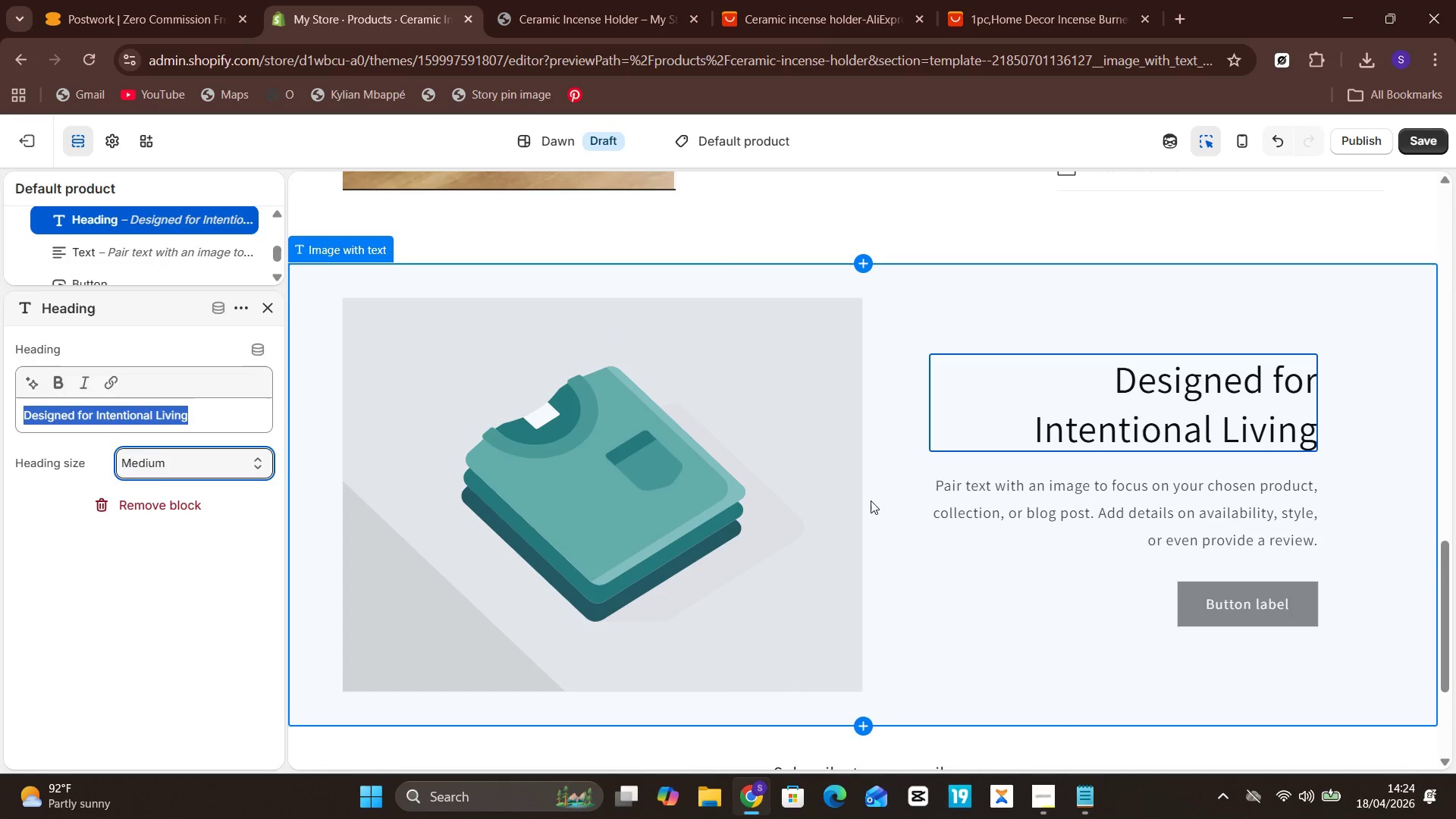 
double_click([987, 662])
 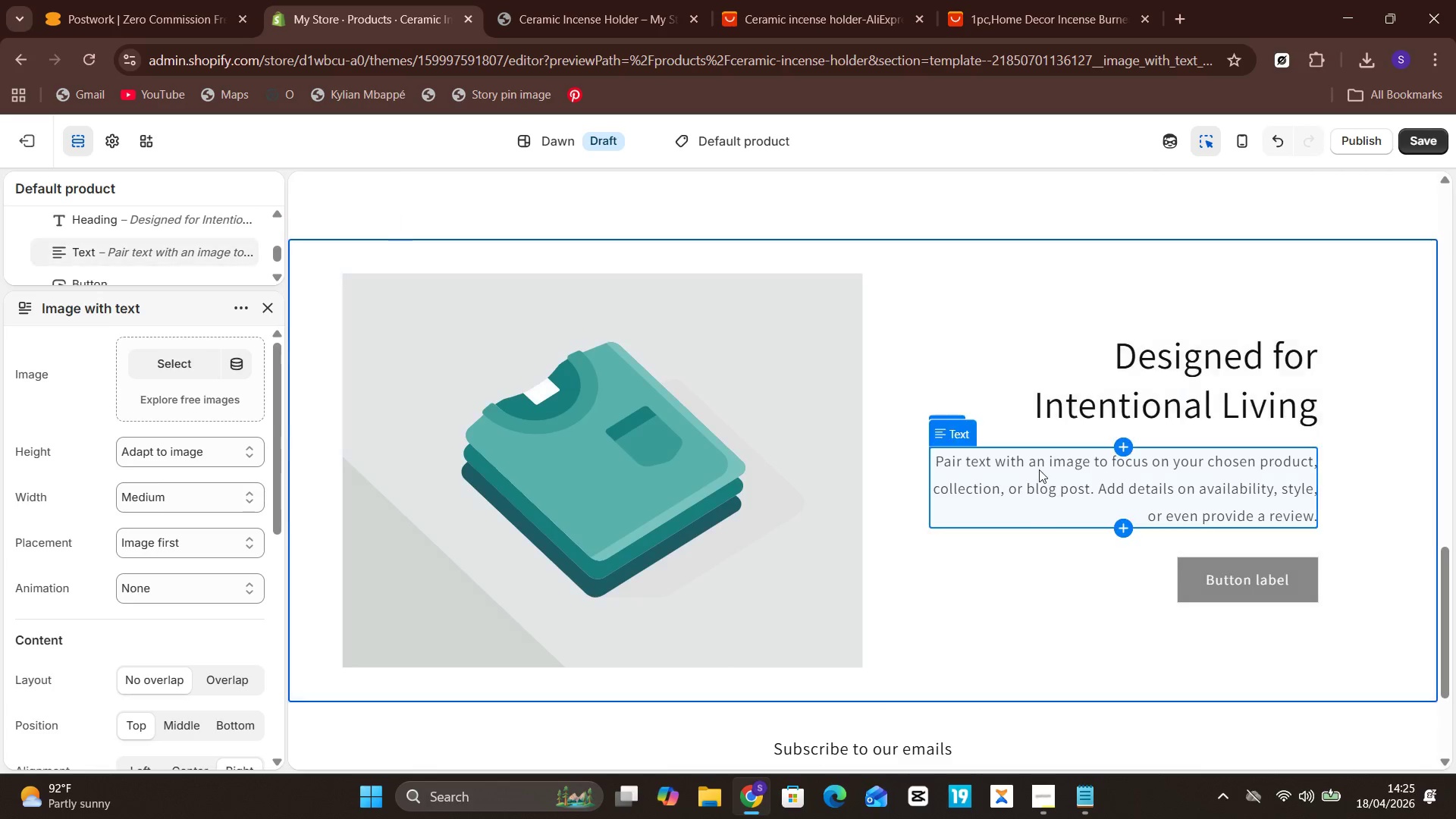 
left_click([1039, 469])
 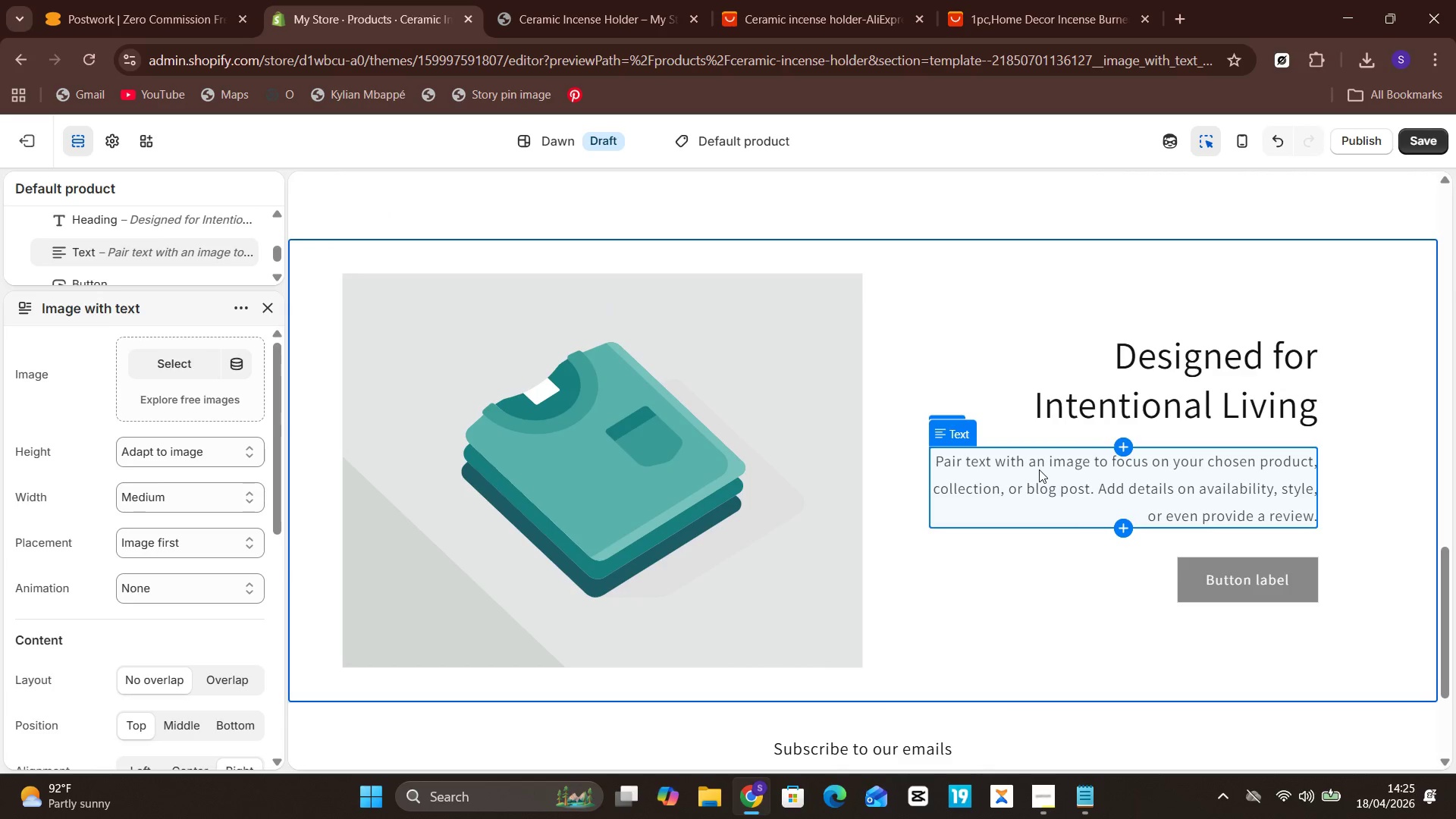 
left_click([1039, 469])
 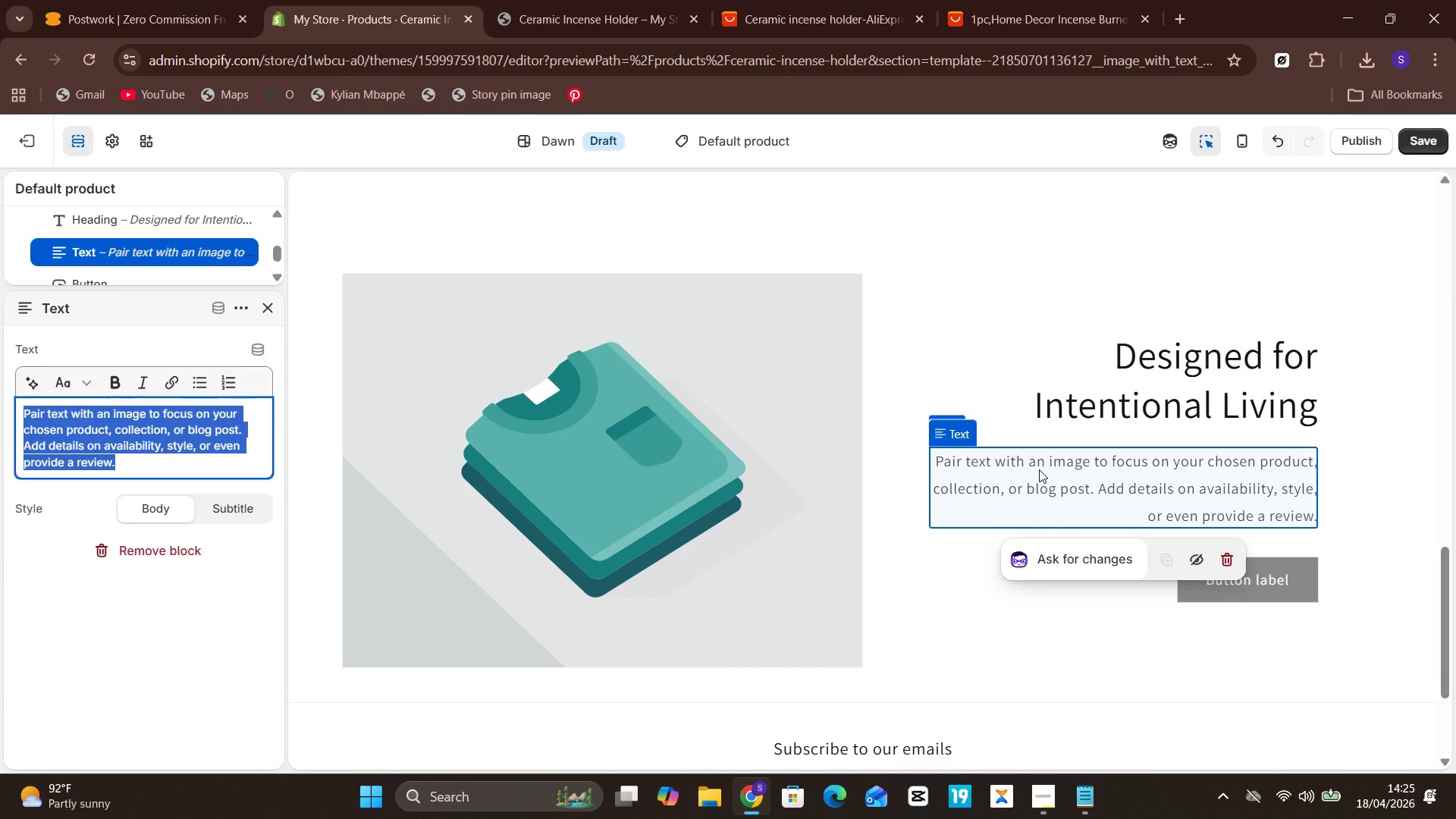 
left_click([1039, 469])
 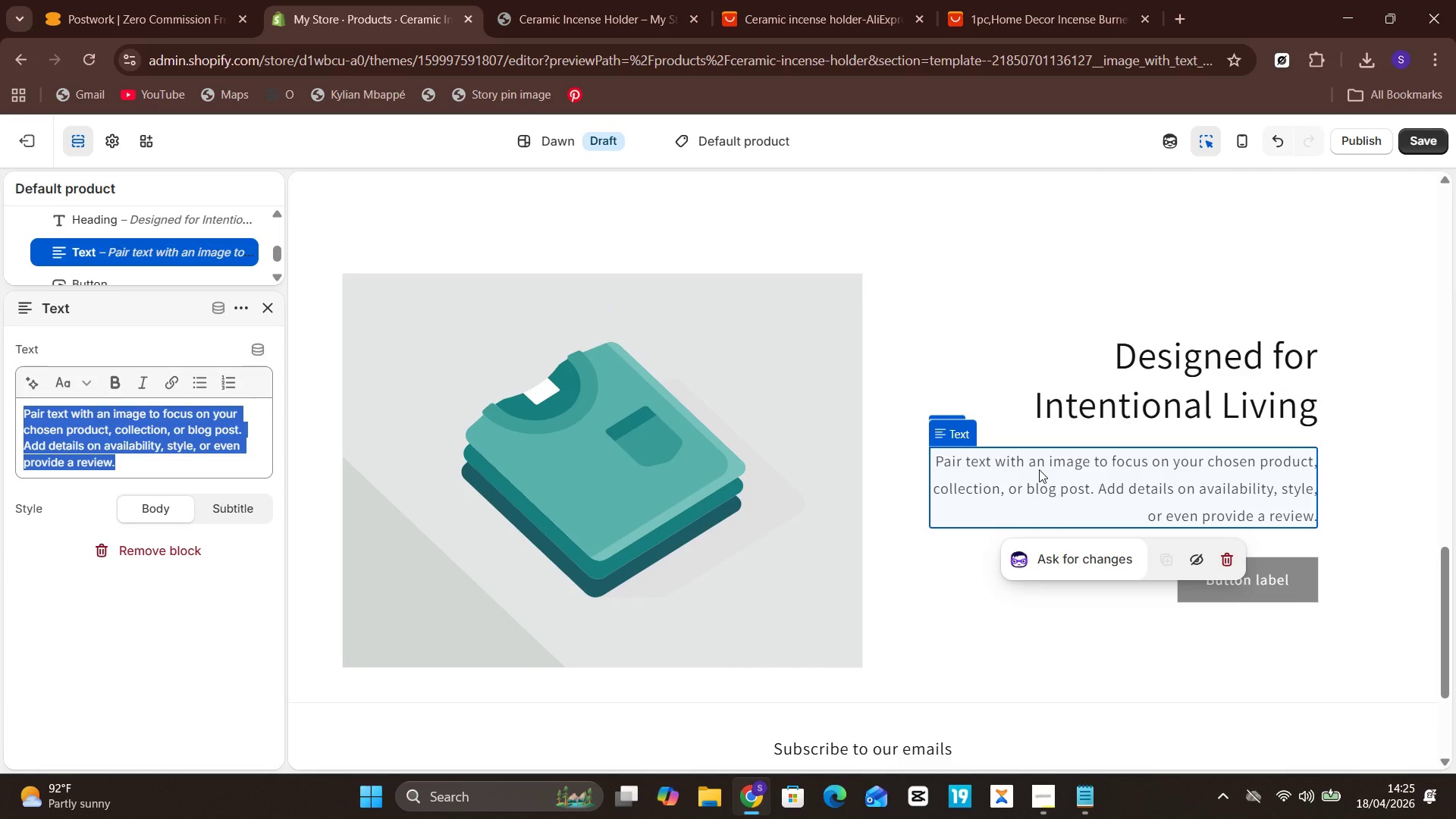 
type(This Bas)
key(Backspace)
key(Backspace)
key(Backspace)
type(basalt inces)
key(Backspace)
type(nse holder is more )
 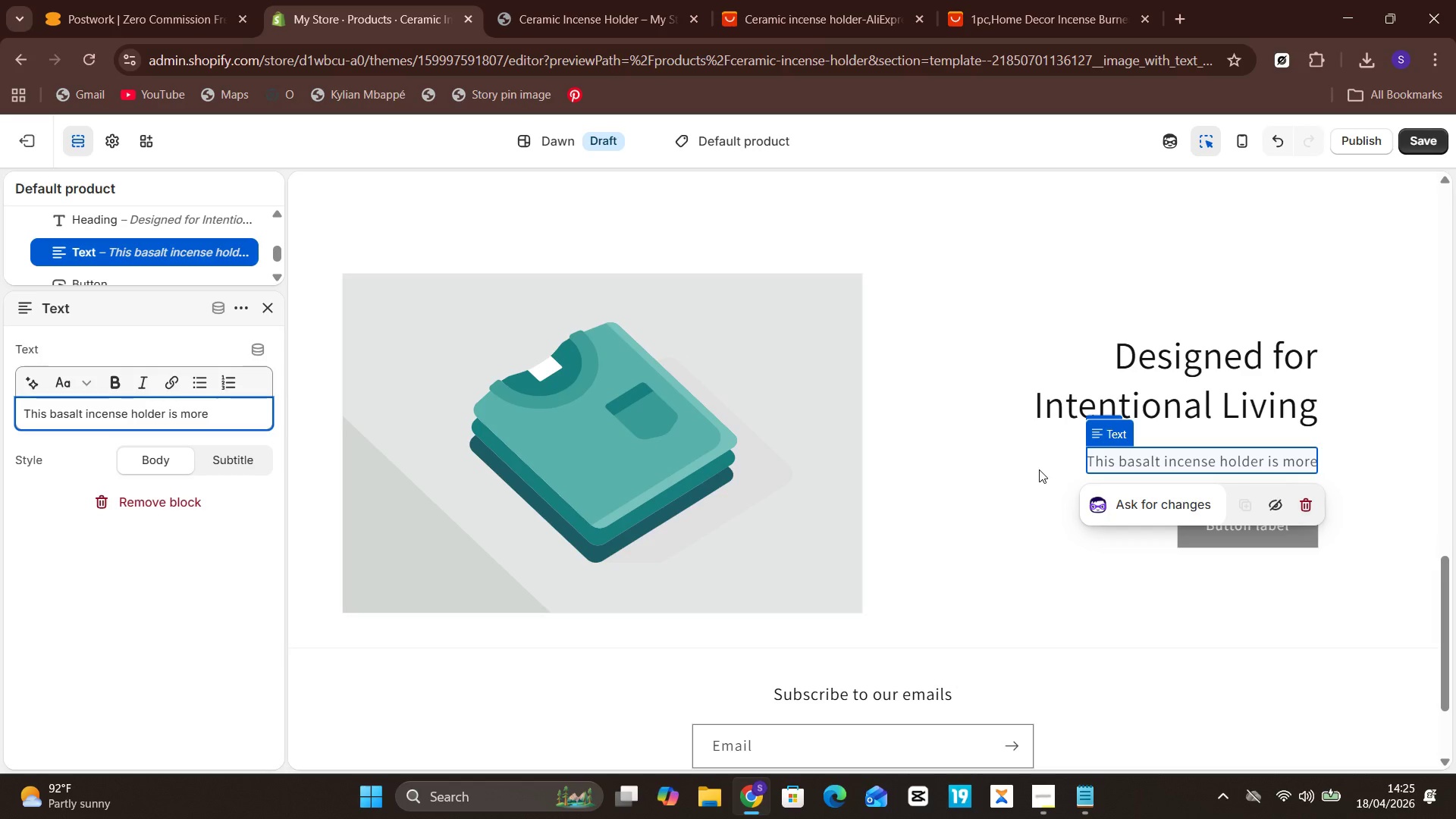 
type(than de)
key(Backspace)
 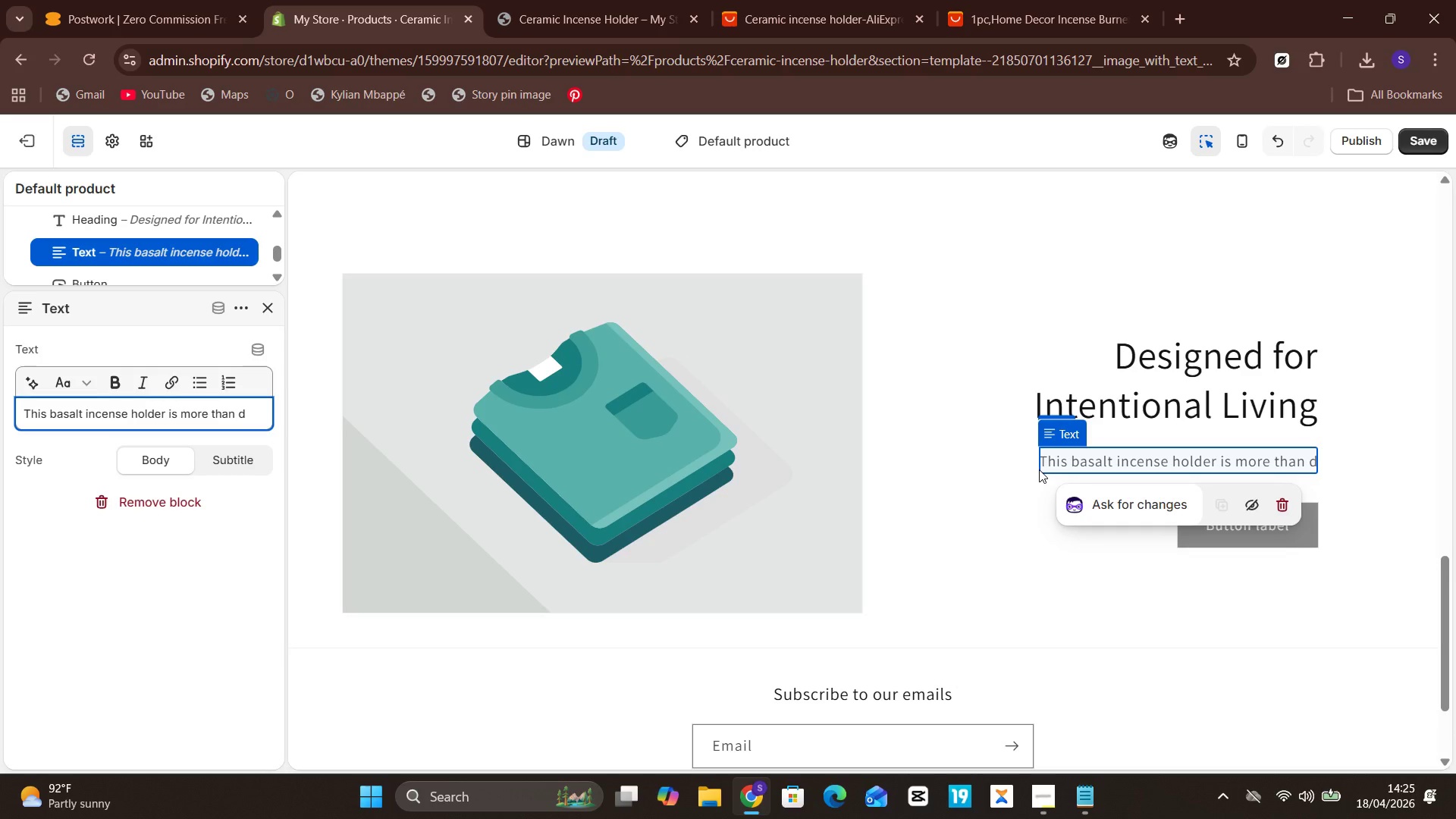 
hold_key(key=ShiftLeft, duration=1.06)
 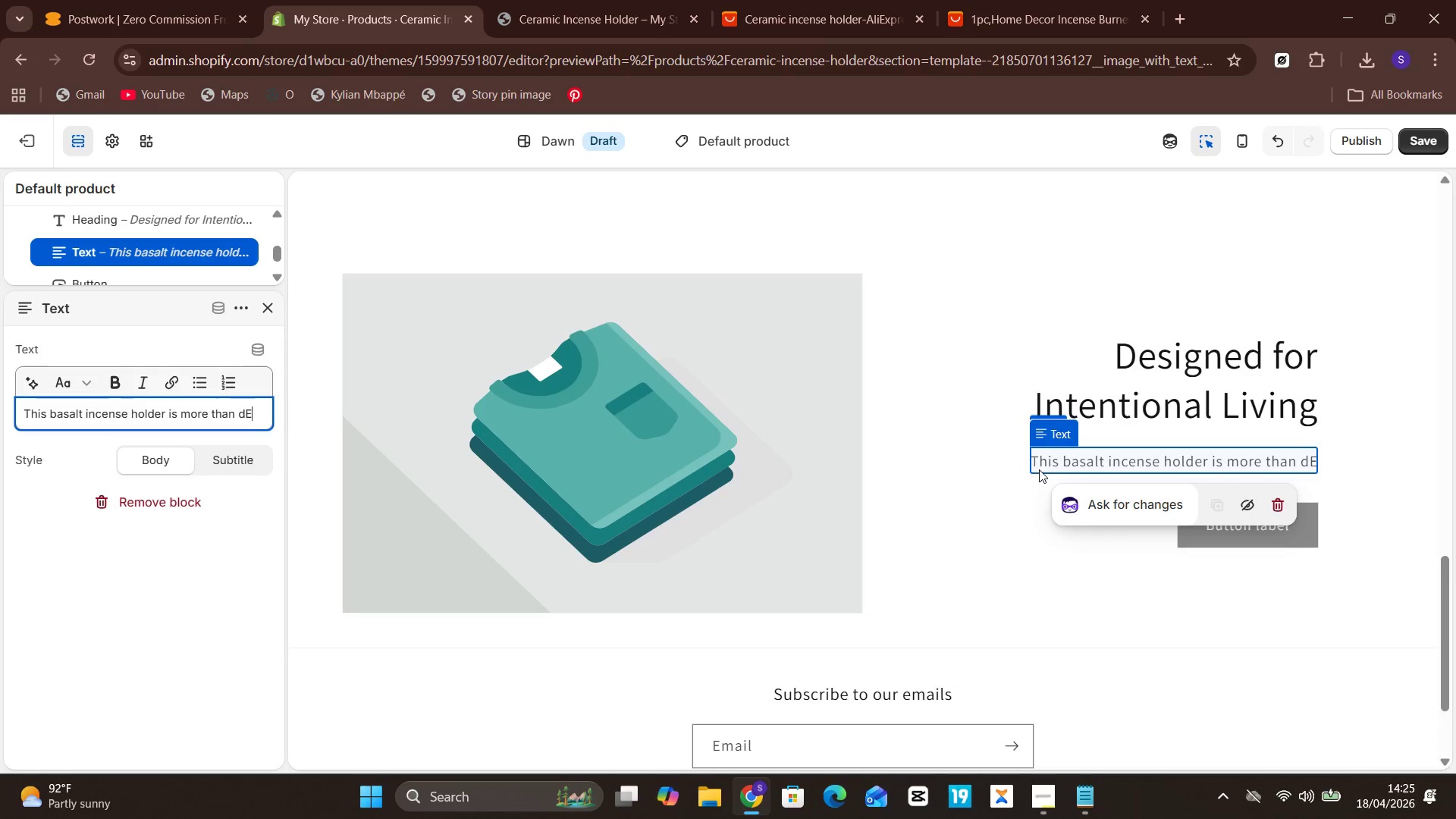 
hold_key(key=E, duration=0.38)
 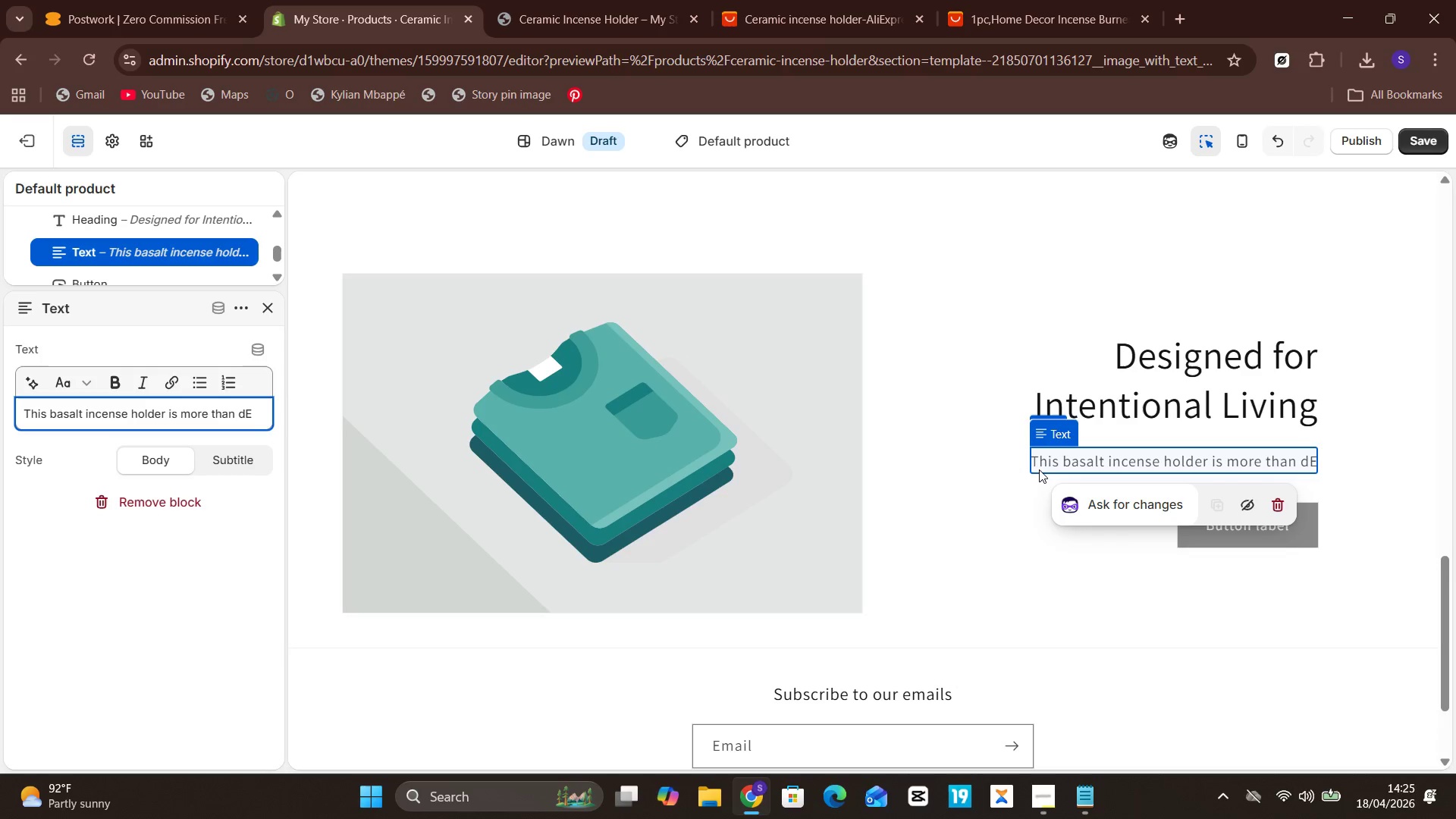 
key(Backspace)
 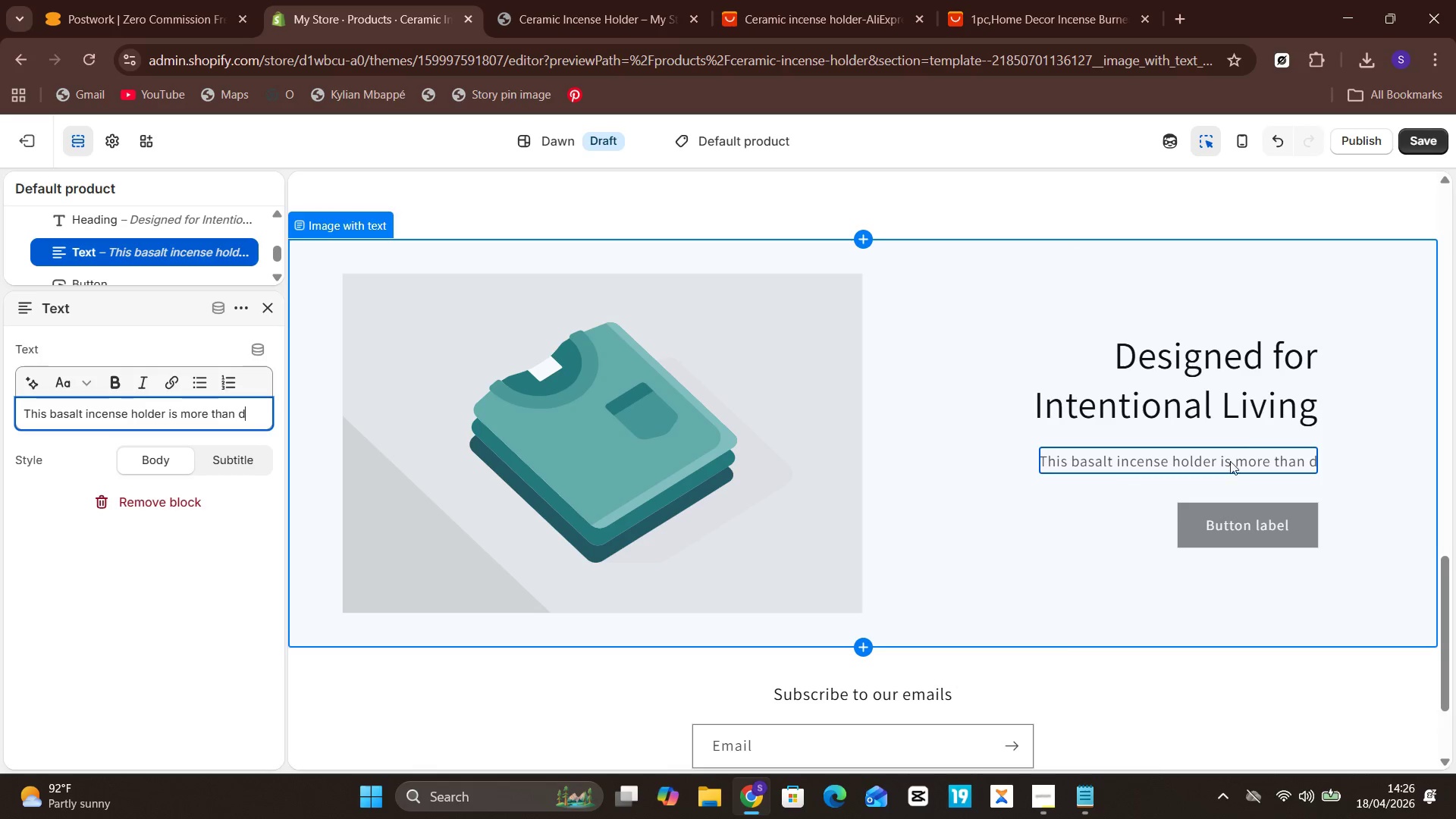 
wait(50.72)
 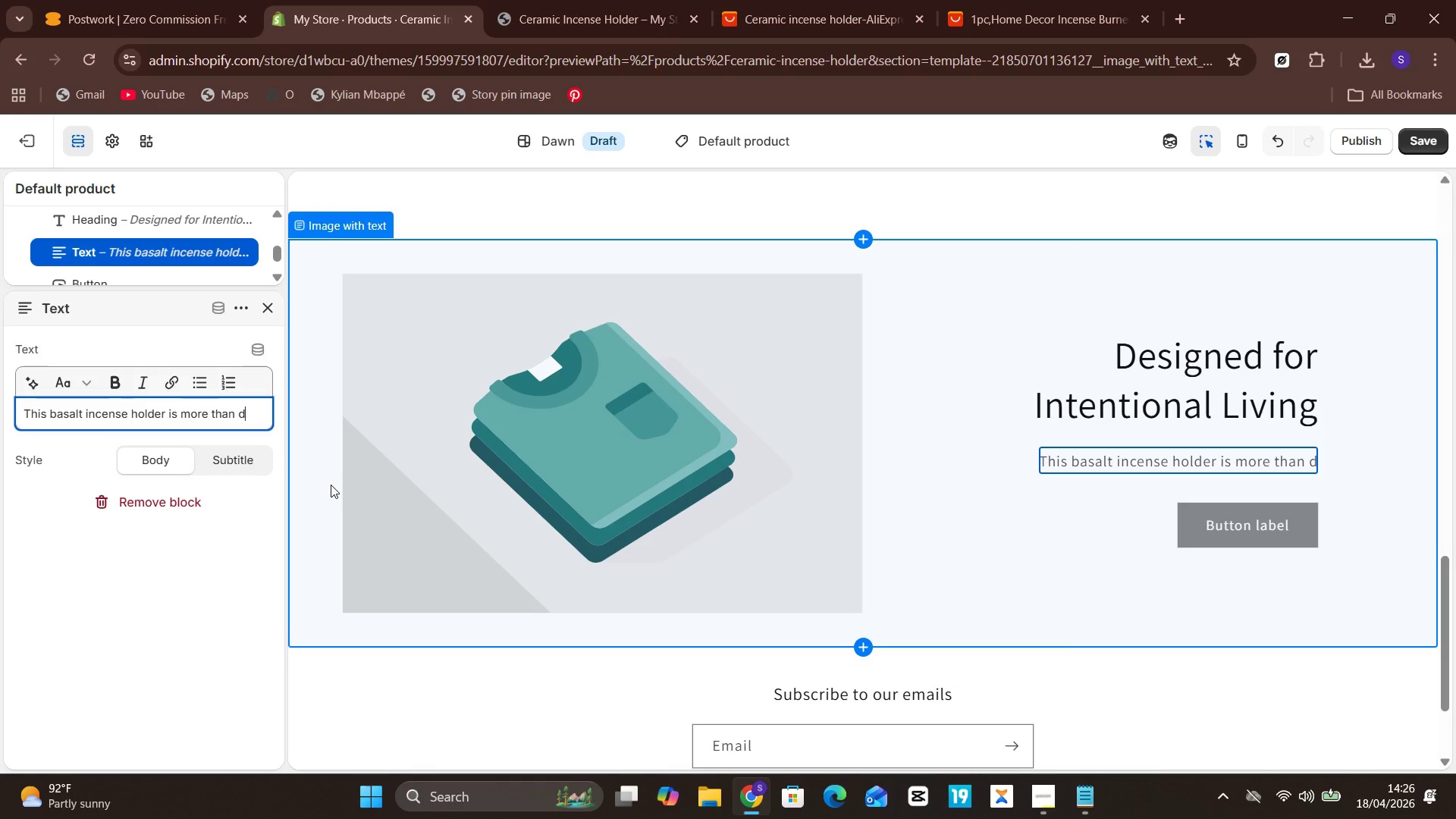 
key(Alt+0)
 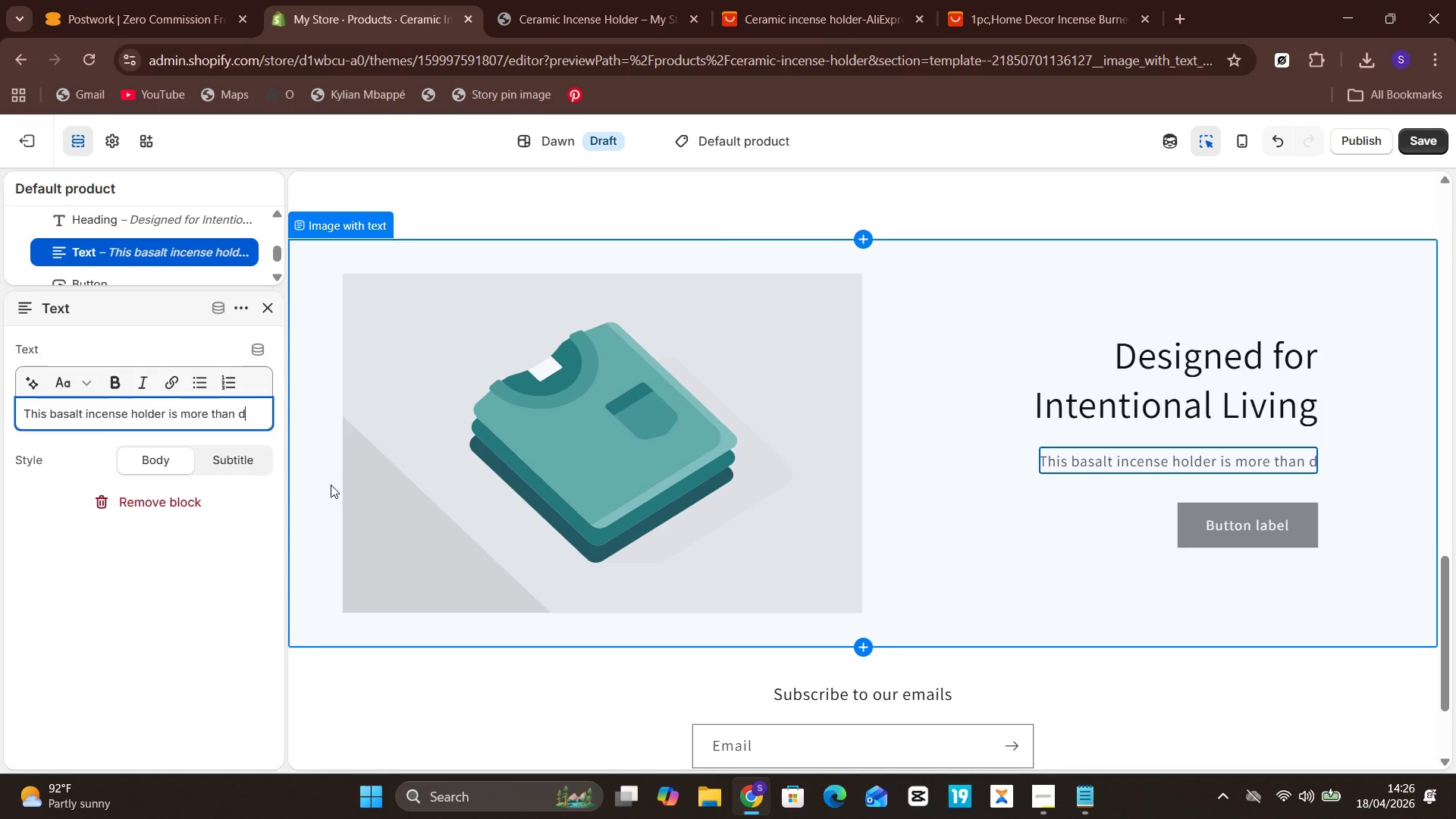 
key(Alt+2)
 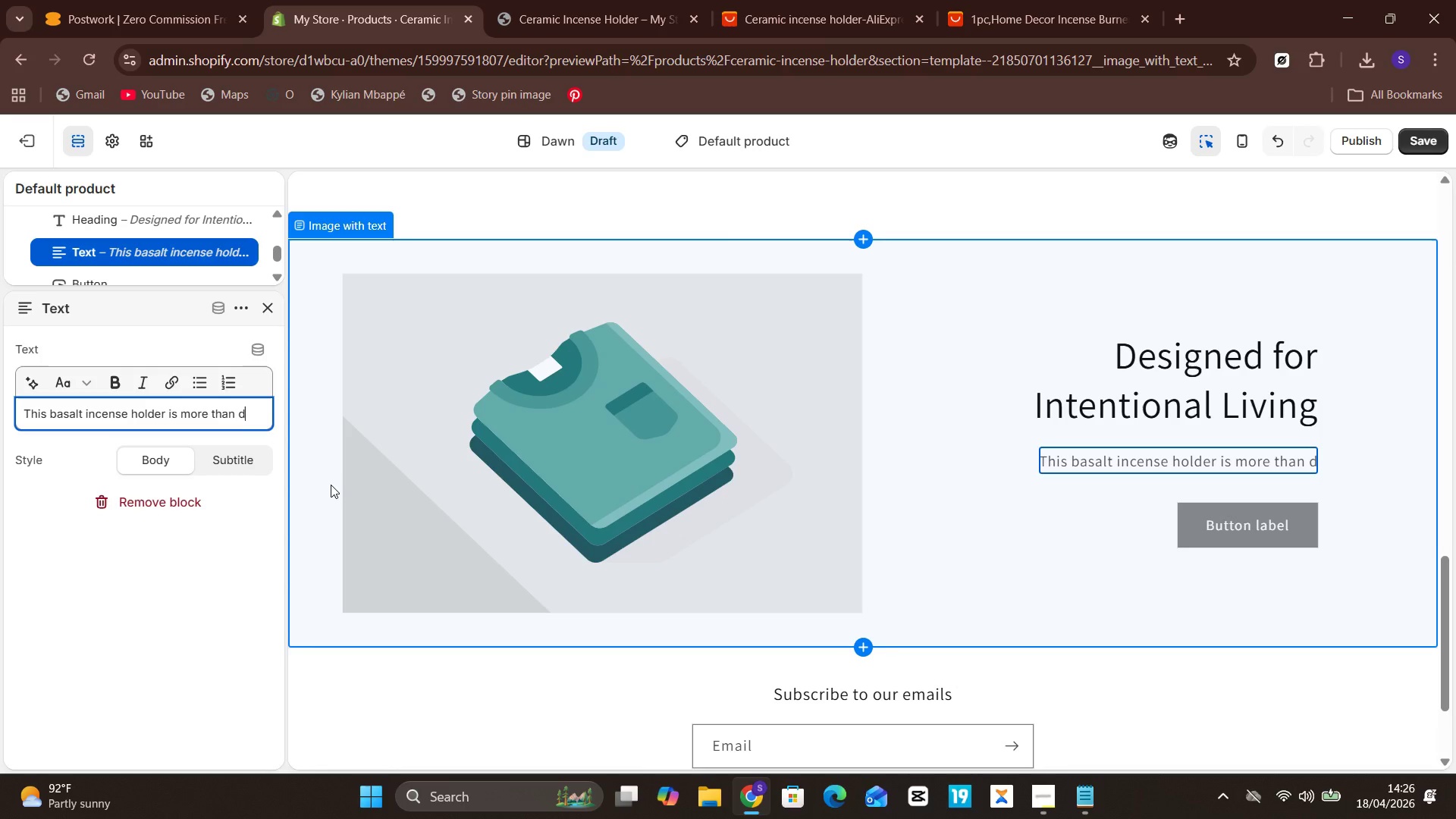 
key(Alt+3)
 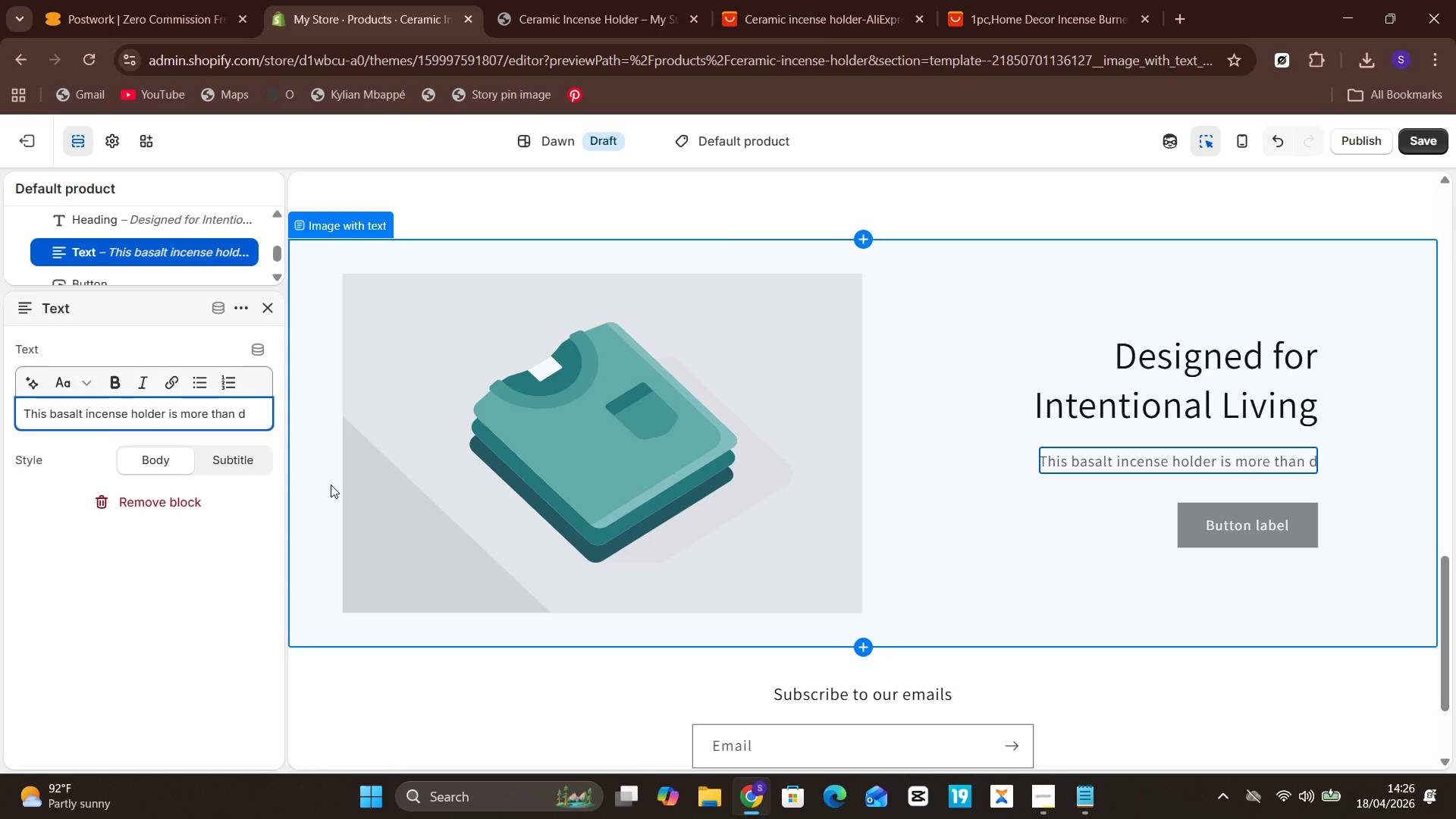 
key(Alt+3)
 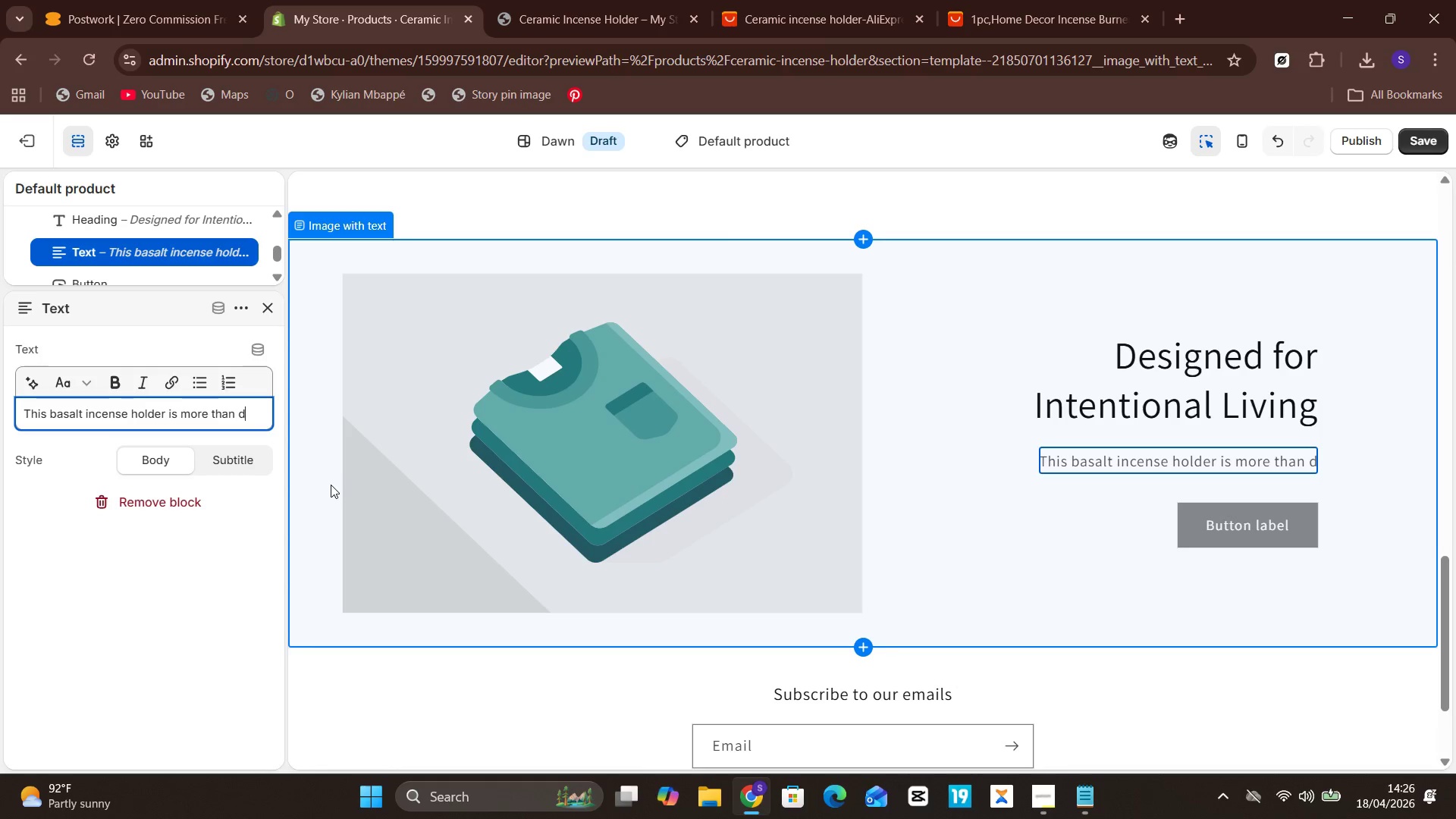 
wait(5.72)
 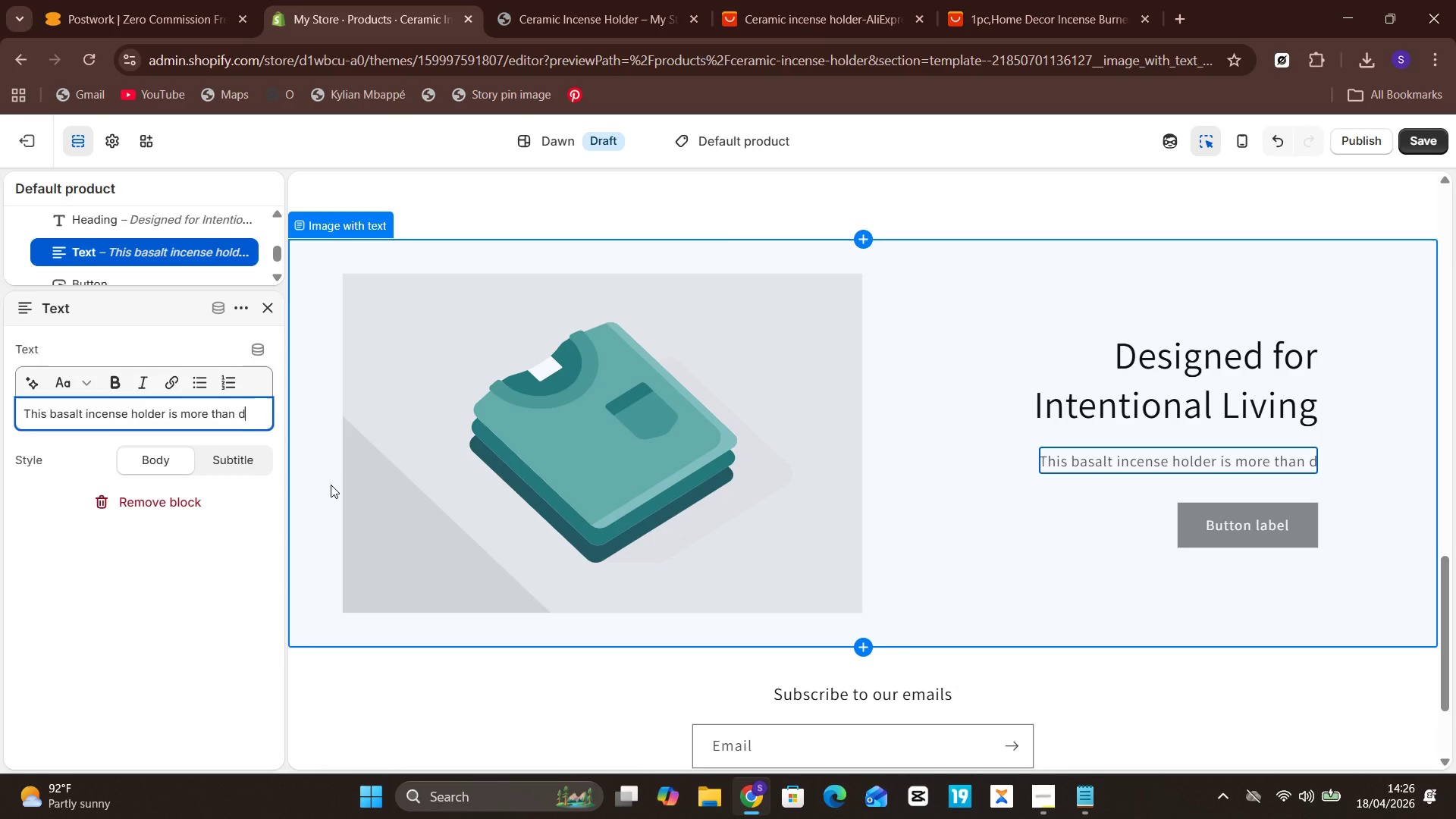 
hold_key(key=AltLeft, duration=1.52)
 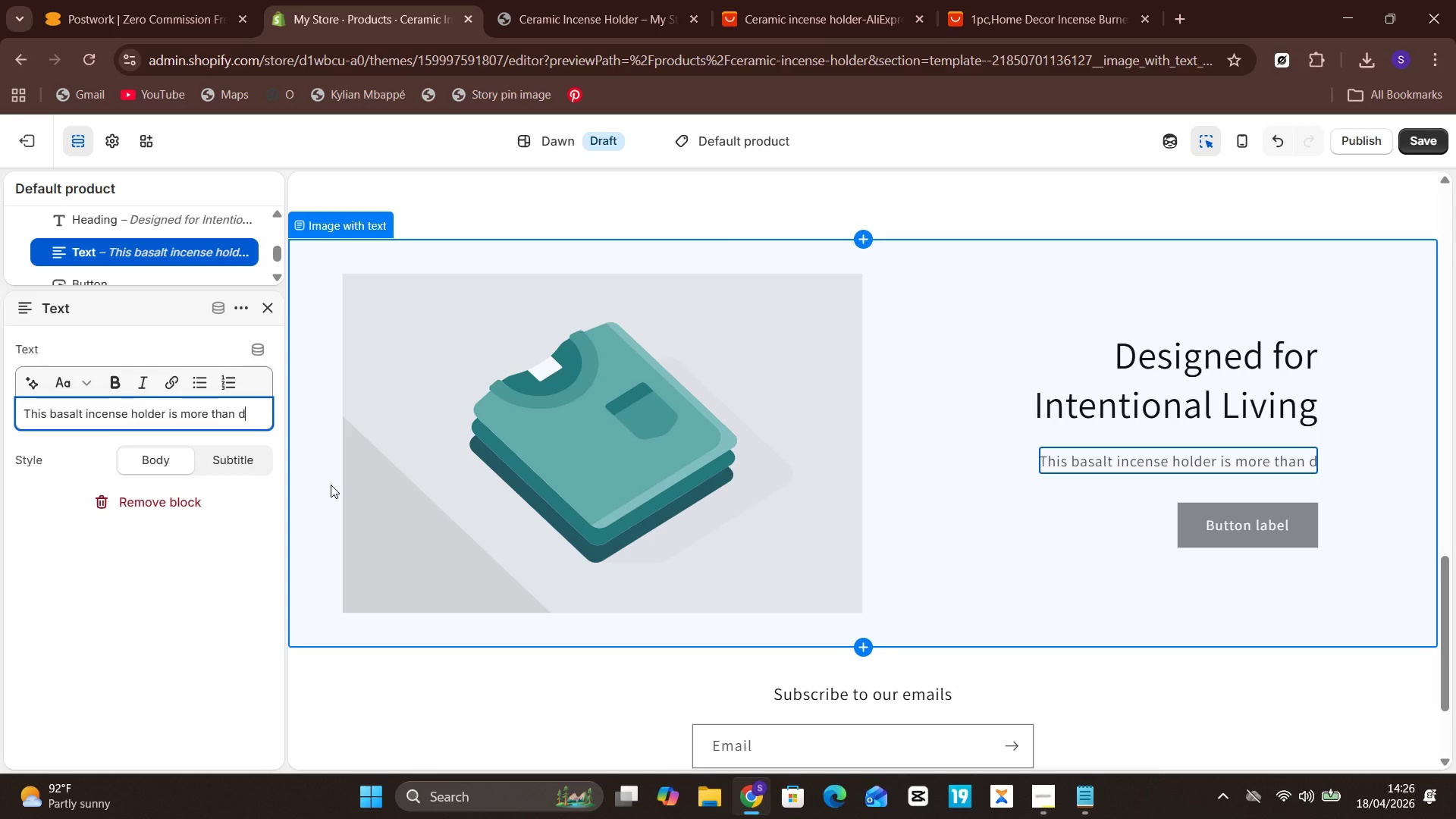 
hold_key(key=E, duration=1.5)
 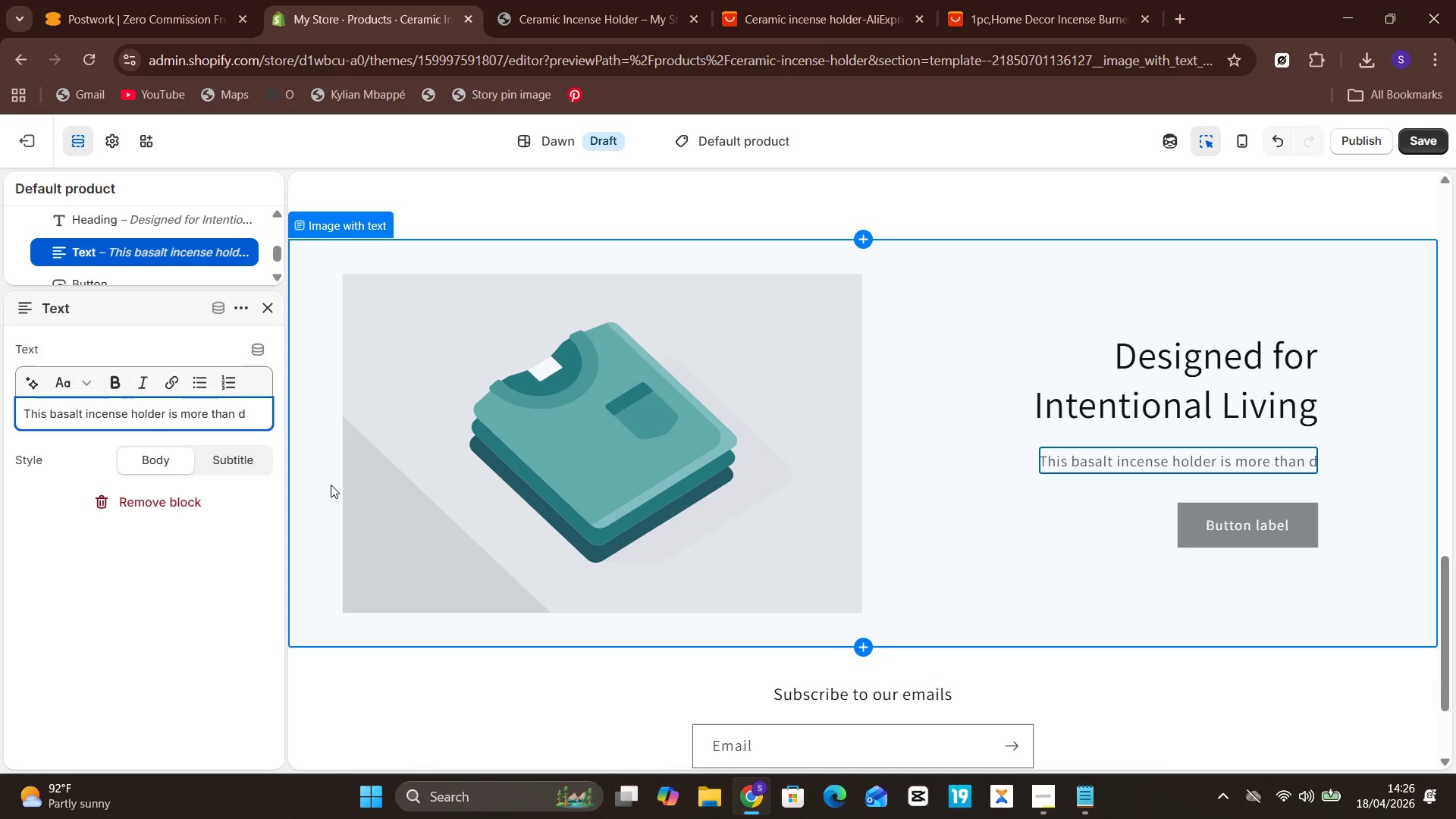 
hold_key(key=E, duration=2.2)
 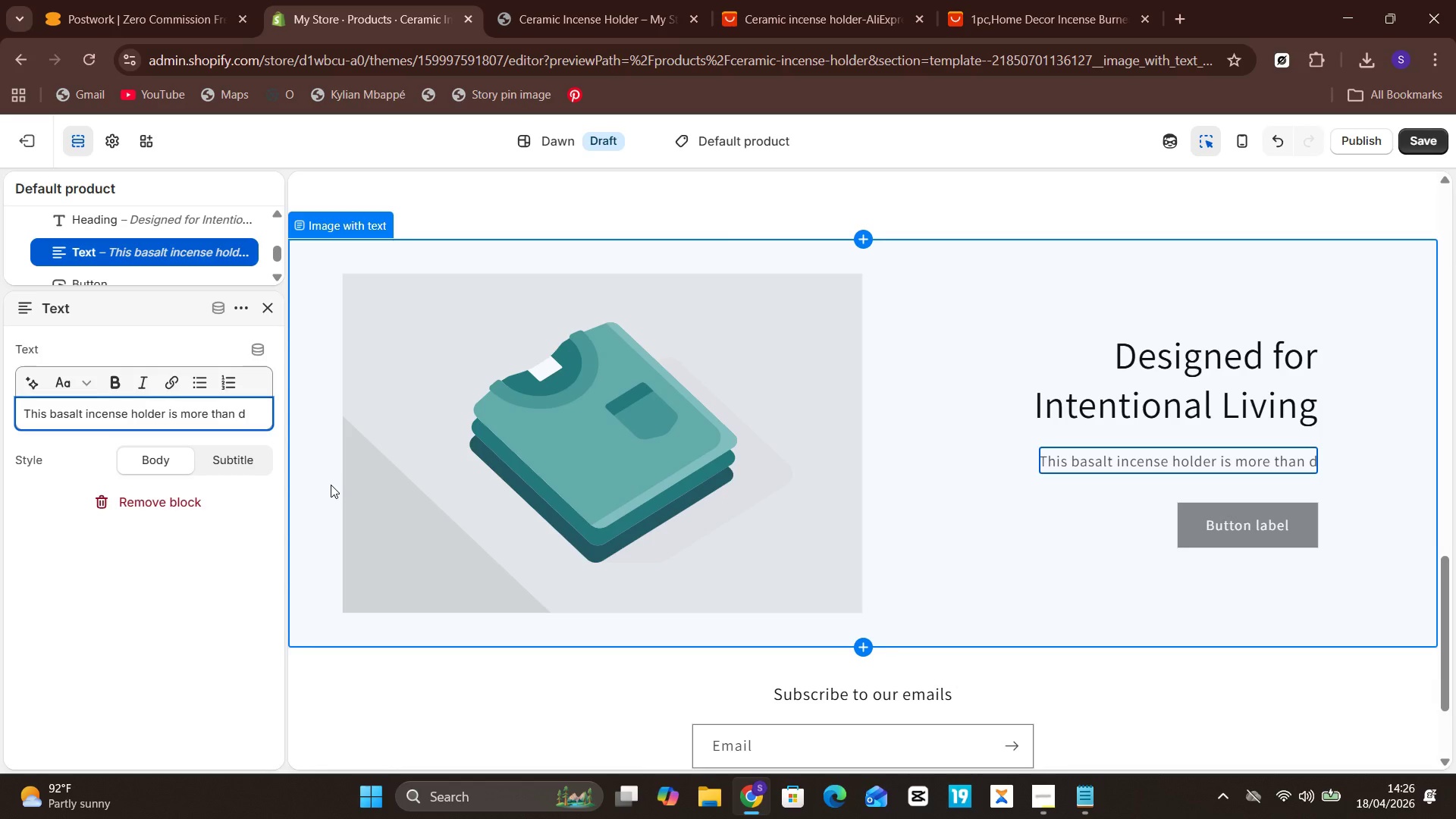 
key(Alt+0)
 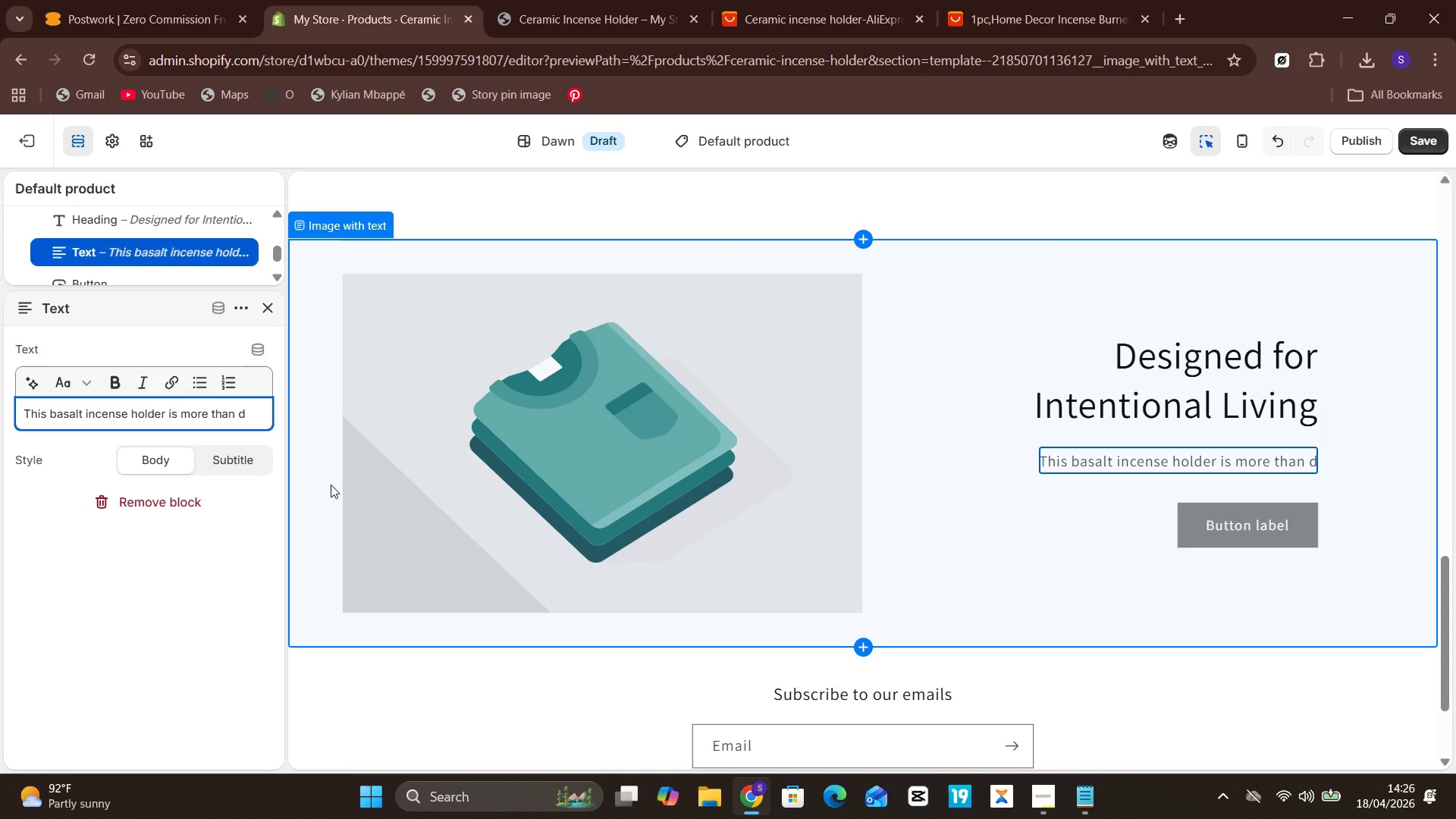 
key(Alt+2)
 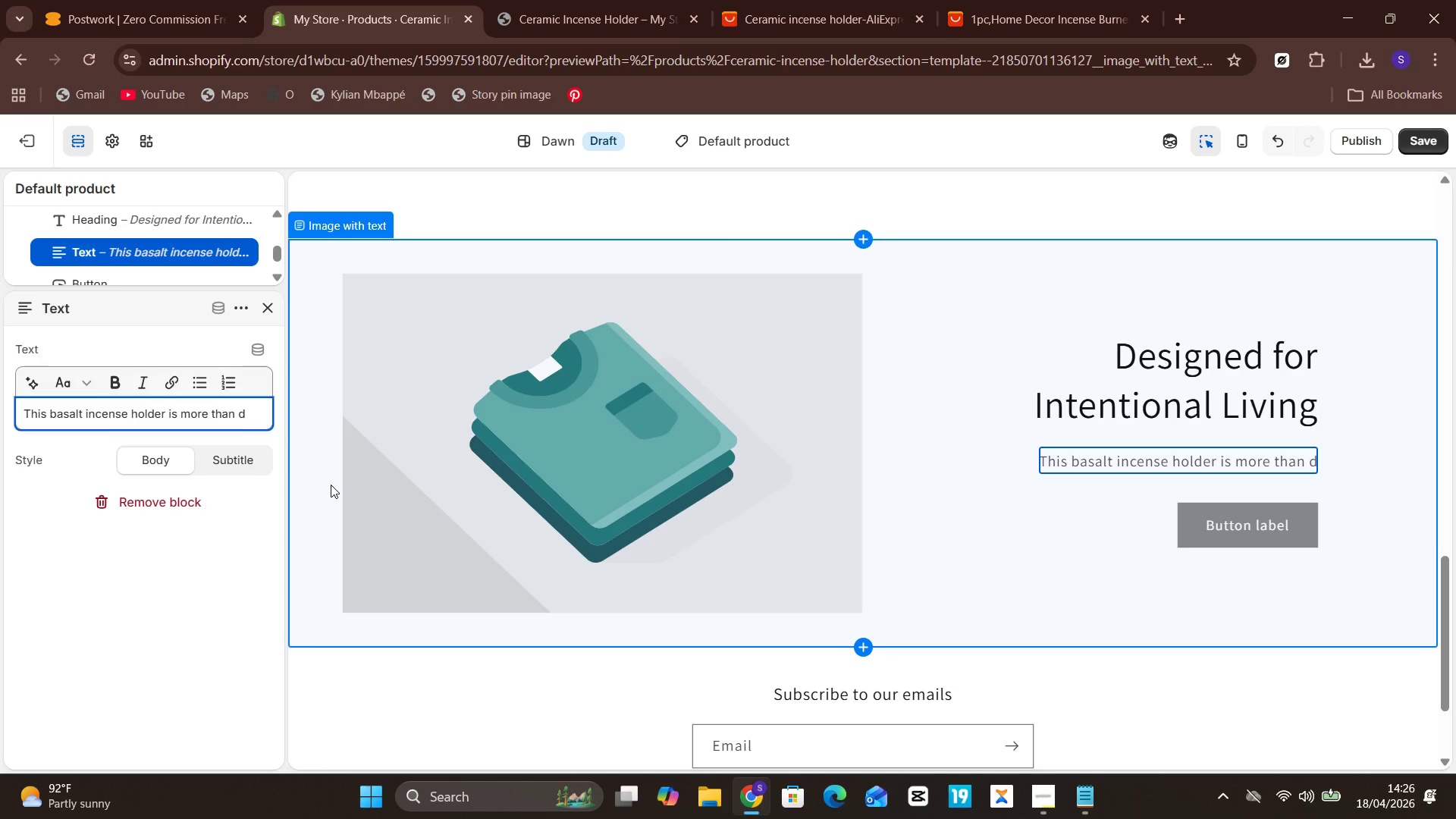 
key(Alt+3)
 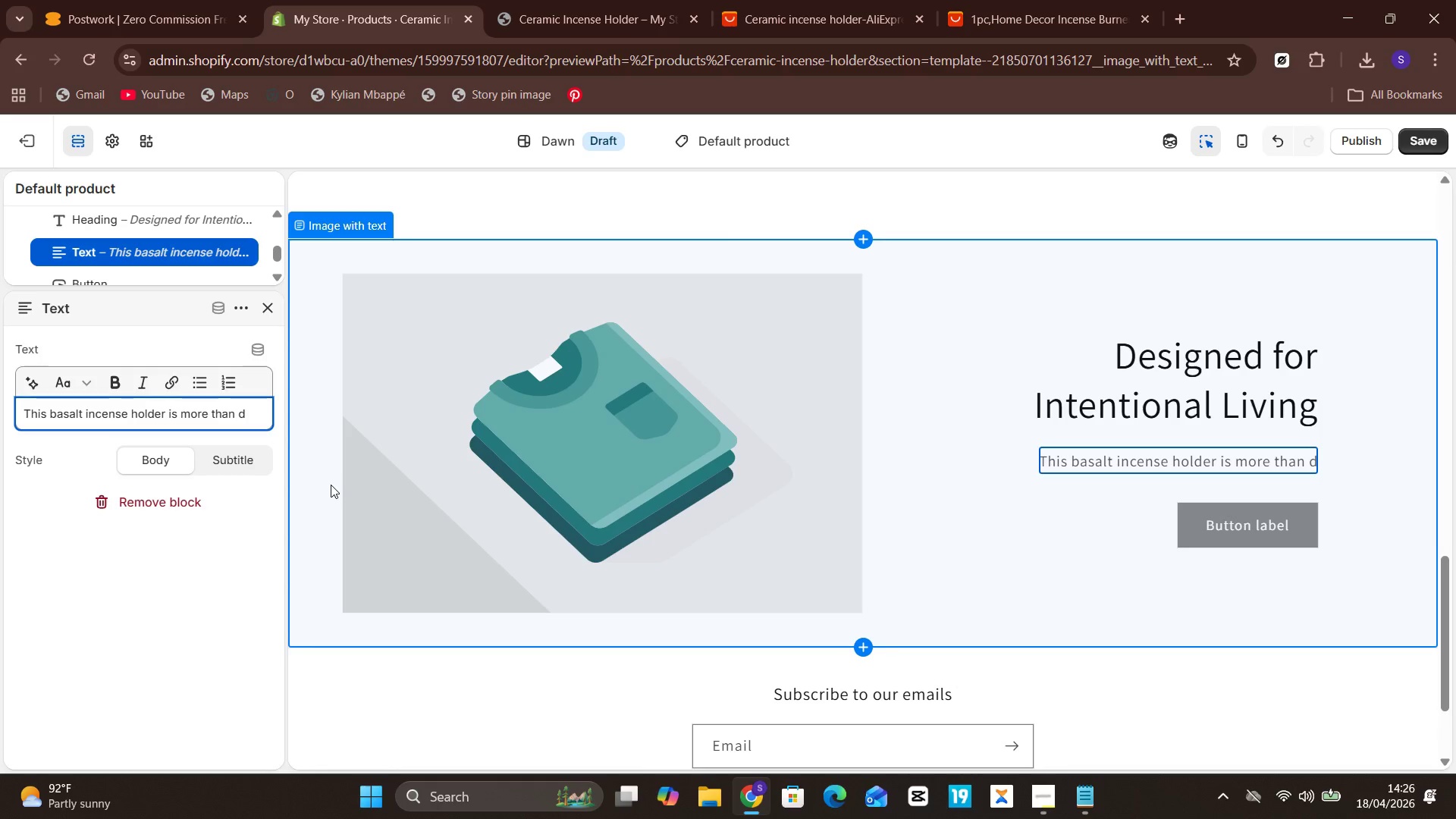 
key(Alt+3)
 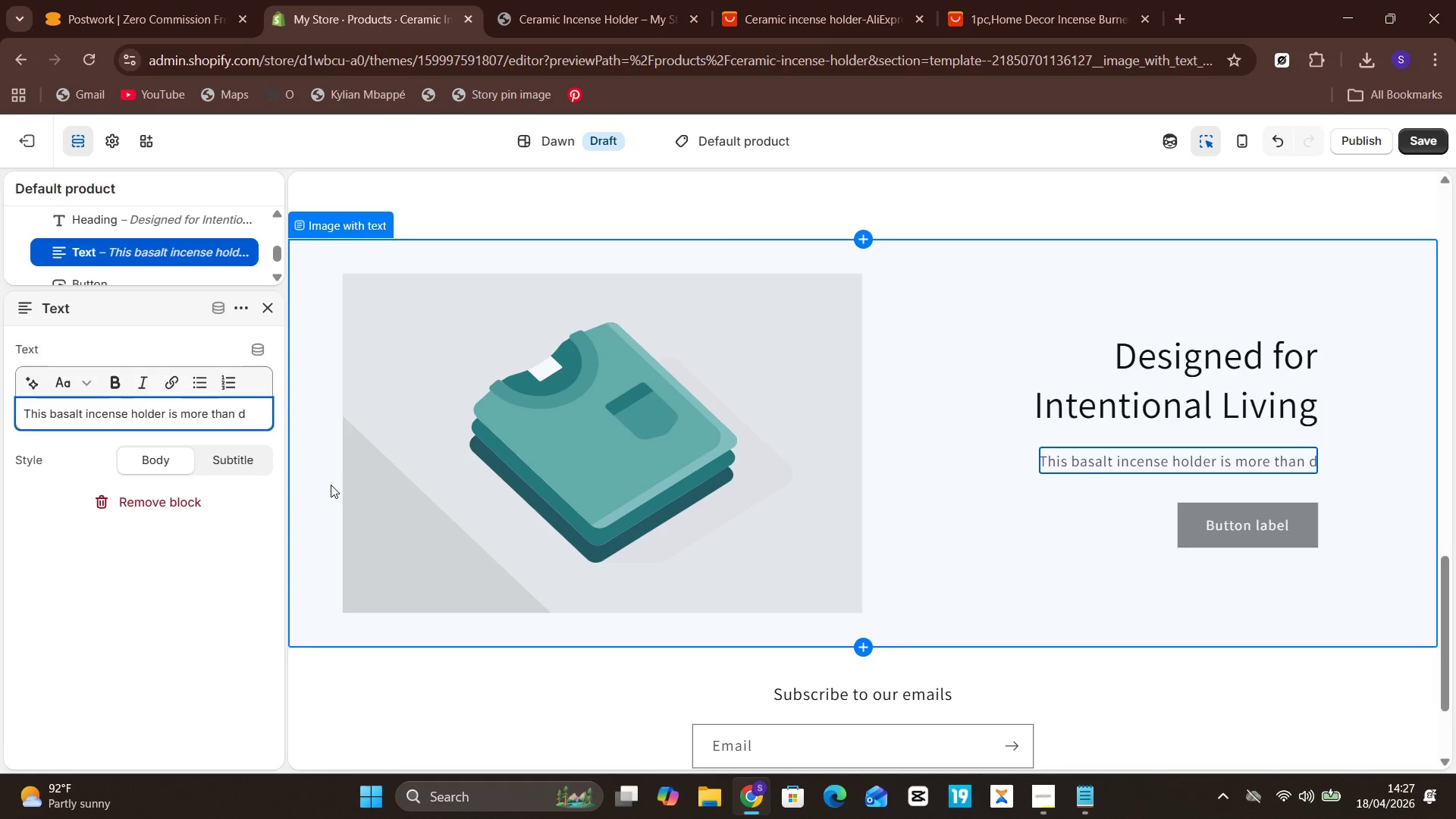 
wait(30.88)
 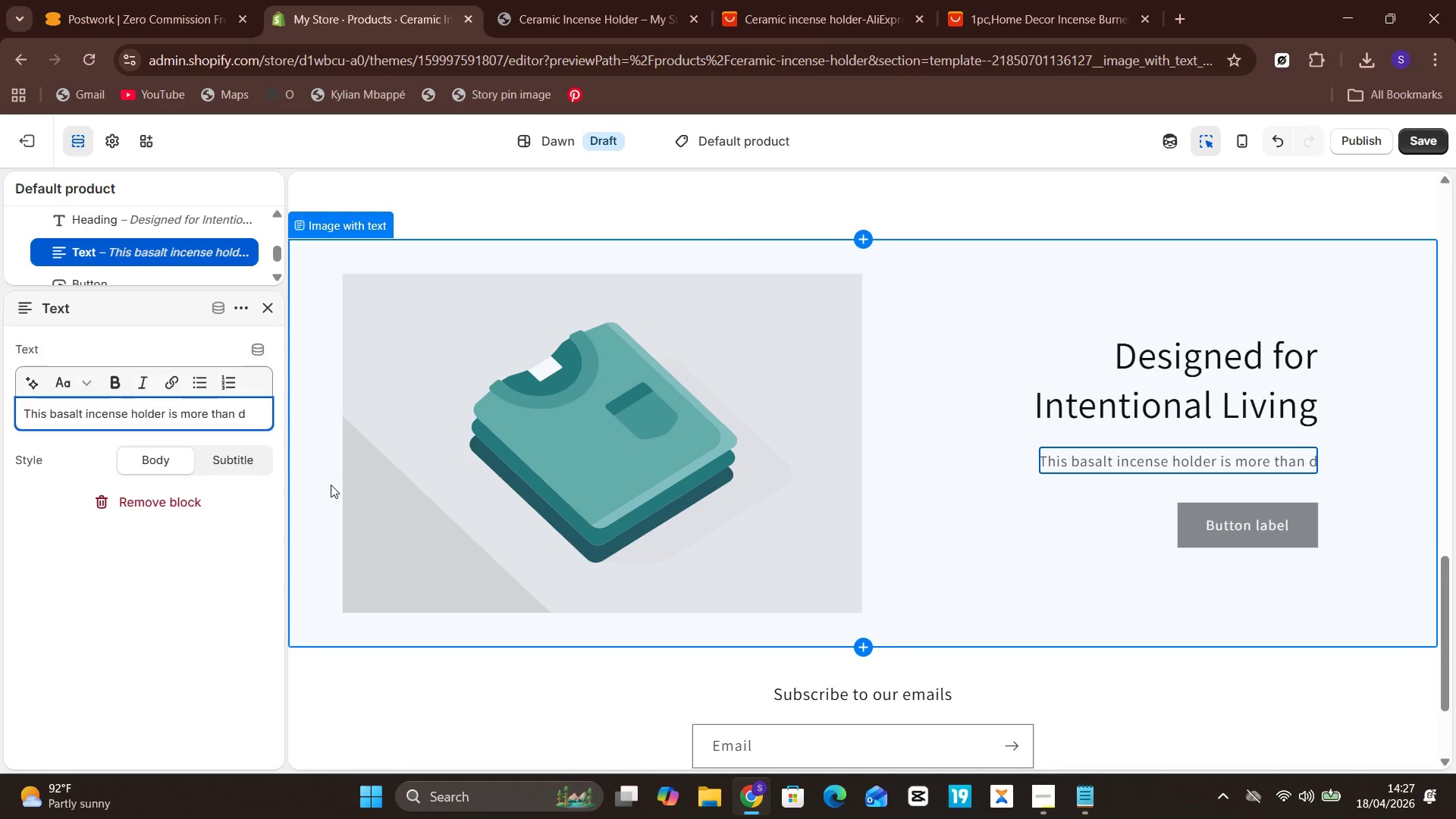 
type(ecor)
 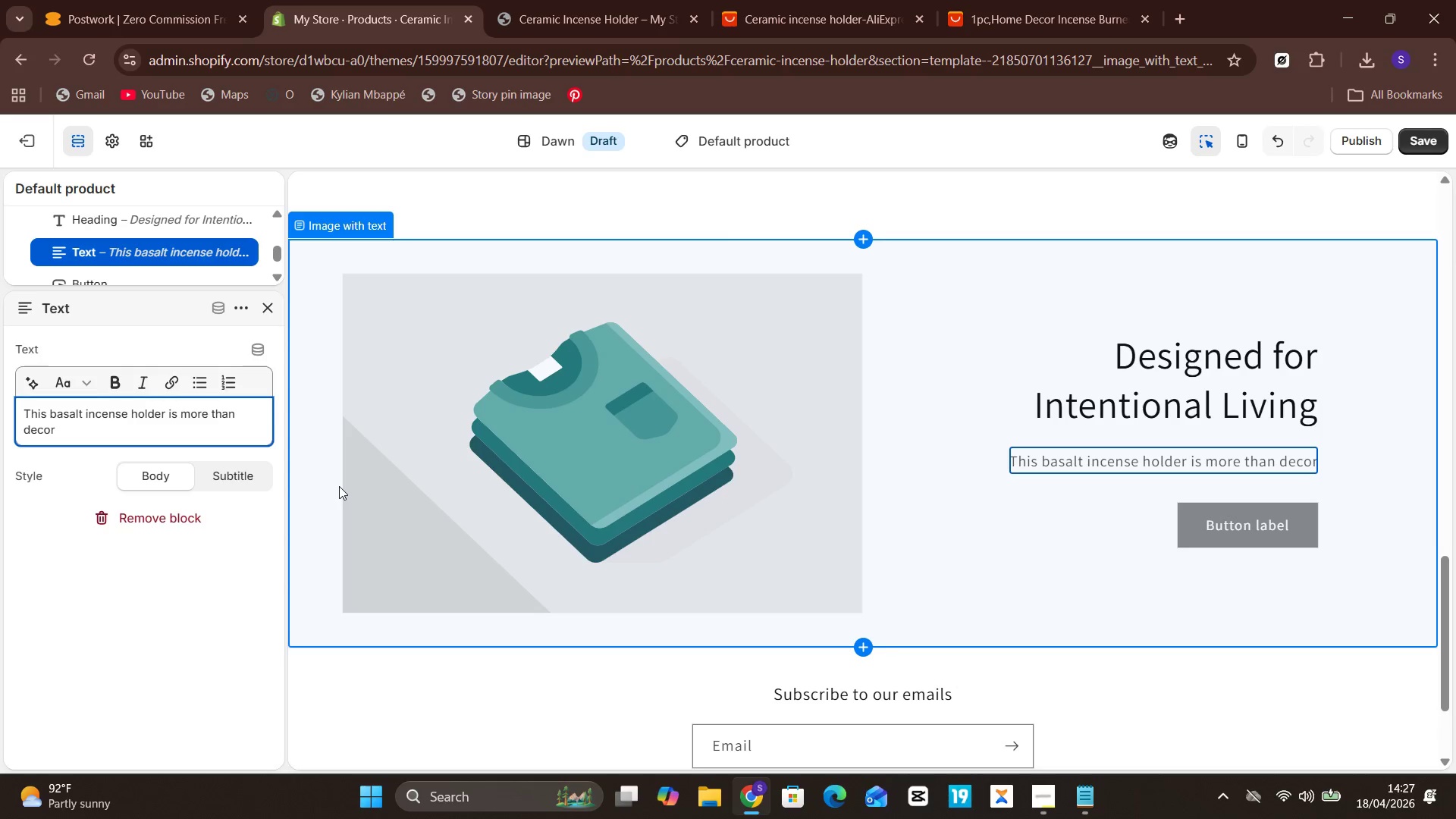 
wait(18.36)
 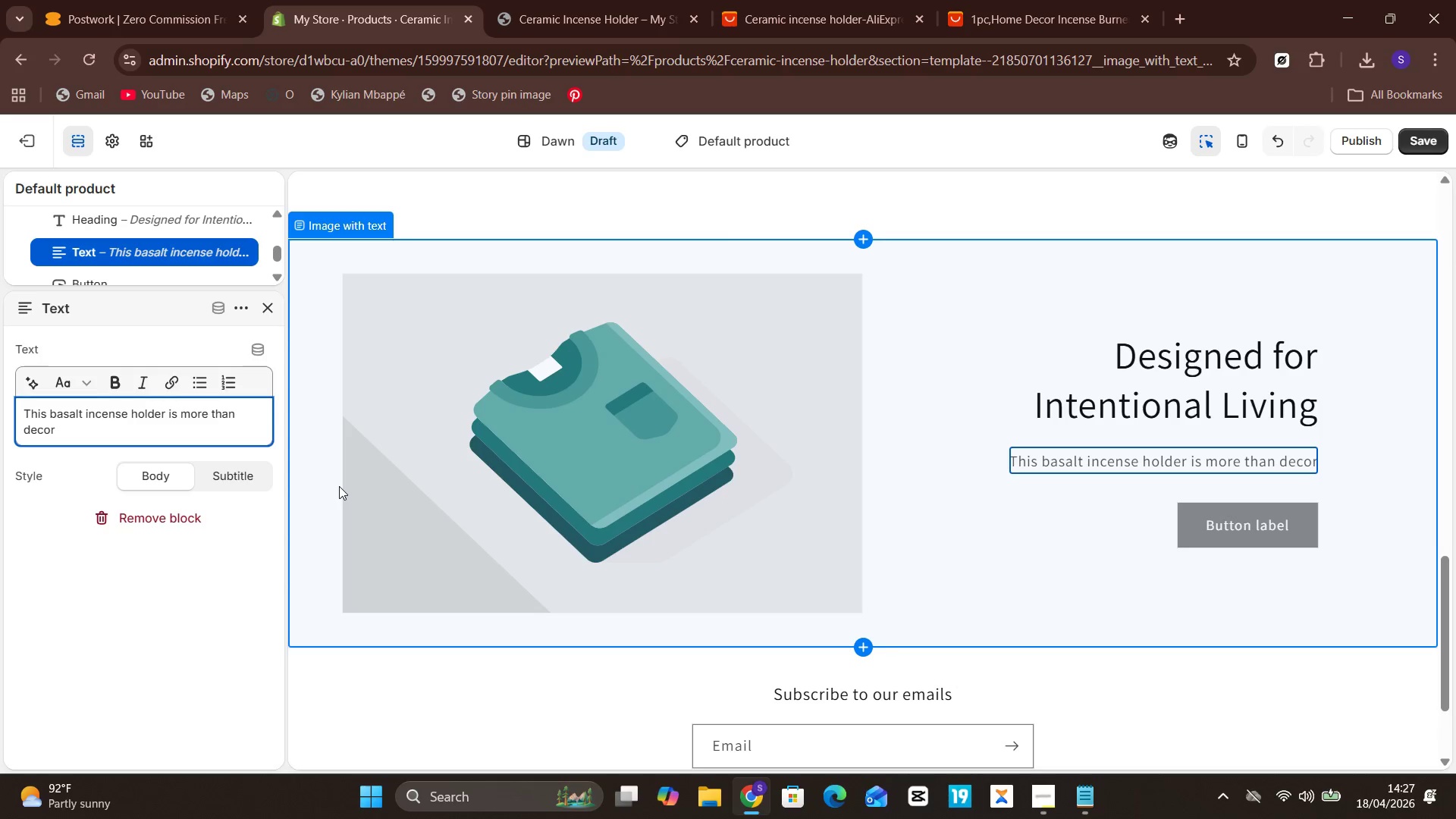 
type( - it's a daily ritual. d)
key(Backspace)
type(Designed to bring calm, focus, and balance into your space.)
 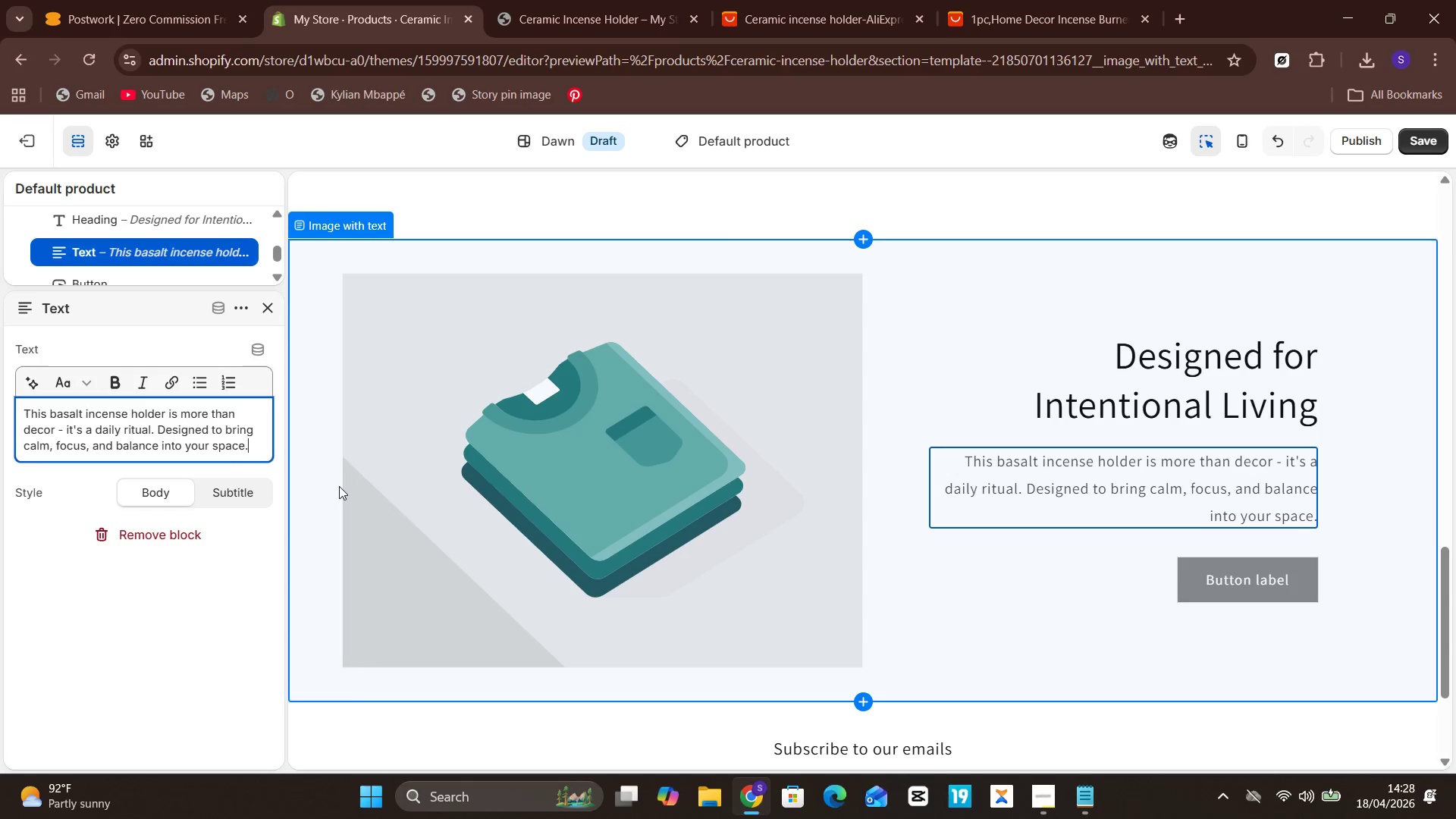 
wait(15.61)
 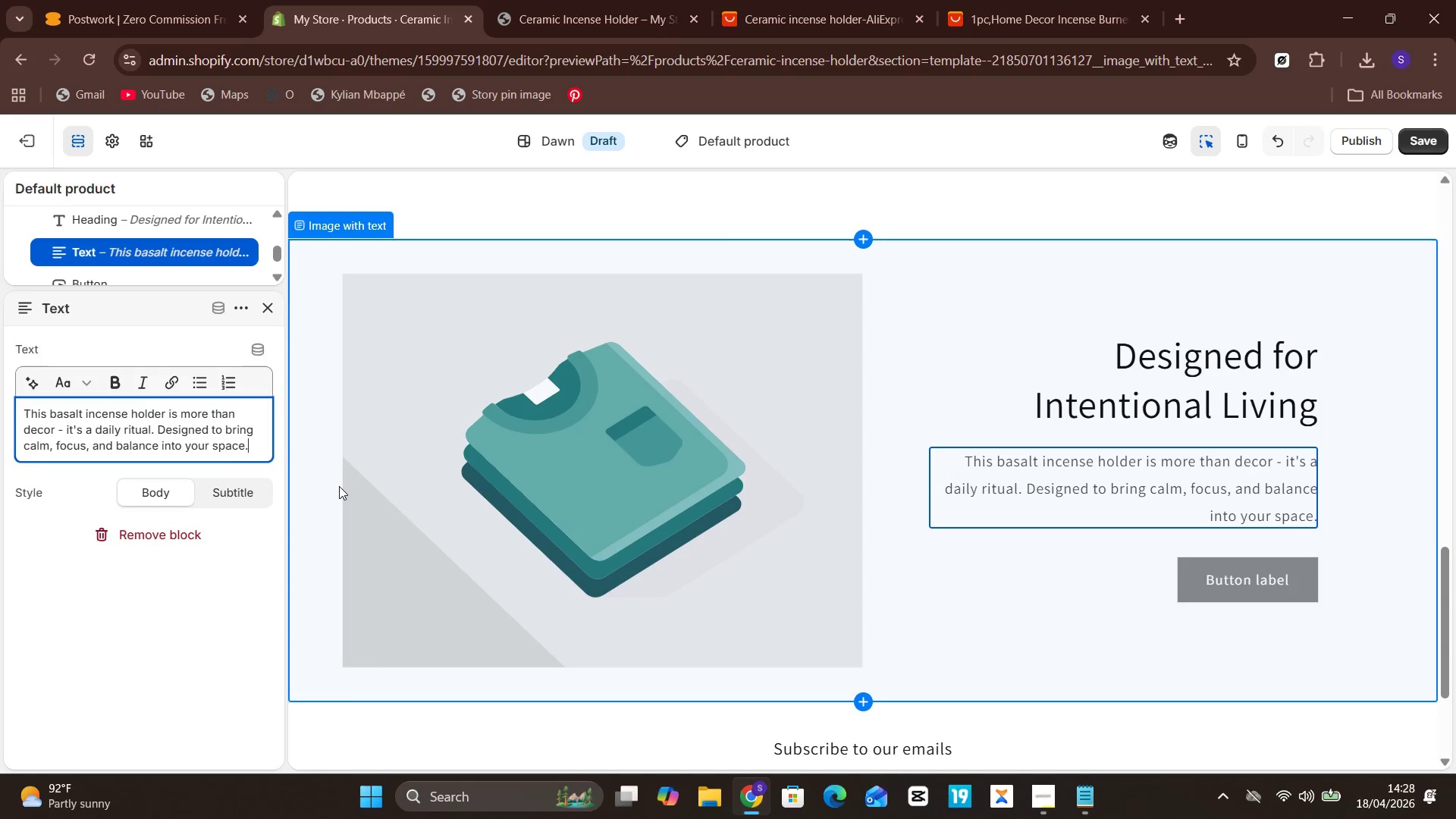 
double_click([275, 309])
 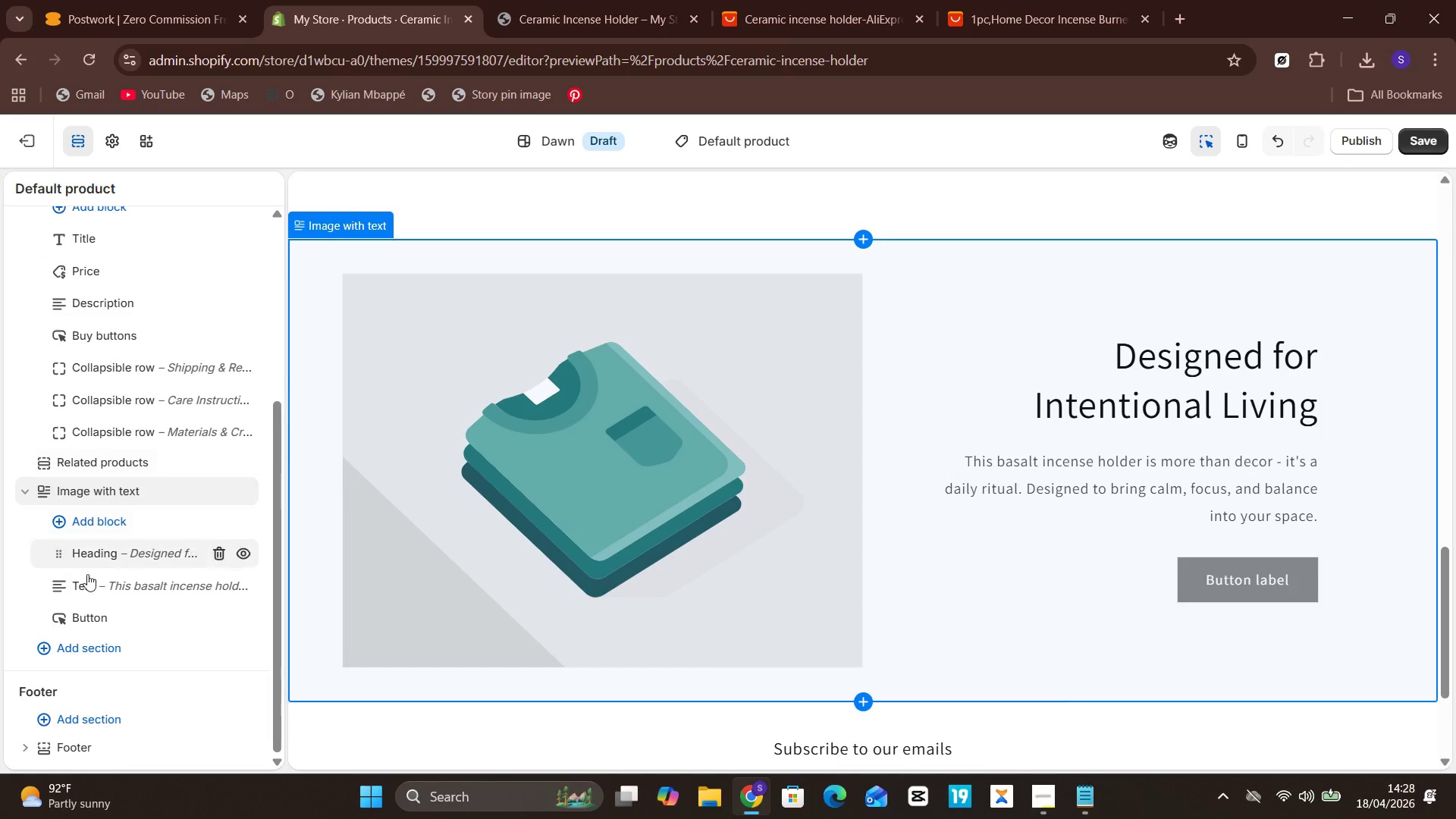 
left_click([67, 640])
 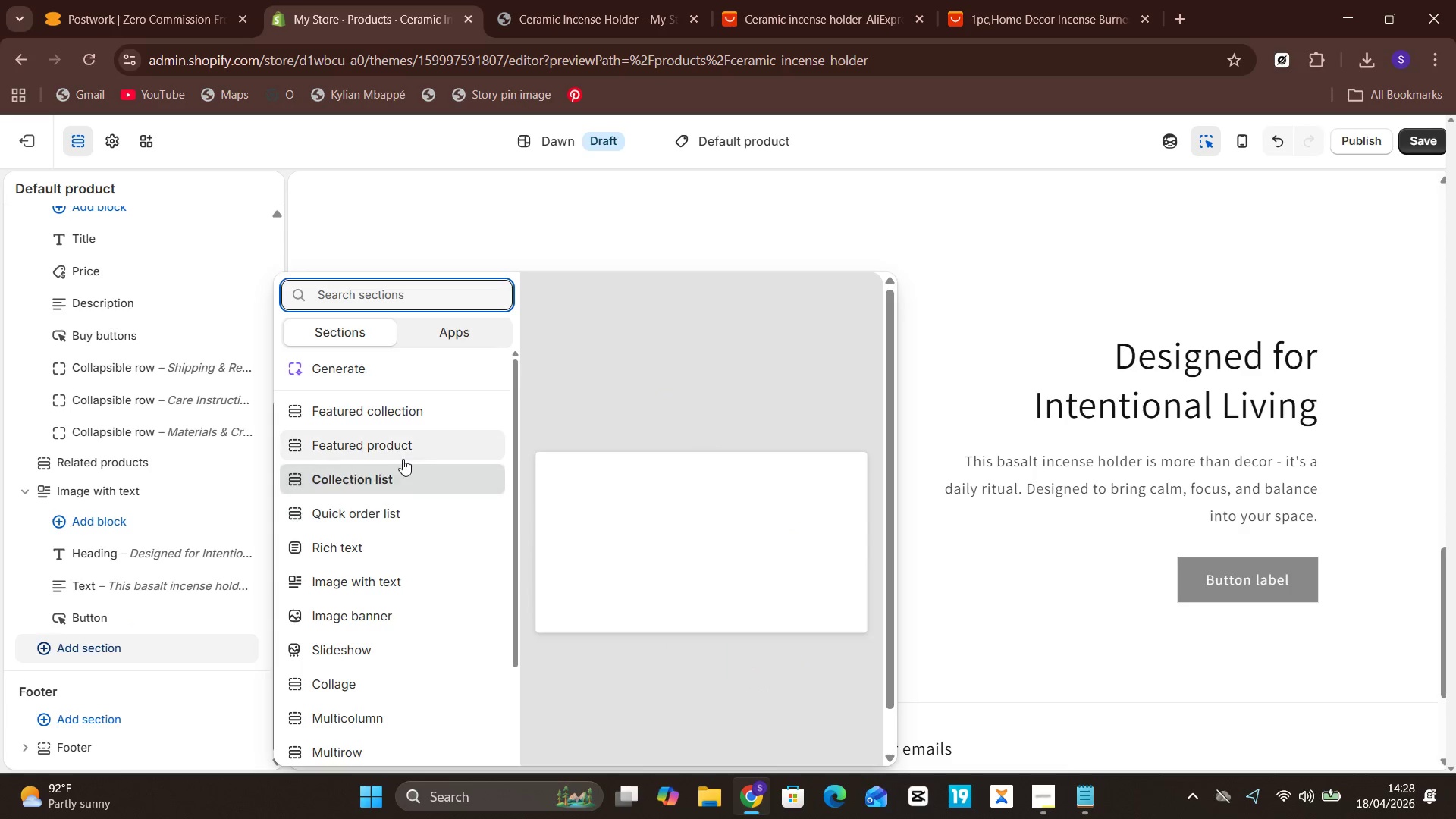 
wait(14.45)
 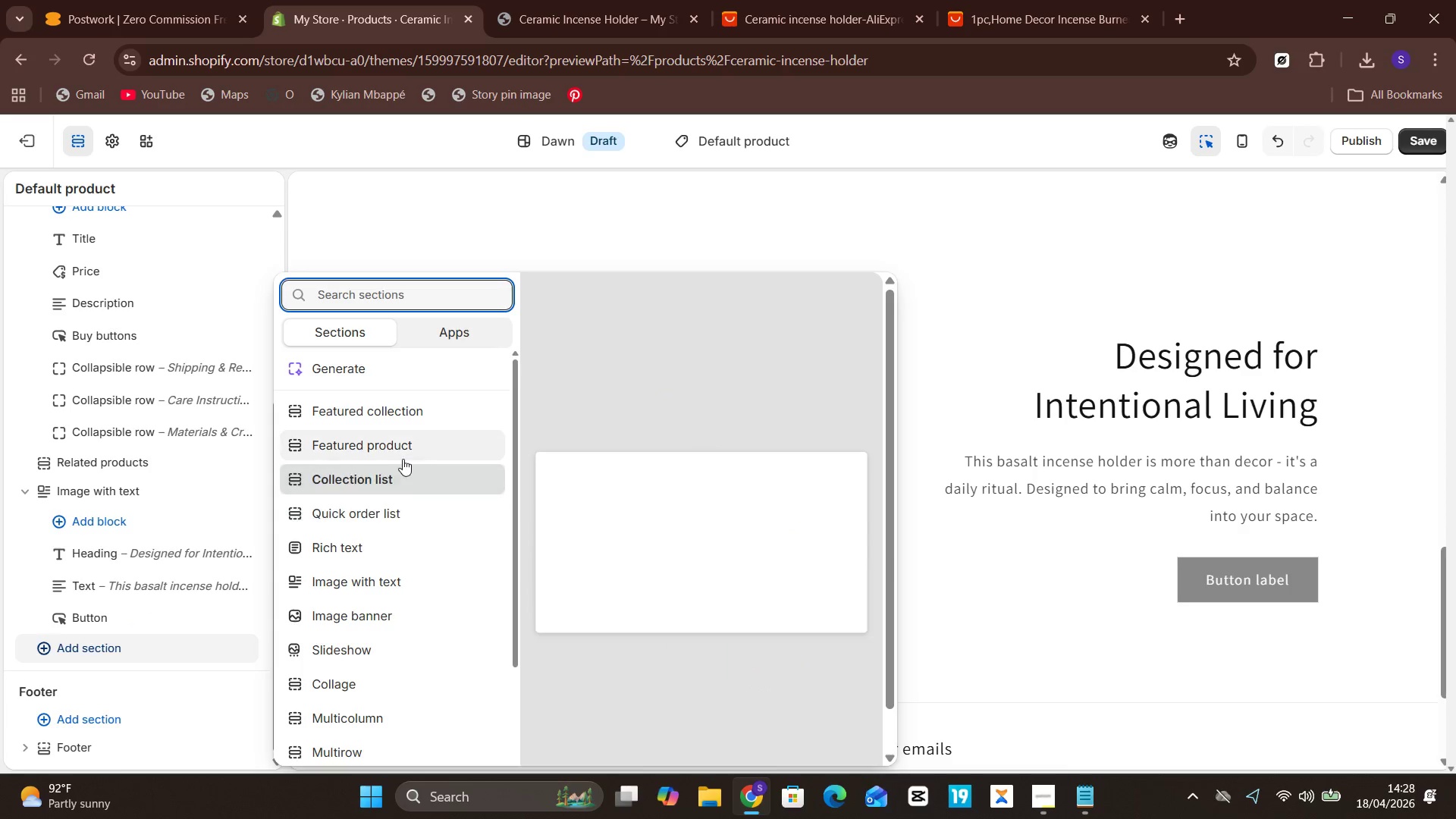 
left_click([364, 711])
 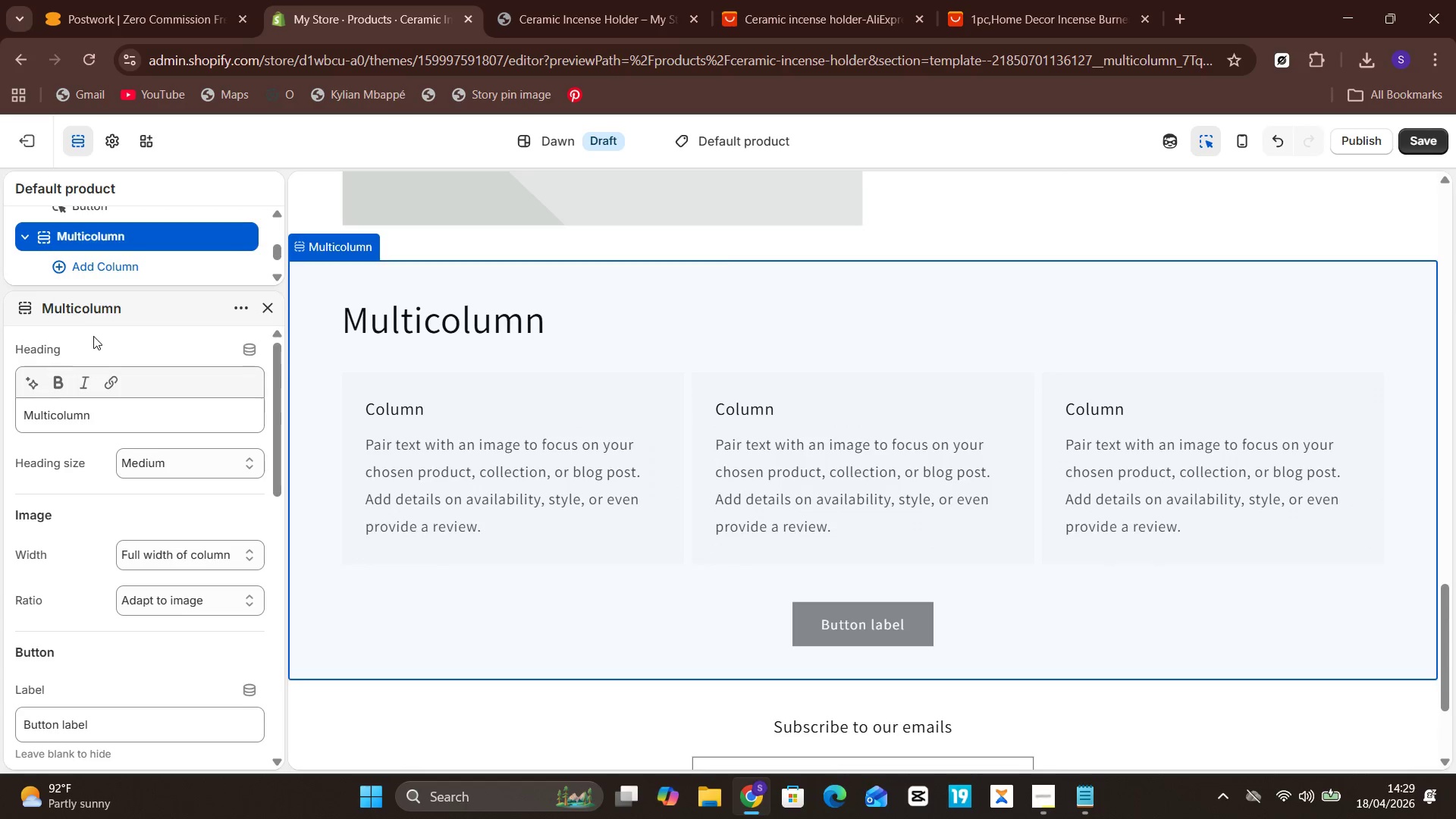 
wait(17.79)
 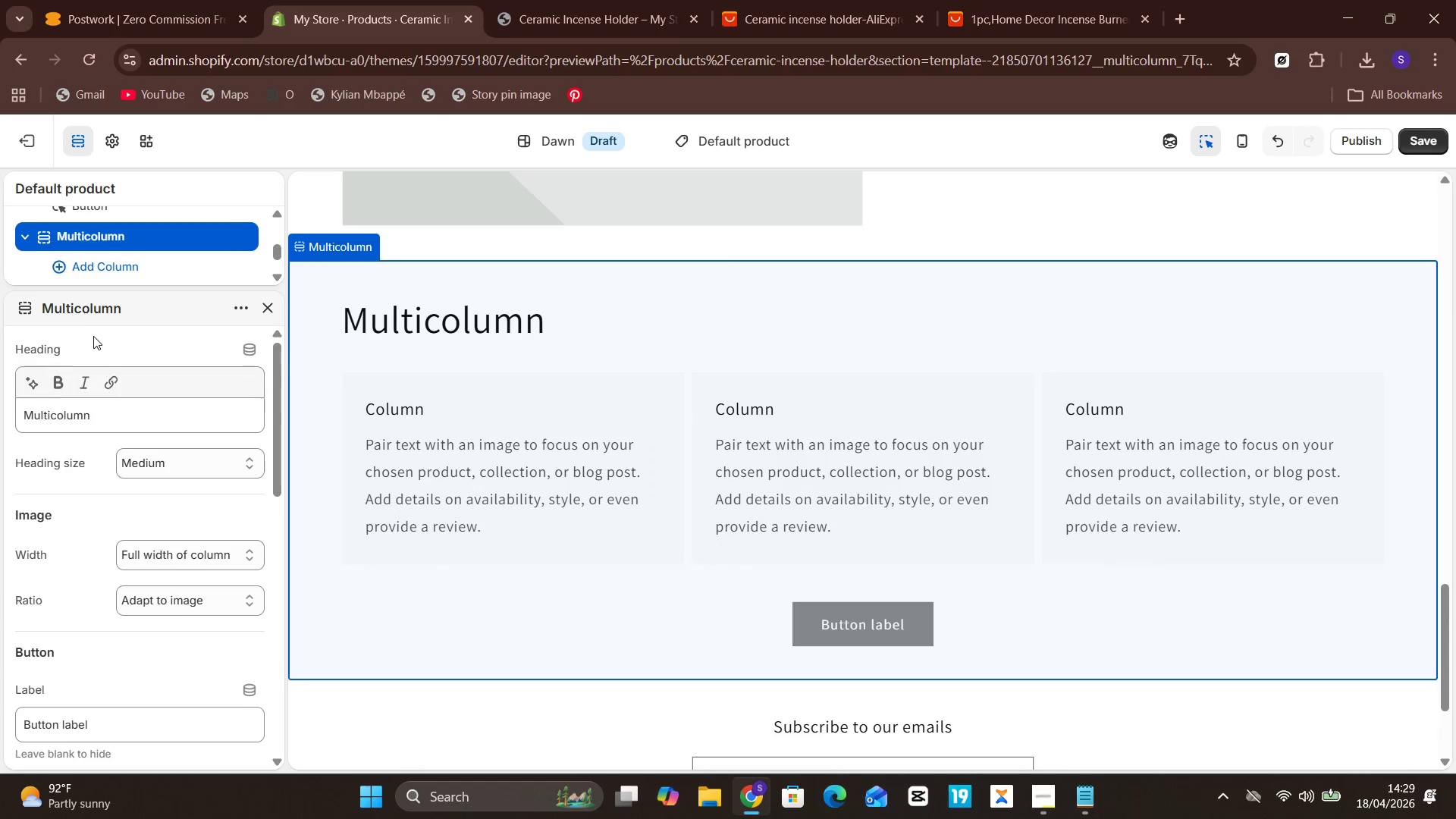 
mouse_move([331, 341])
 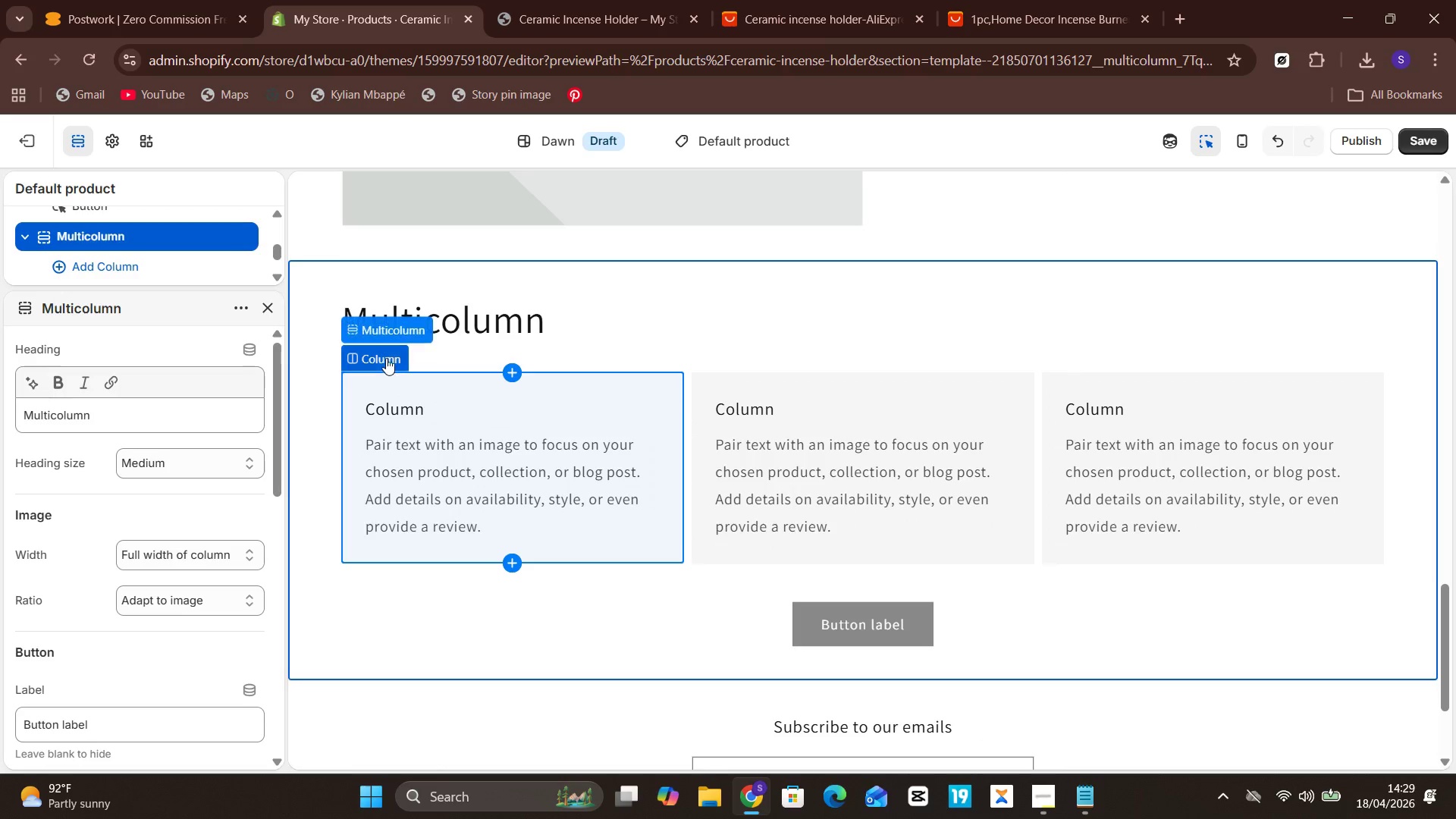 
left_click([488, 333])
 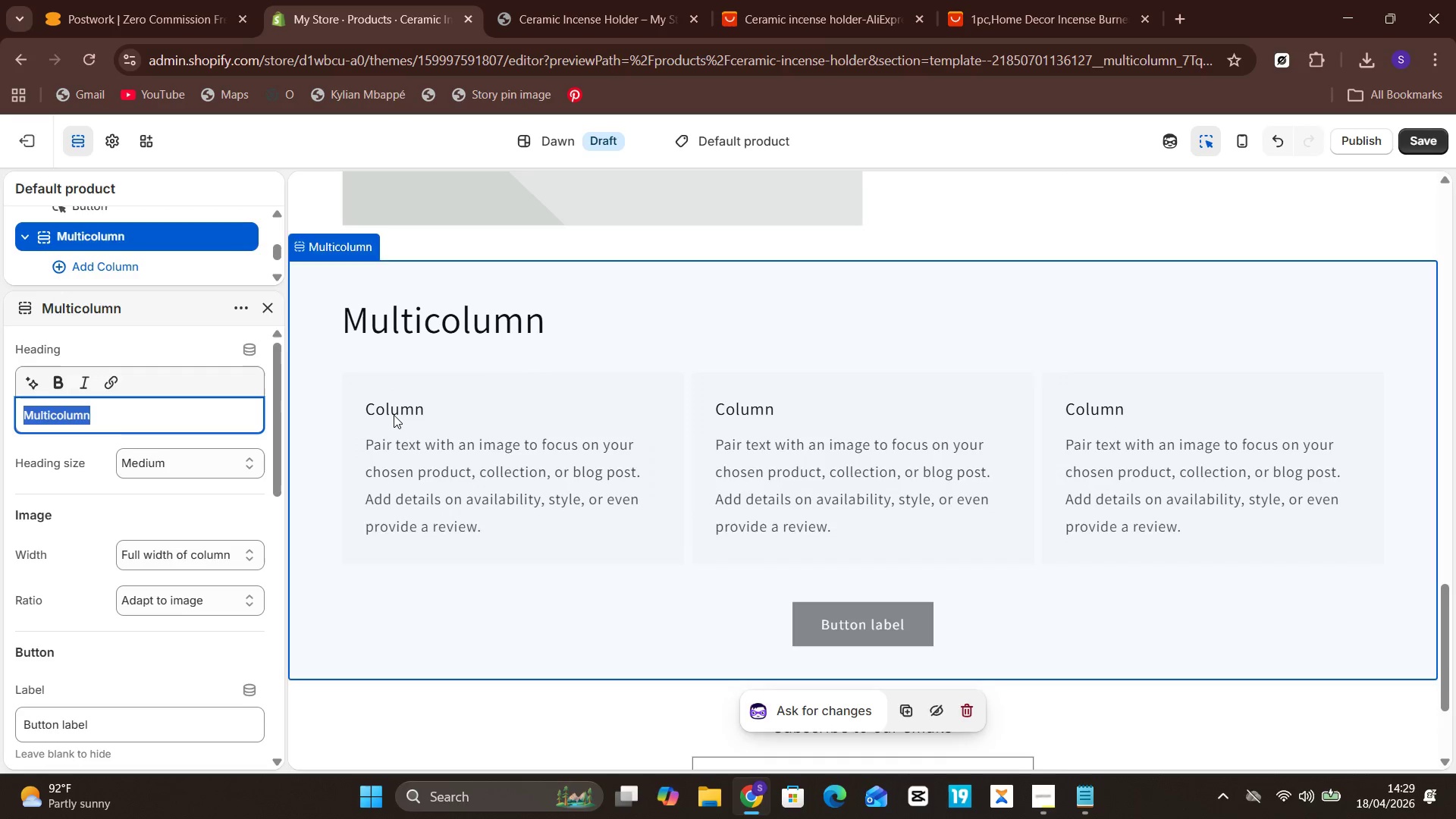 
left_click([394, 415])
 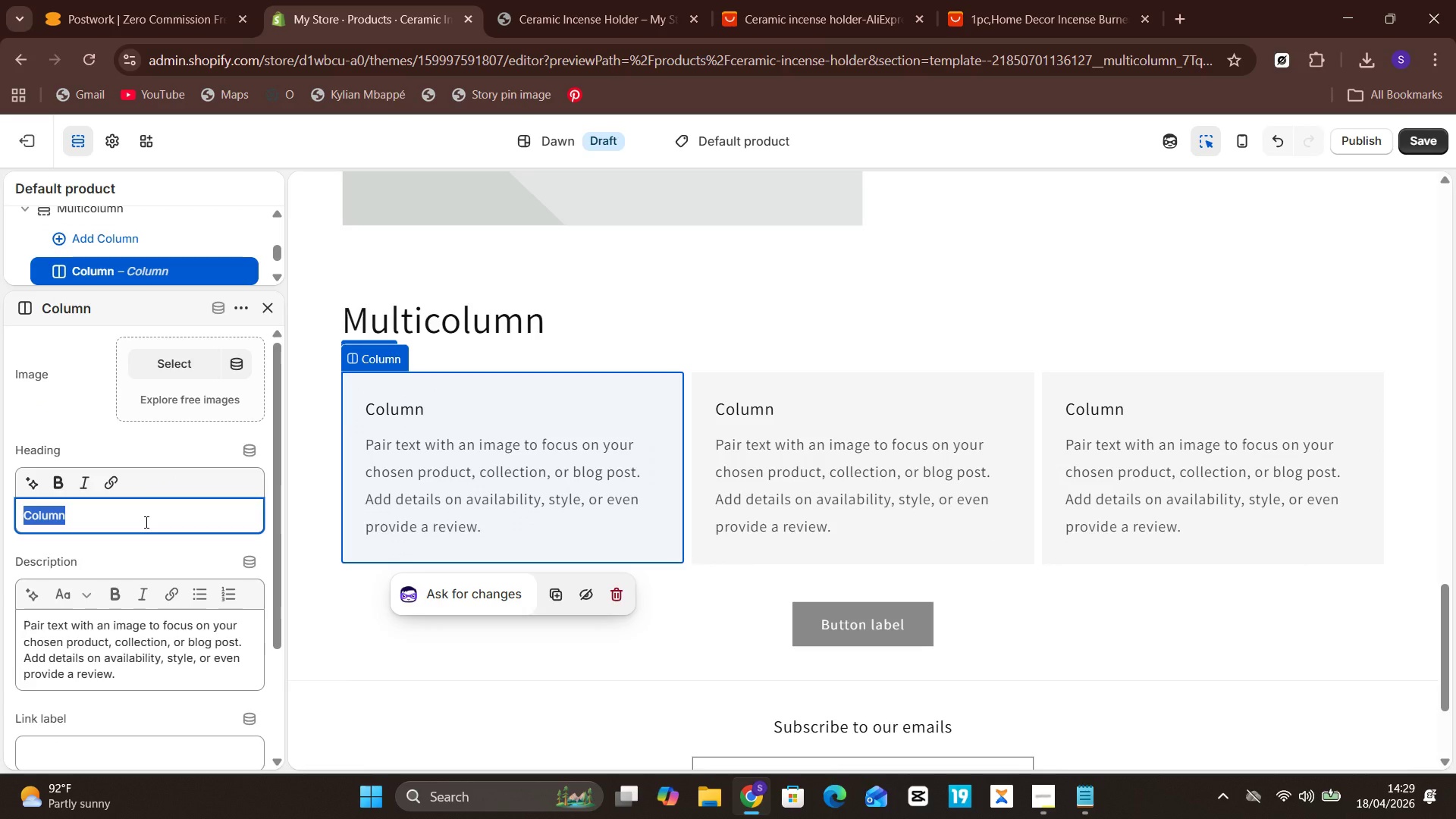 
wait(5.78)
 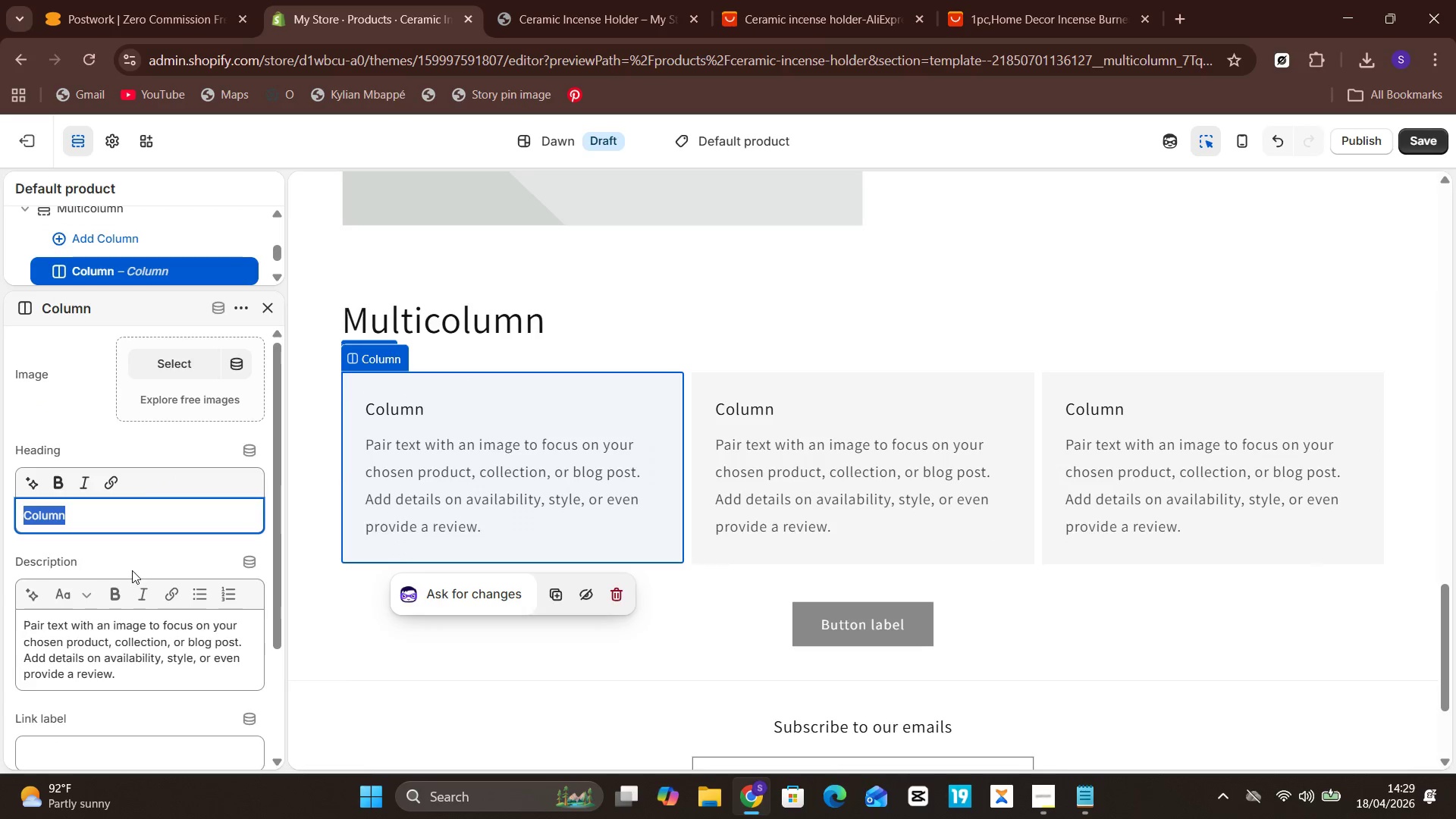 
type(Natural Material)
 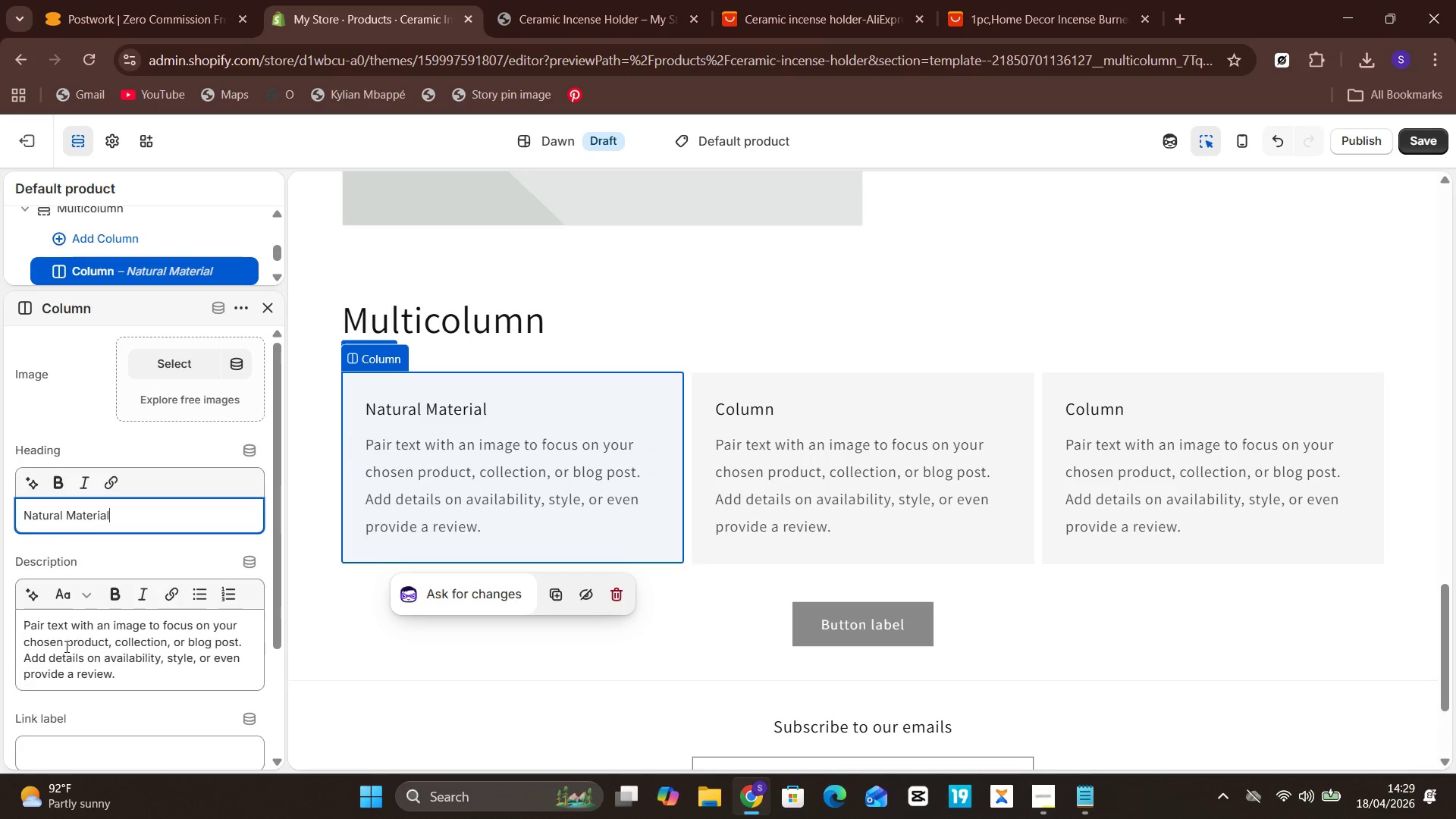 
wait(5.64)
 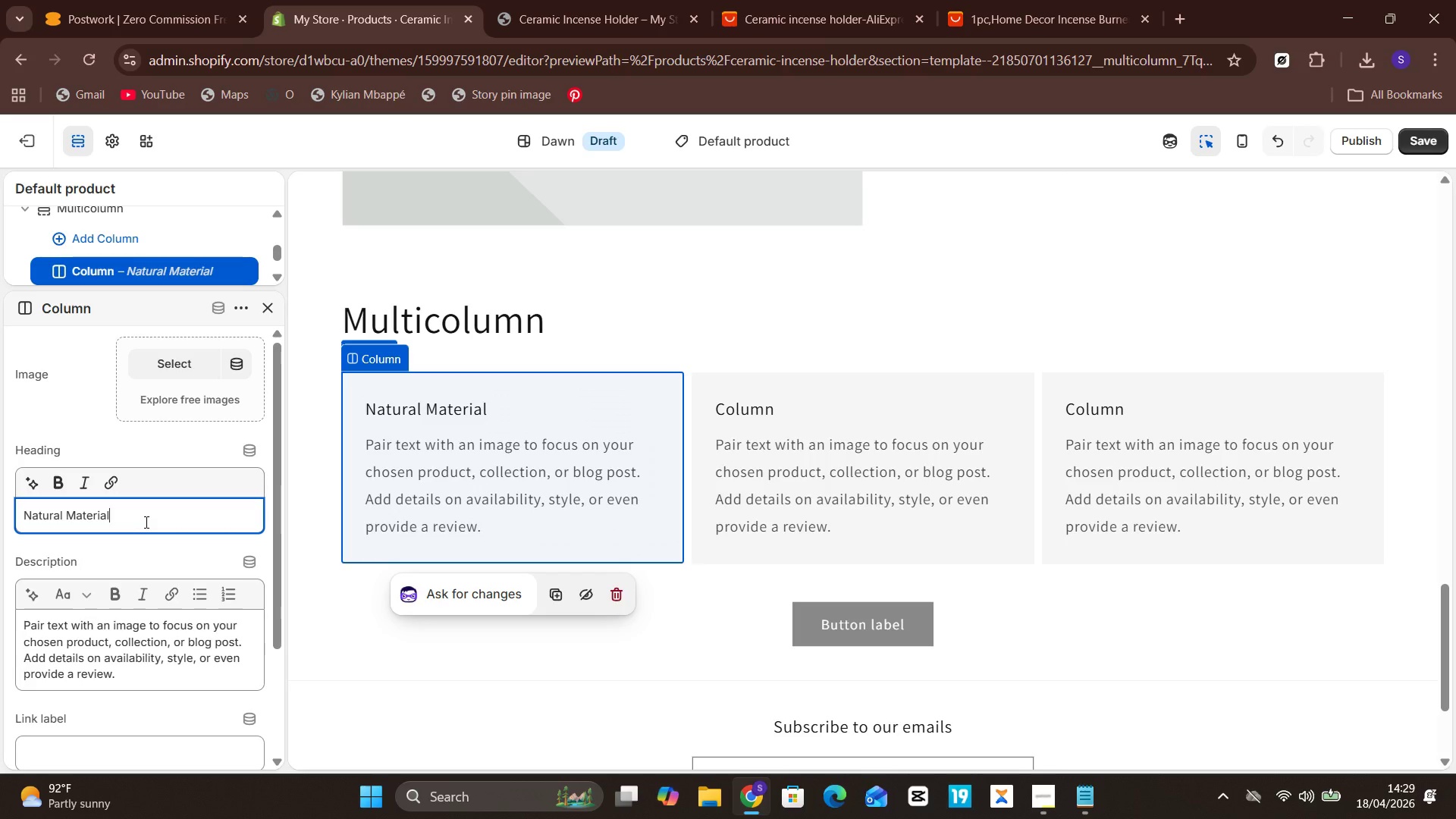 
left_click([65, 646])
 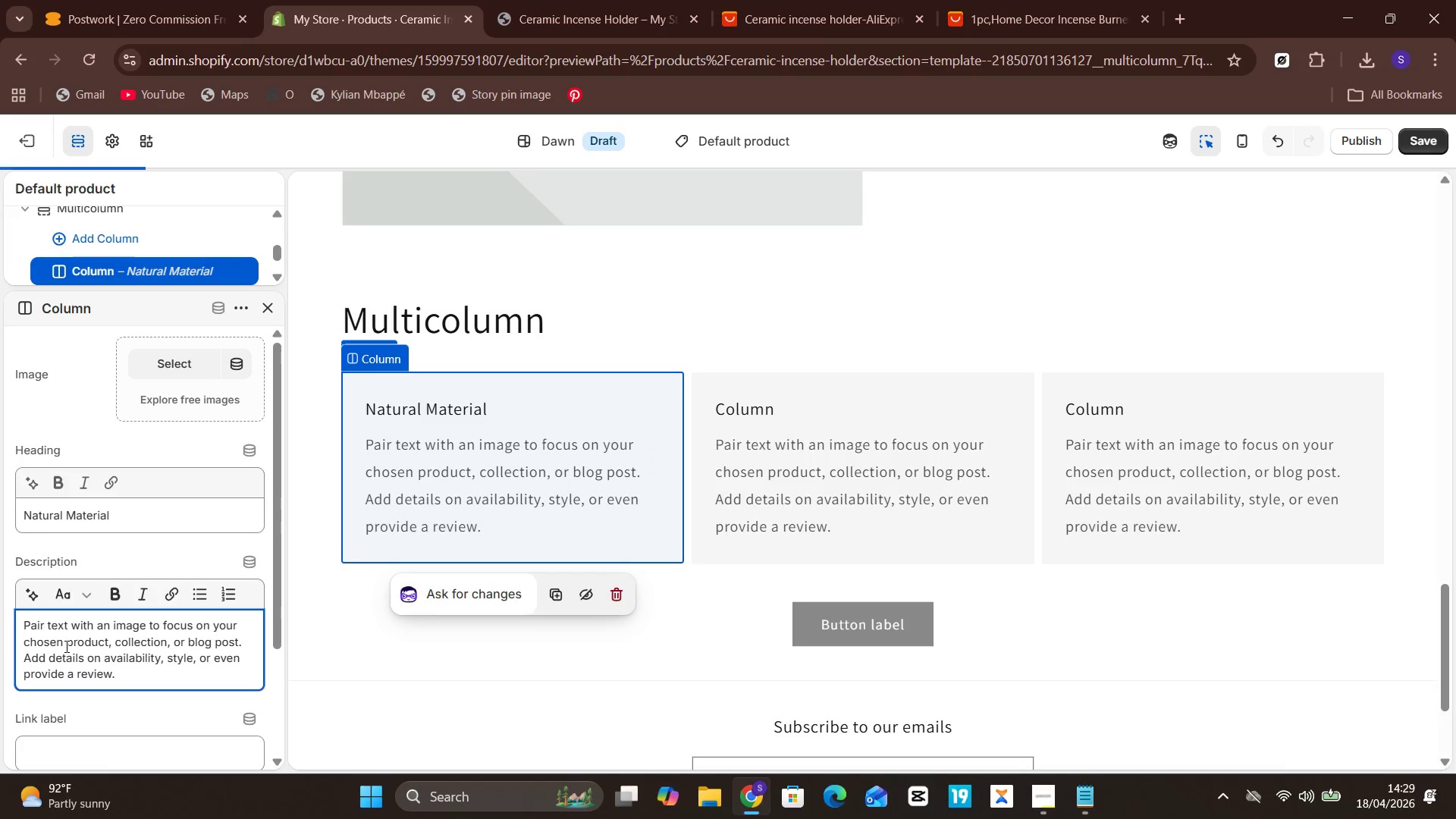 
left_click_drag(start_coordinate=[68, 646], to_coordinate=[72, 646])
 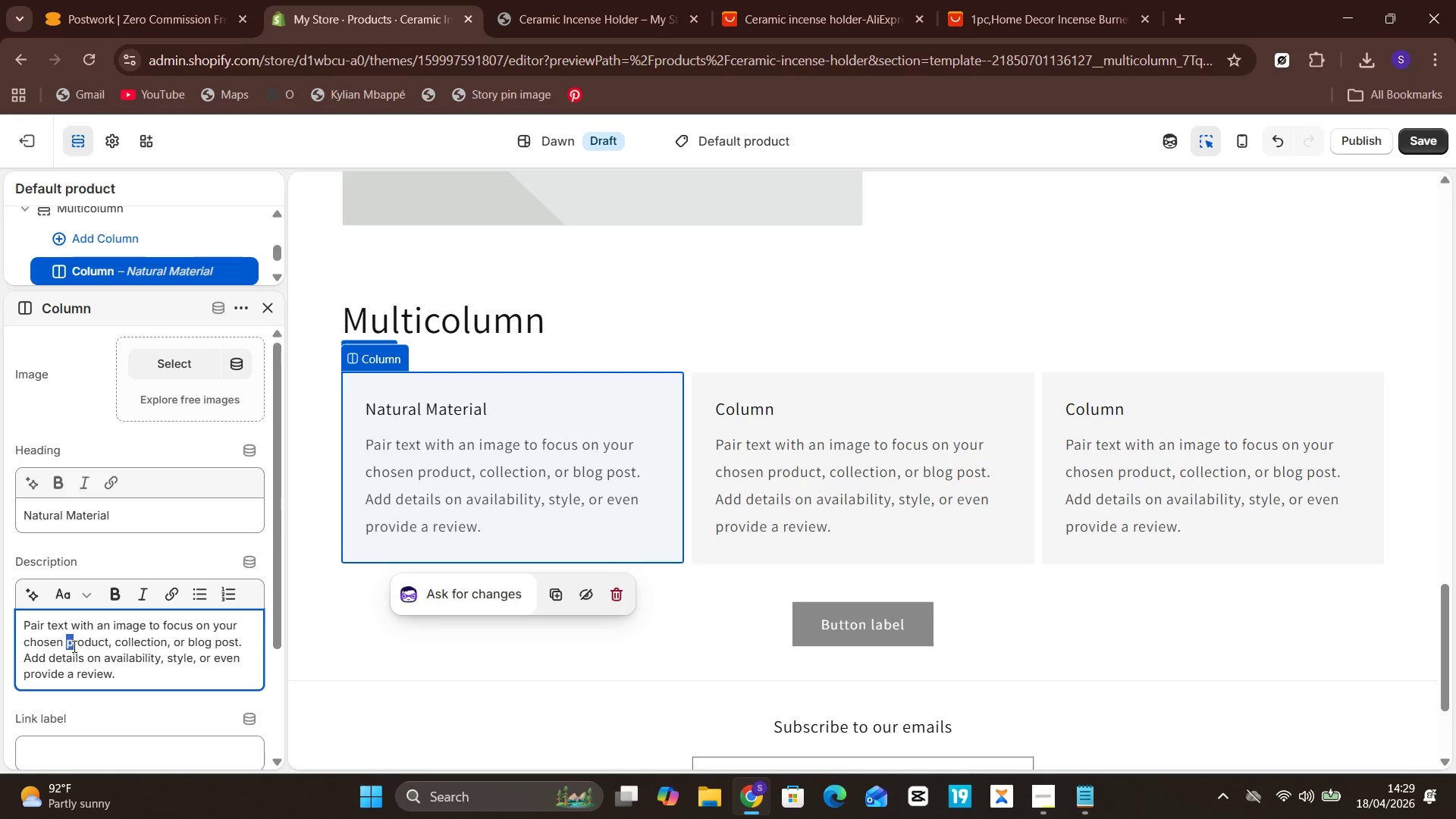 
key(Control+A)
 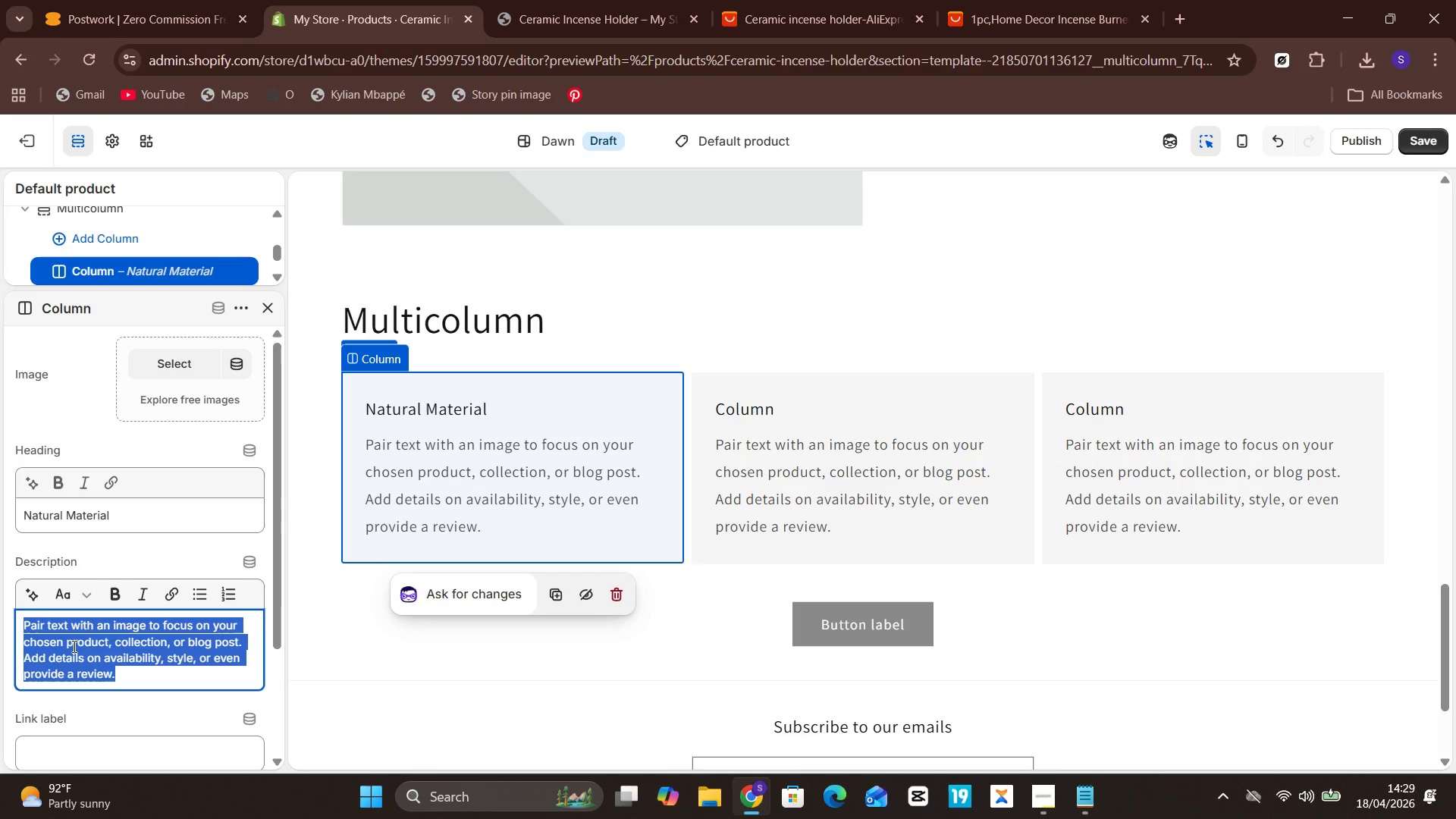 
type(Made from authentic volcanic basalt)
 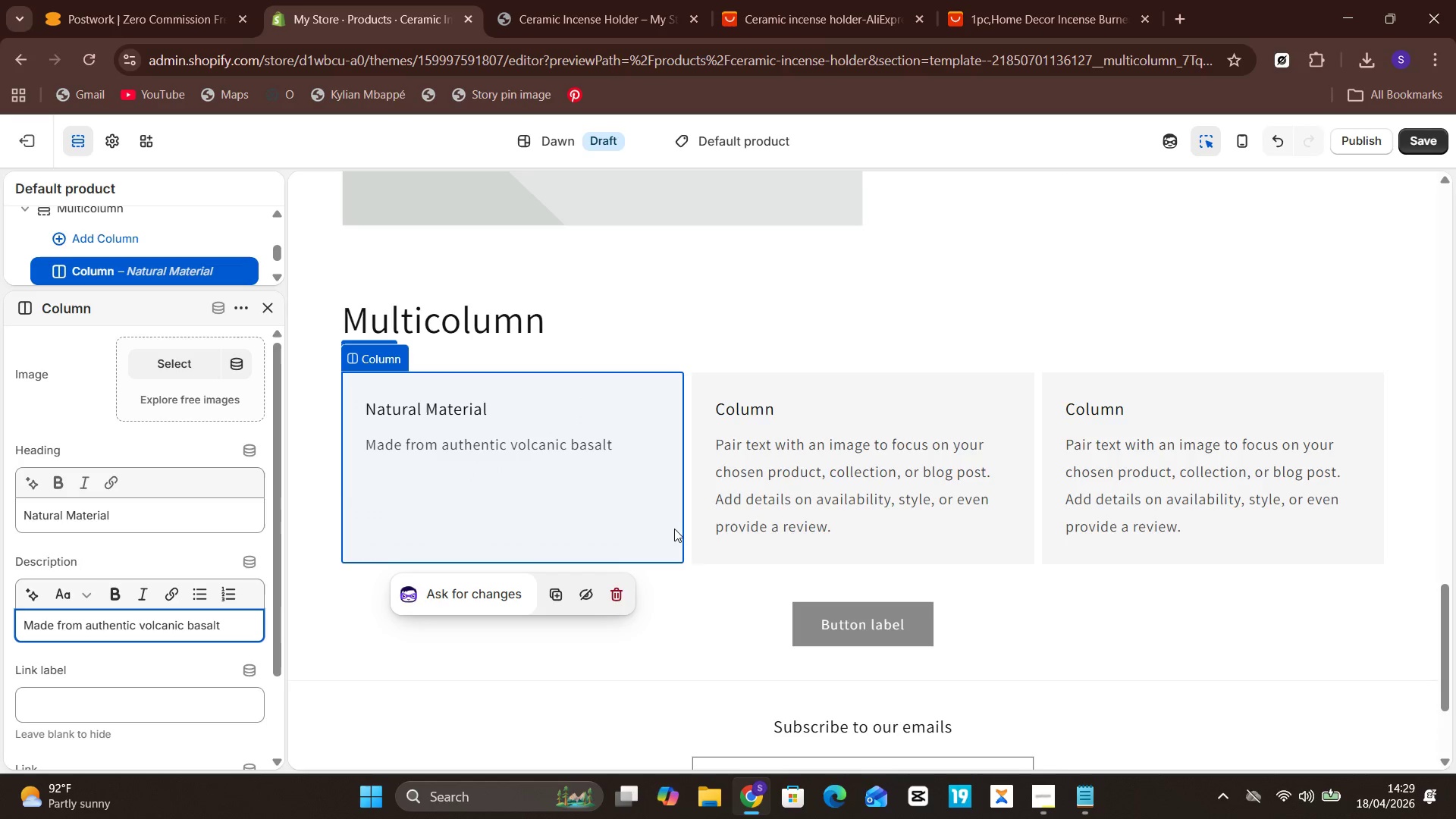 
left_click([838, 476])
 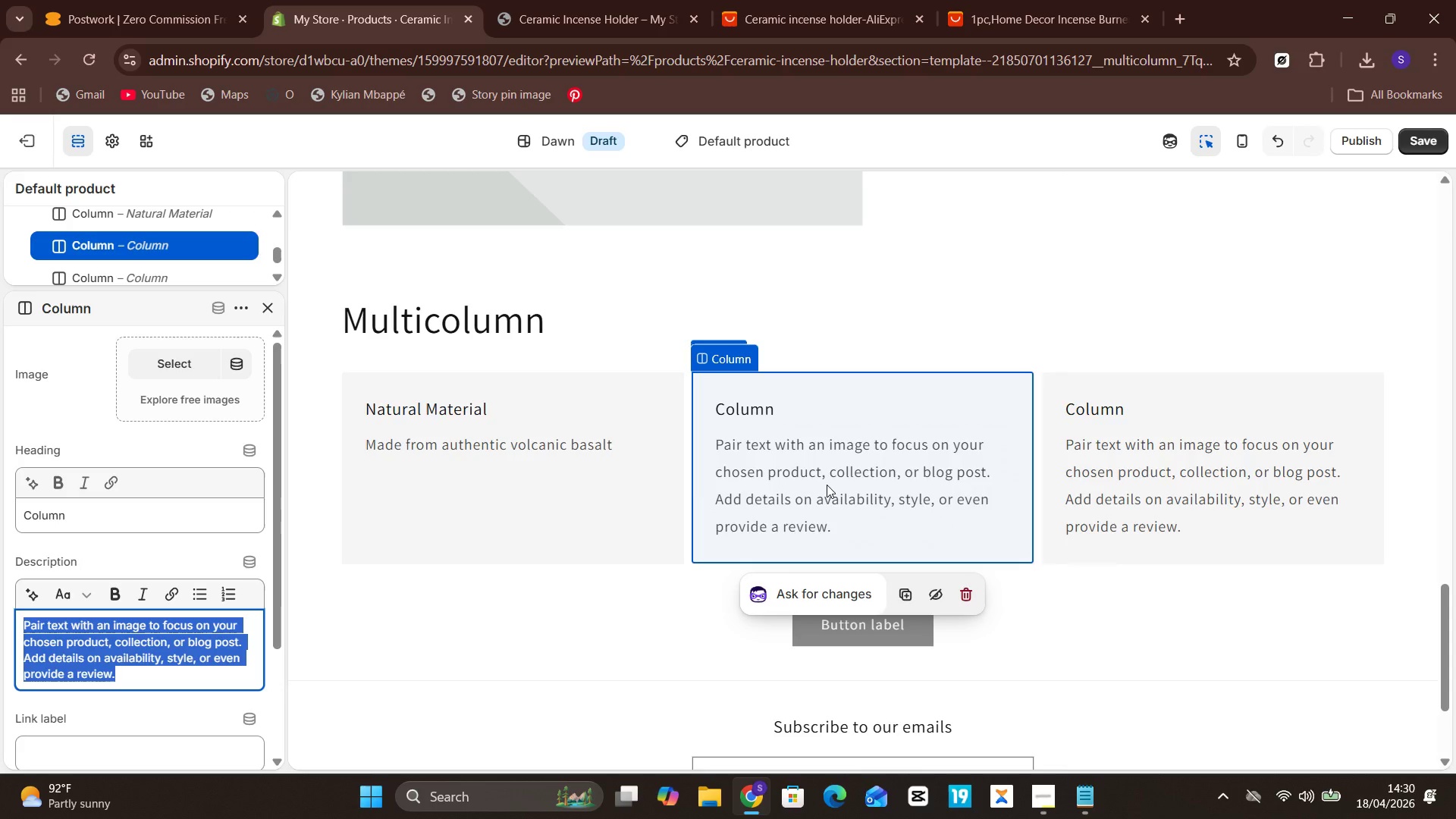 
wait(5.05)
 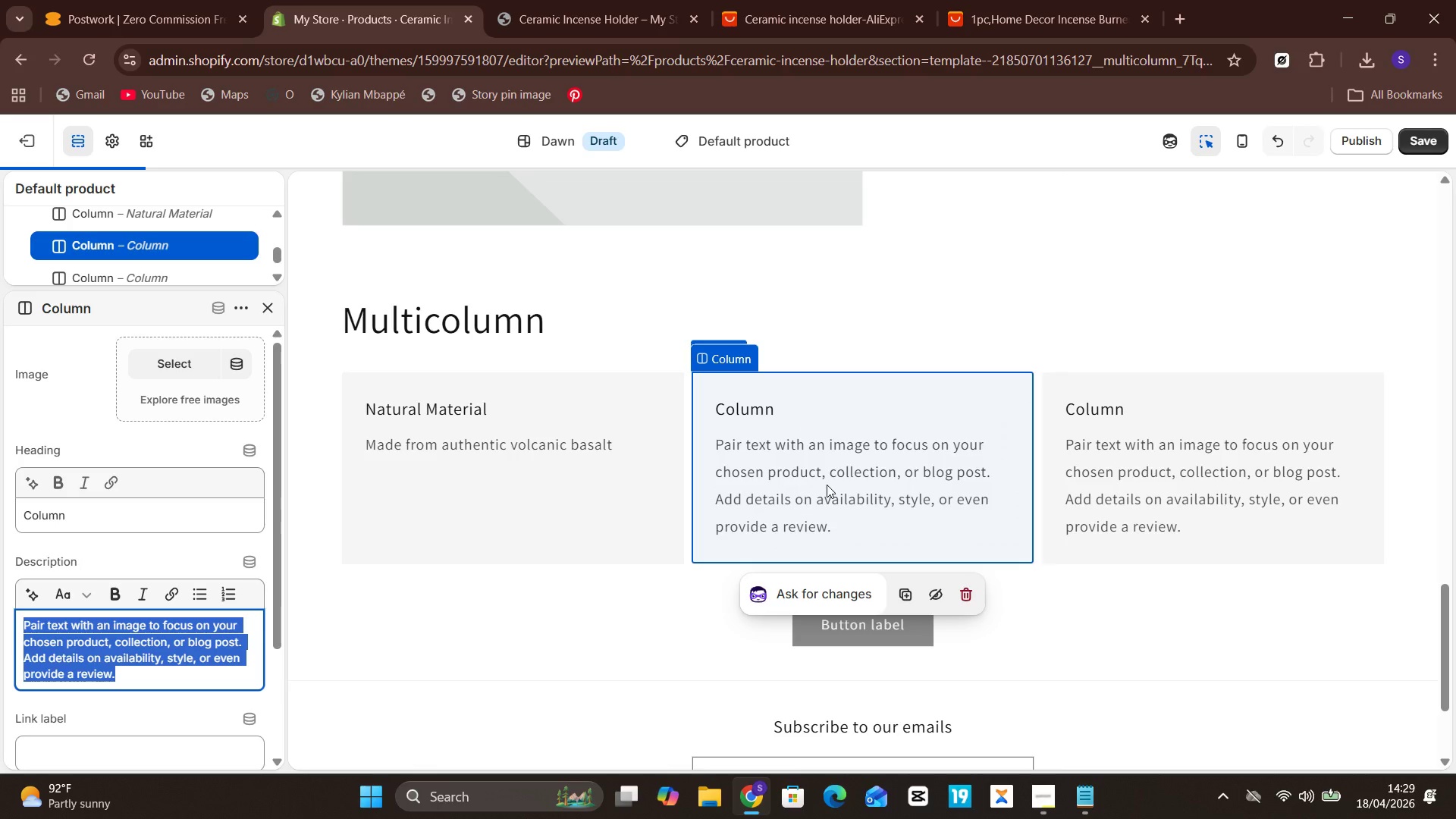 
left_click([134, 511])
 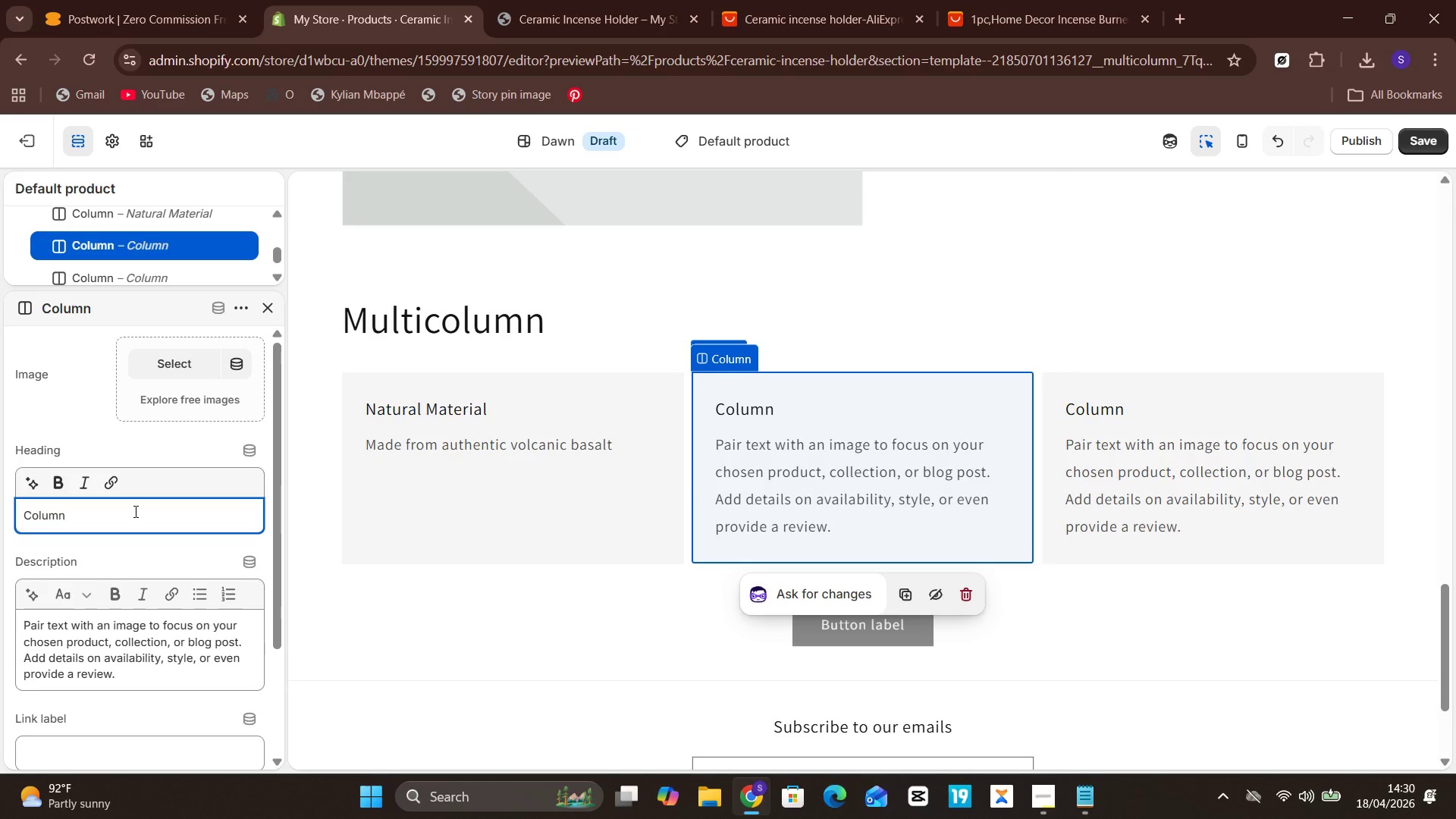 
key(Control+A)
 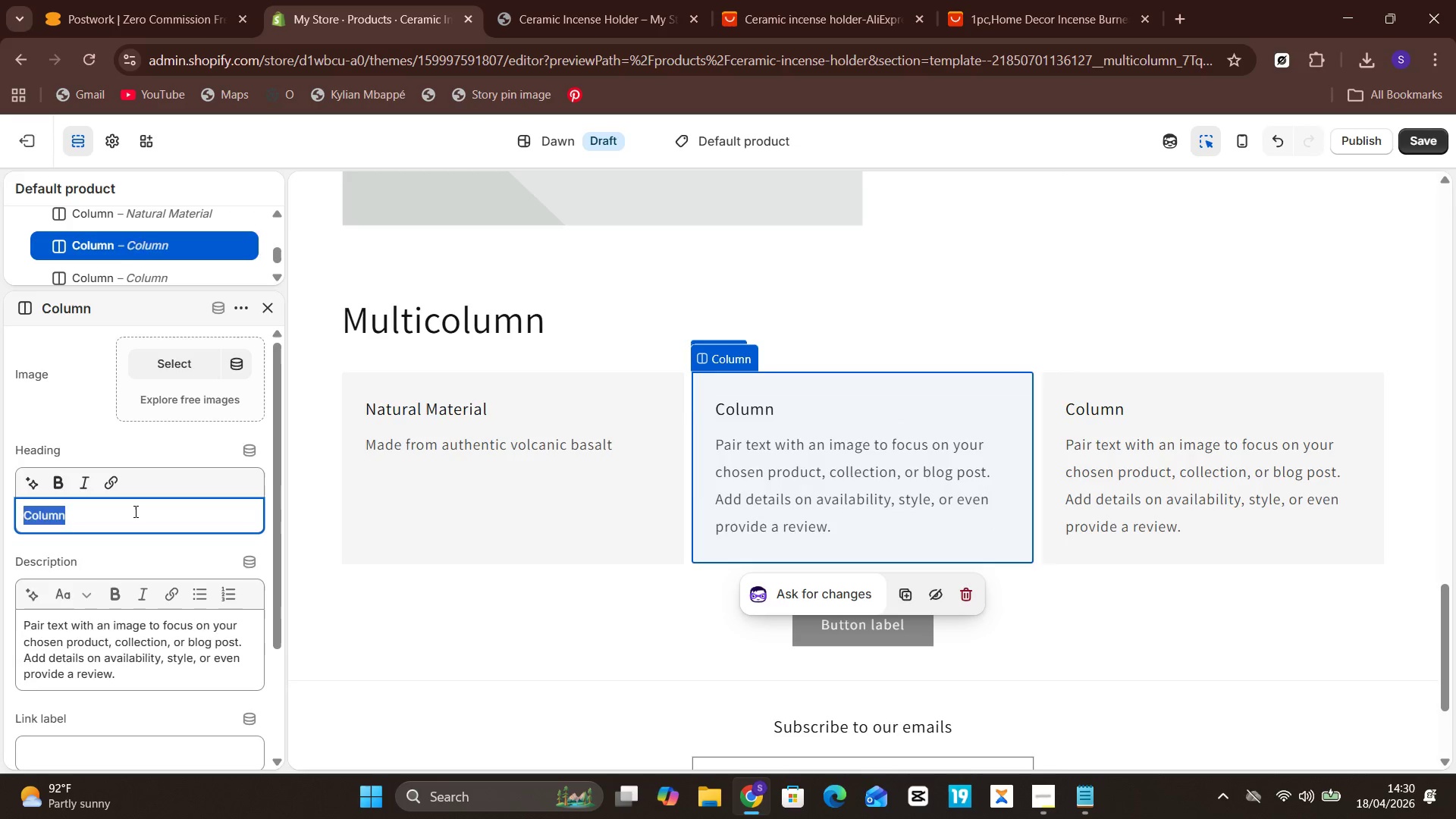 
type(m)
key(Backspace)
type(Minimal Design)
 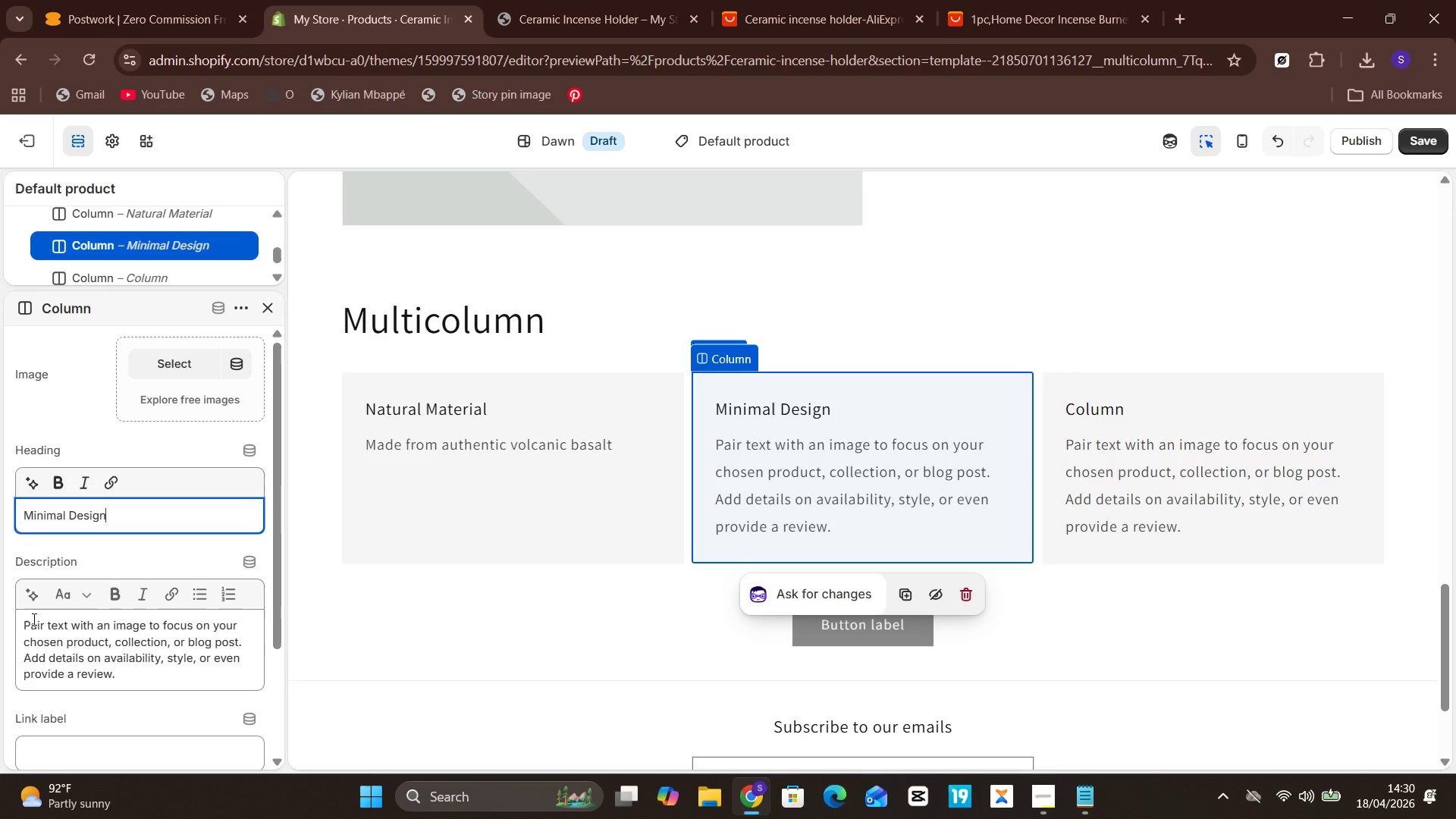 
double_click([80, 655])
 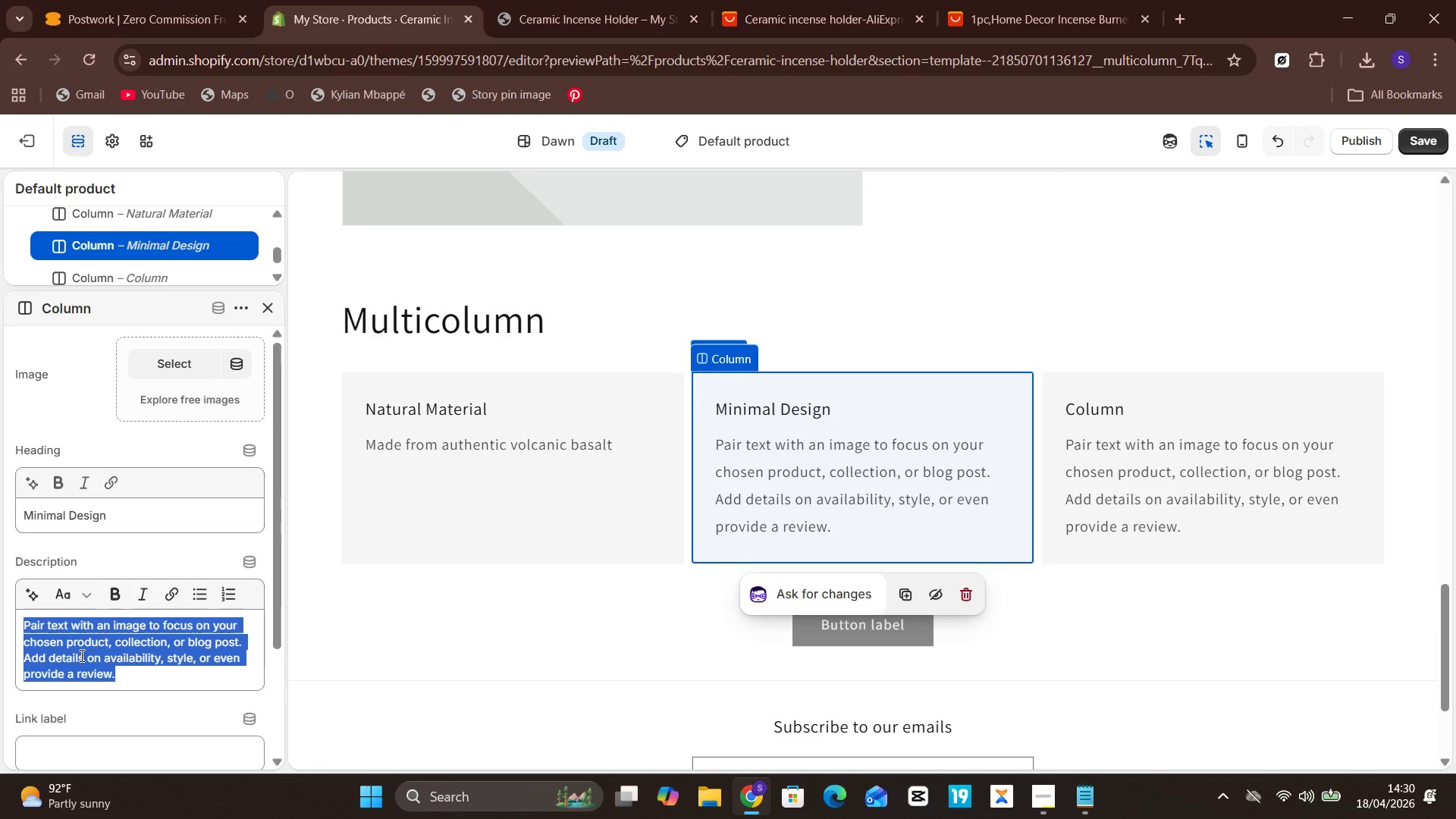 
type(Clean, timeless form for any space)
 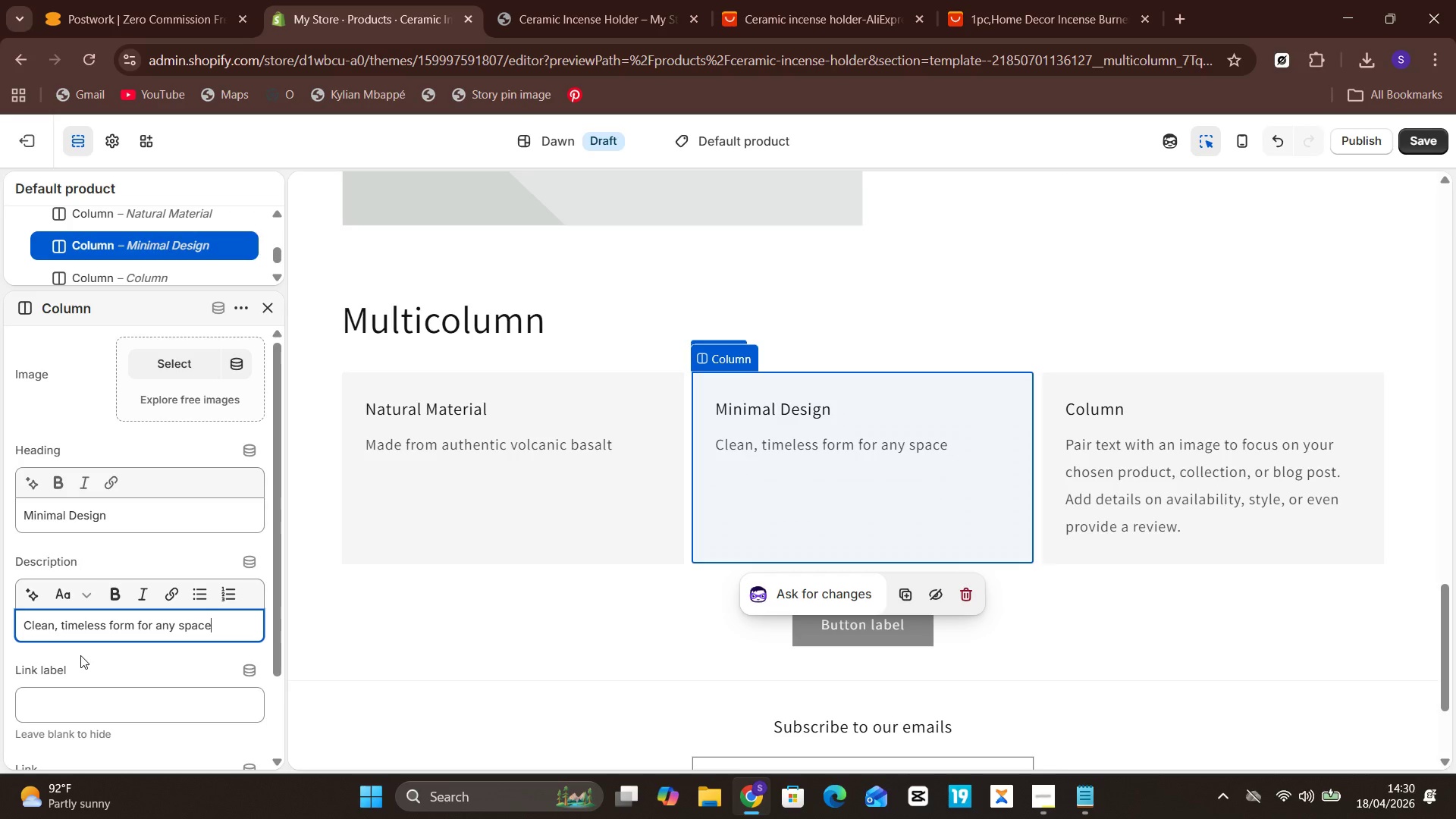 
wait(25.47)
 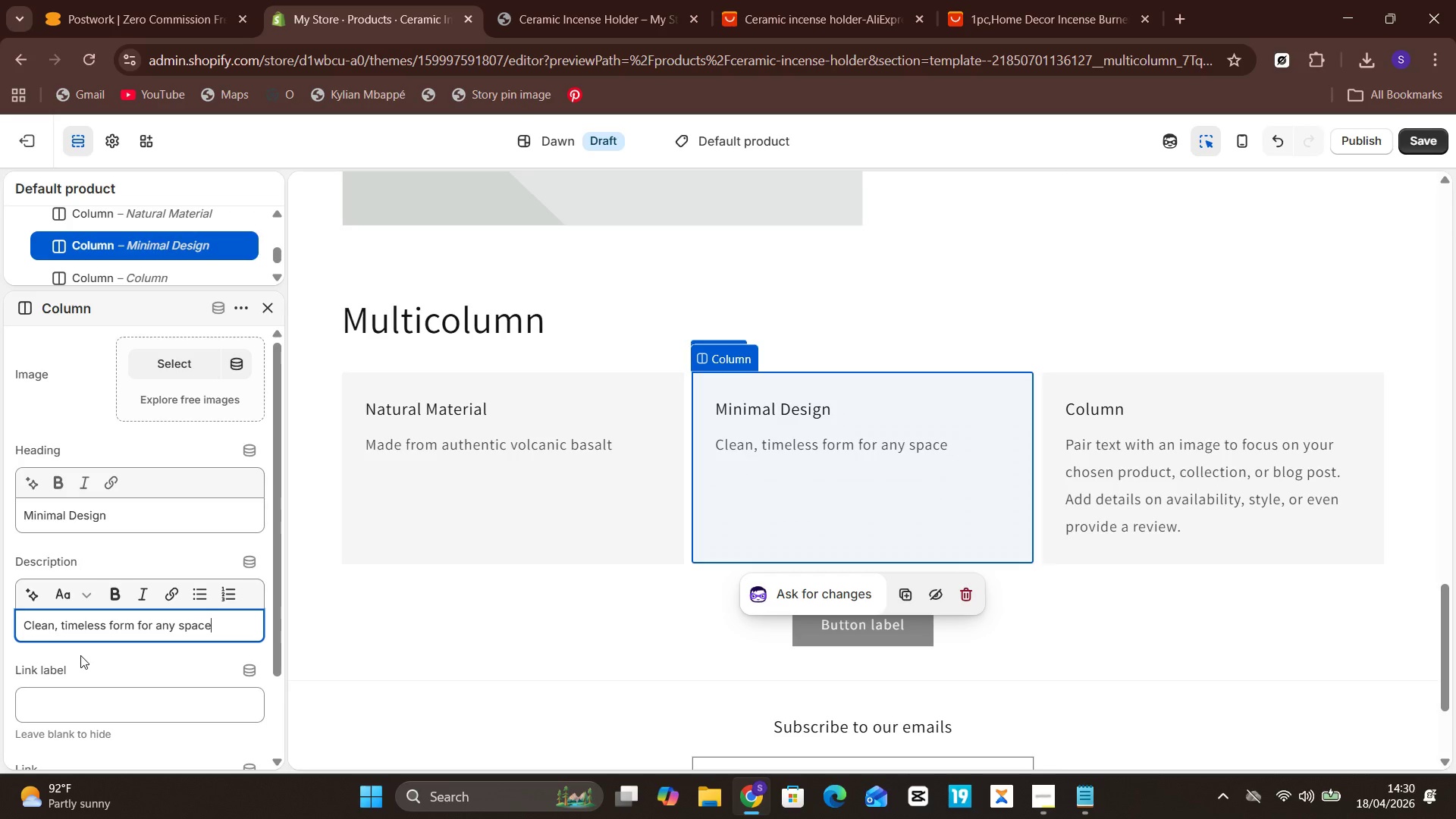 
left_click([1216, 446])
 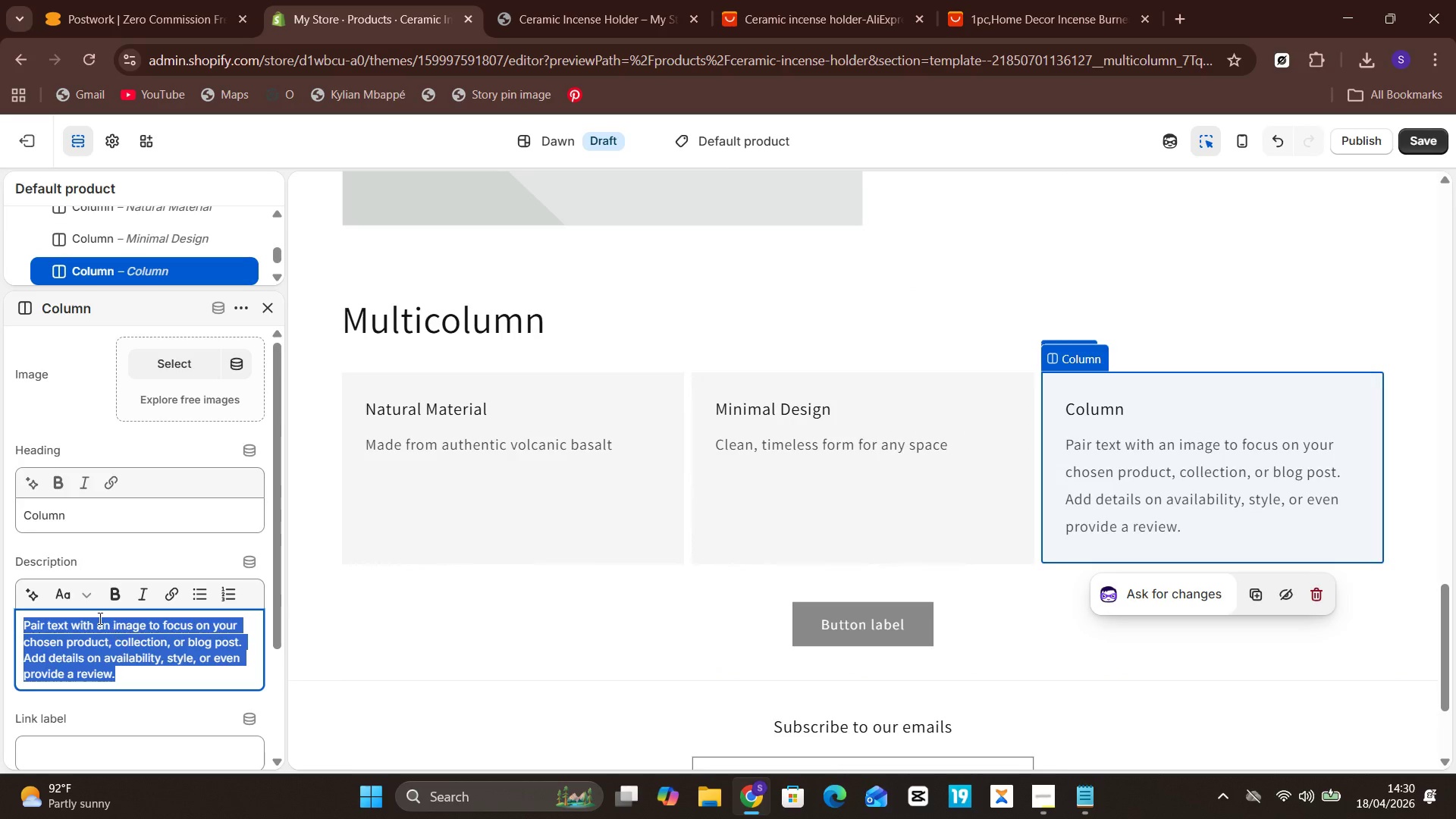 
left_click([79, 515])
 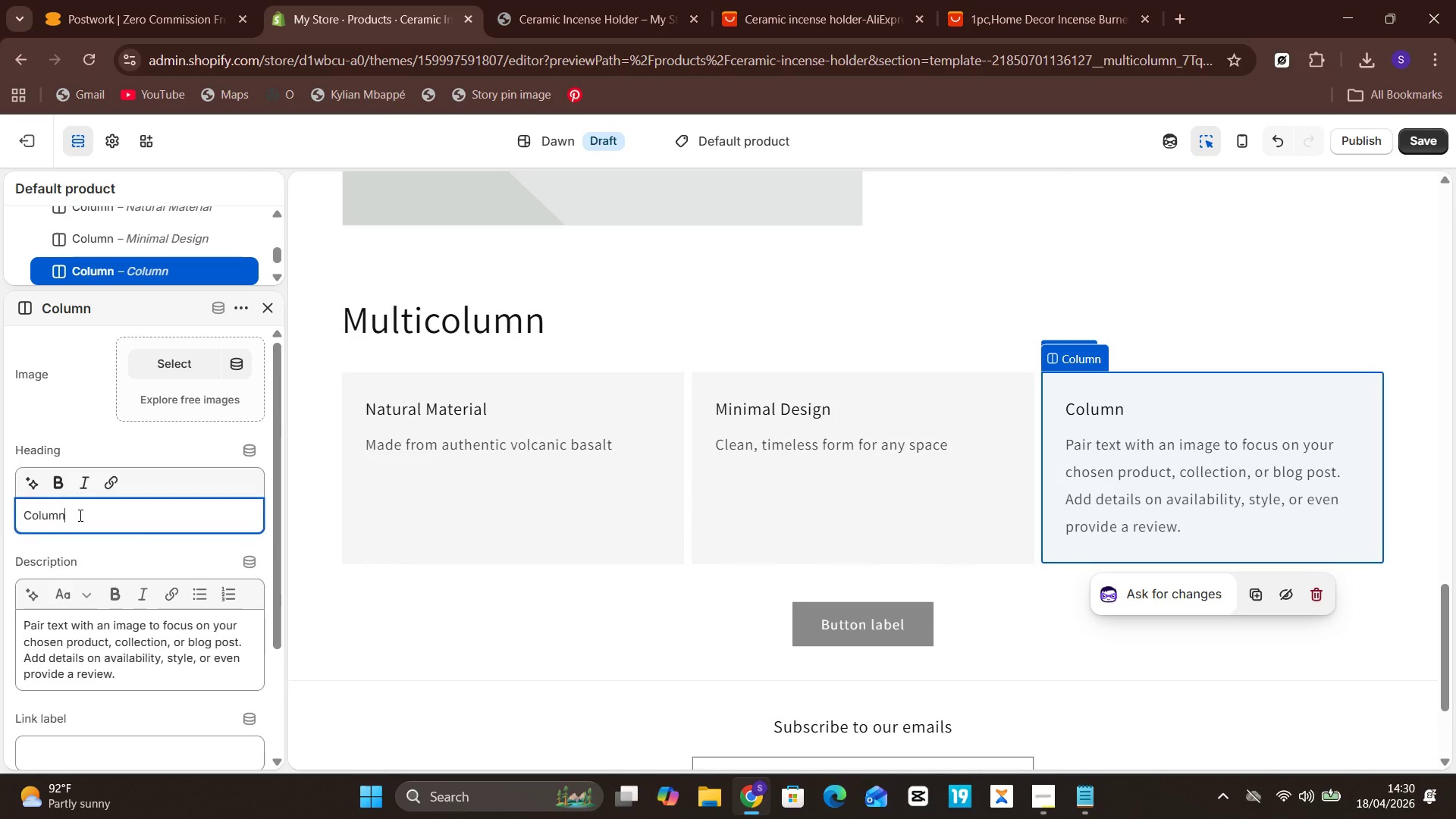 
key(Control+A)
 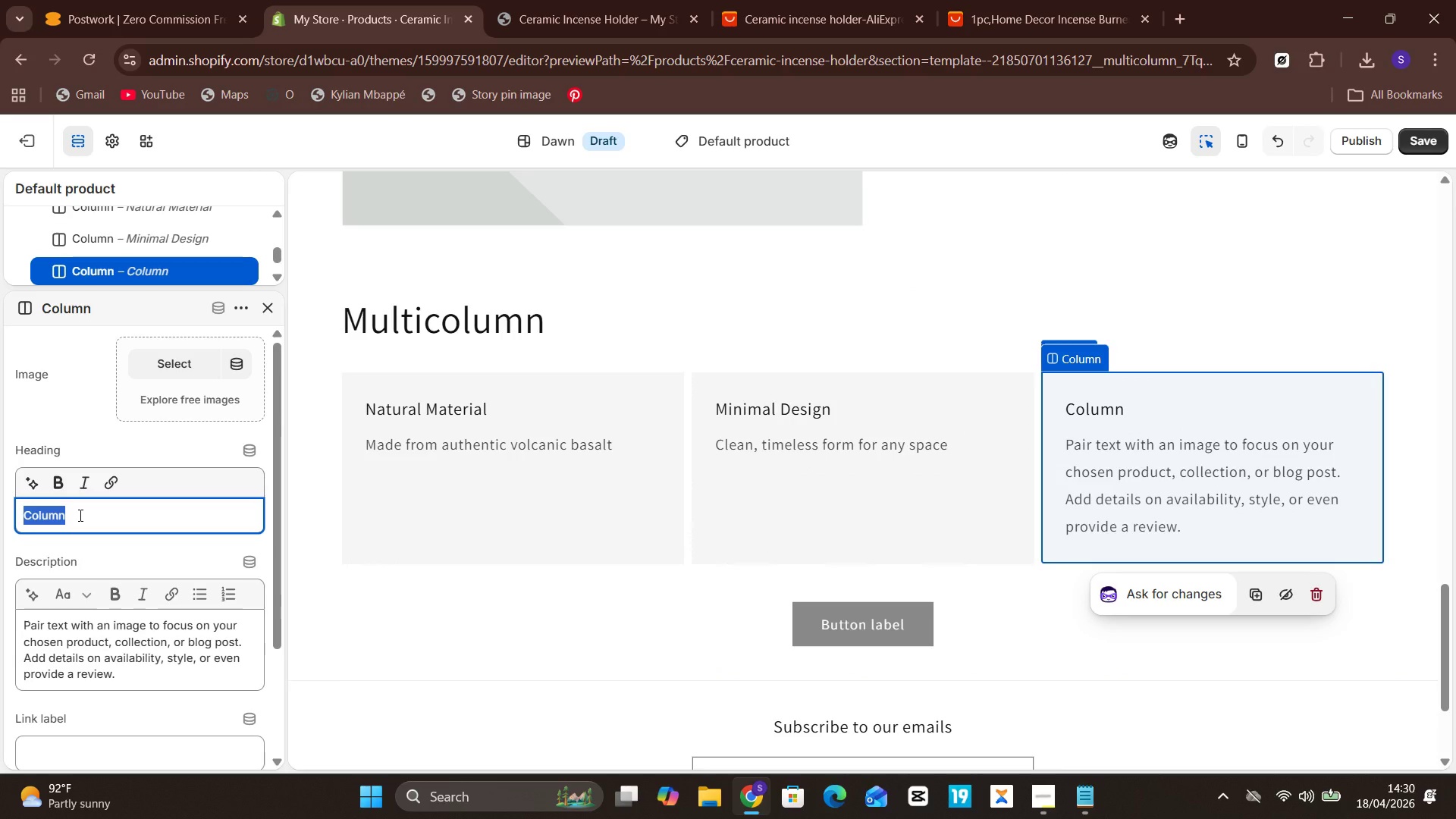 
type(Built to )
 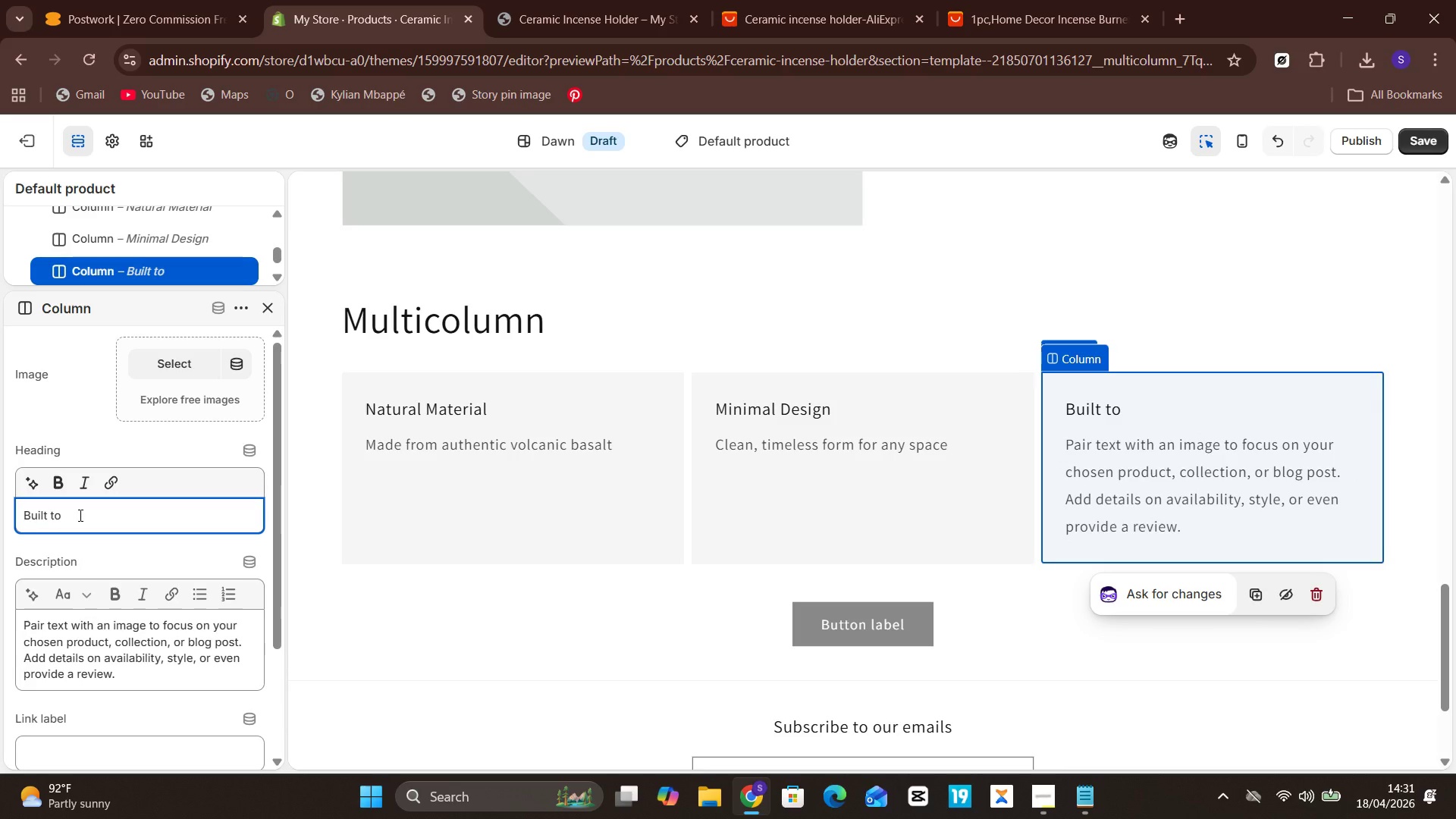 
type(Last)
 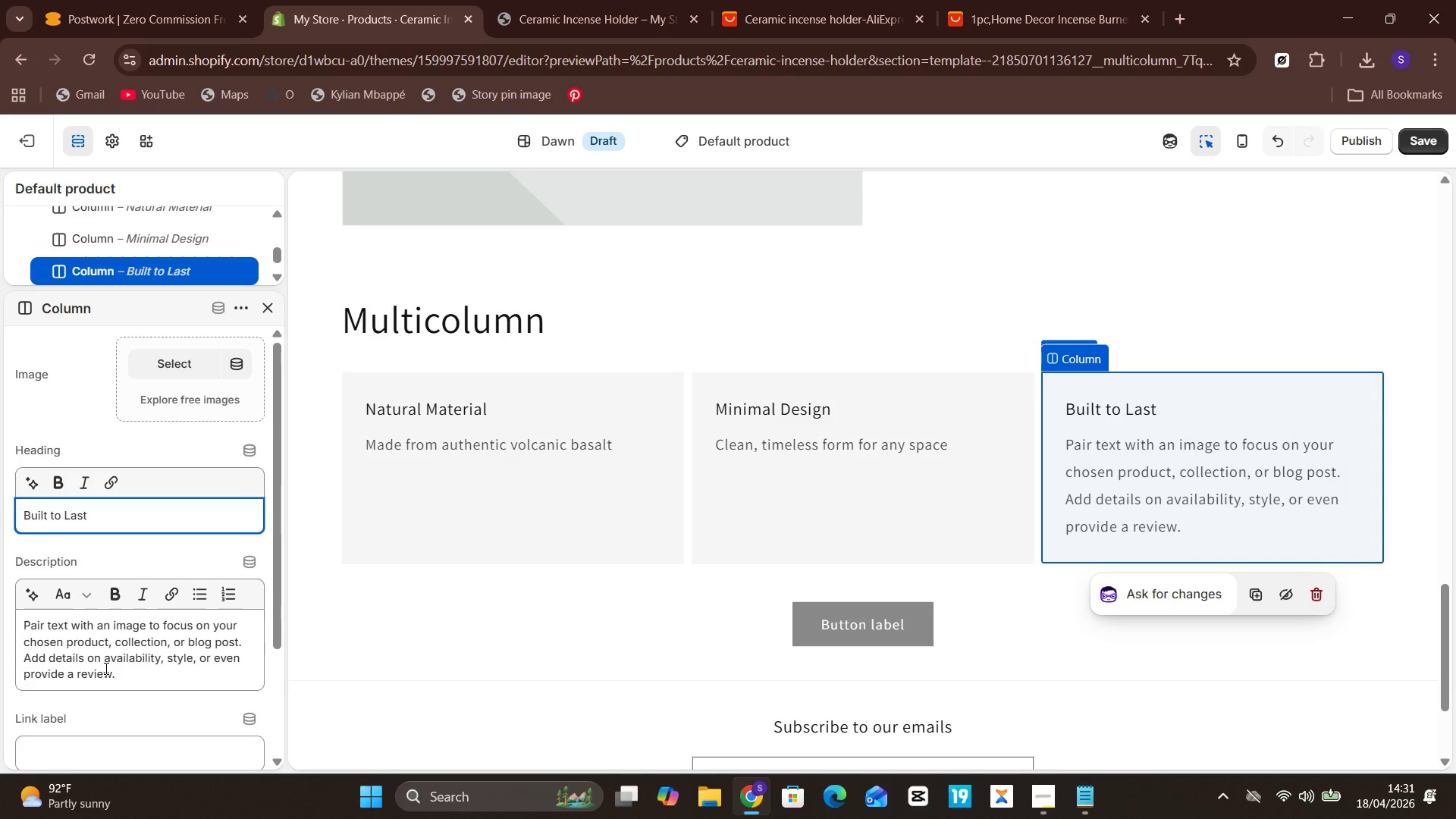 
wait(5.33)
 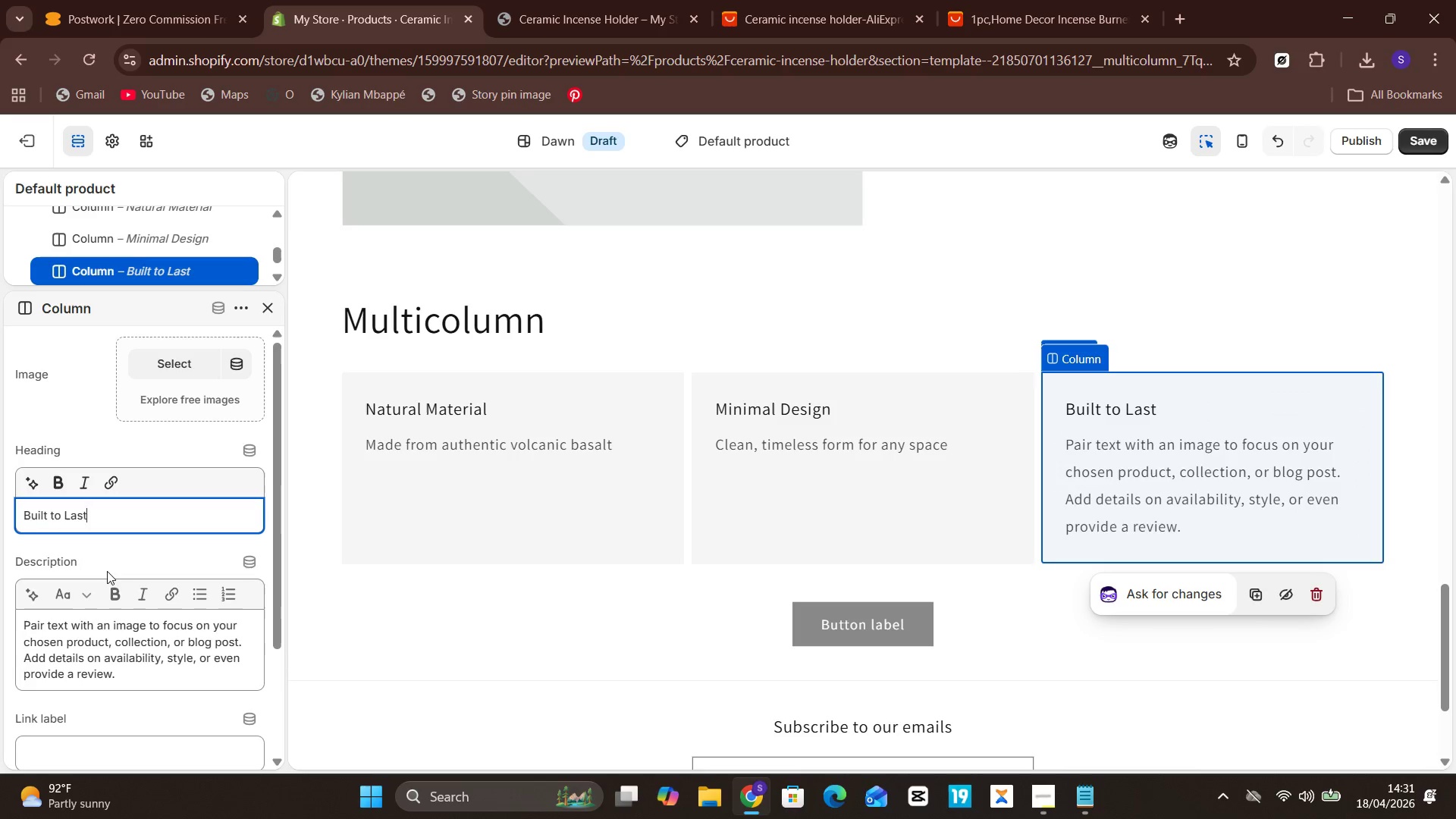 
left_click([74, 648])
 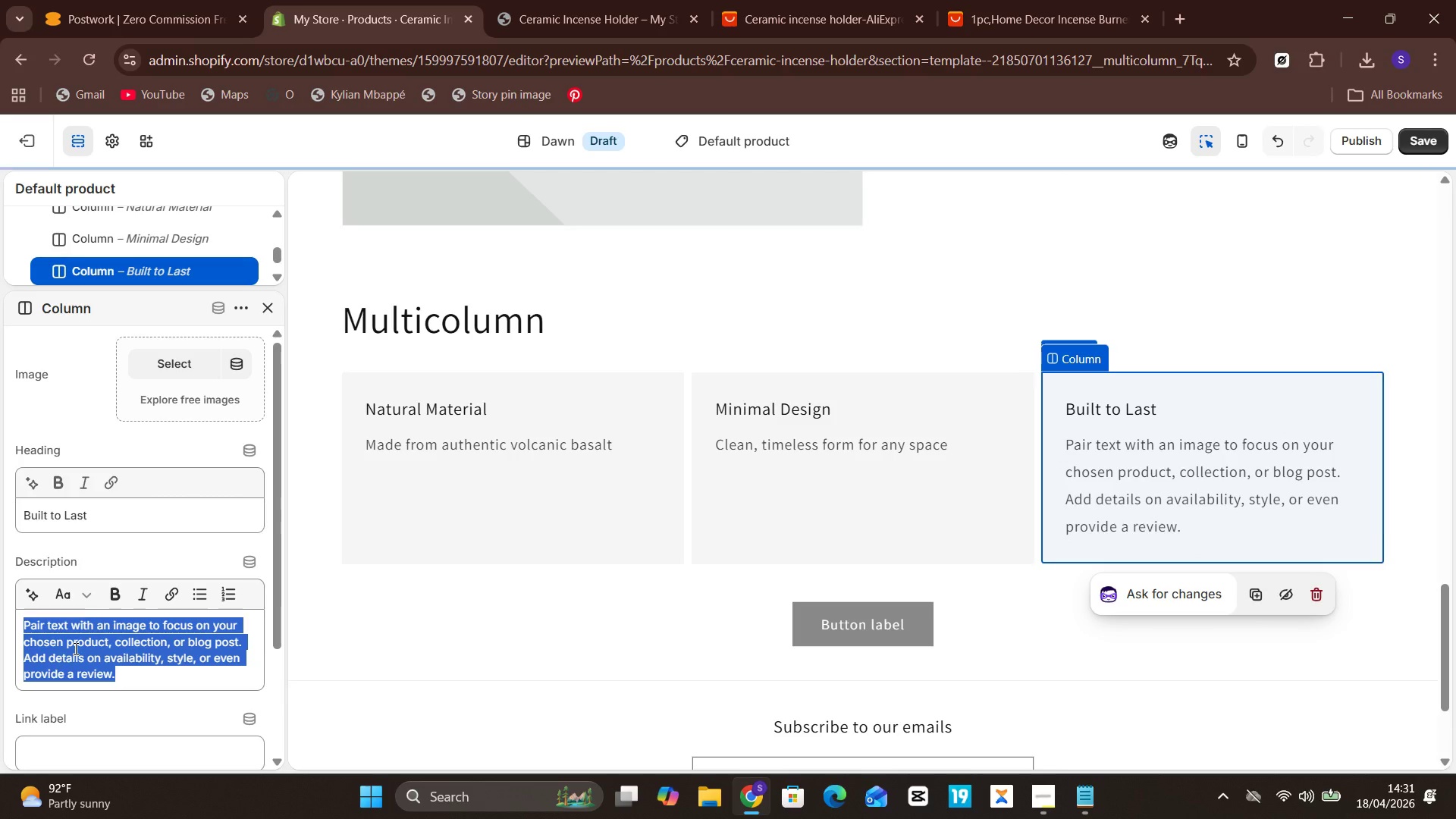 
type(Heat)
 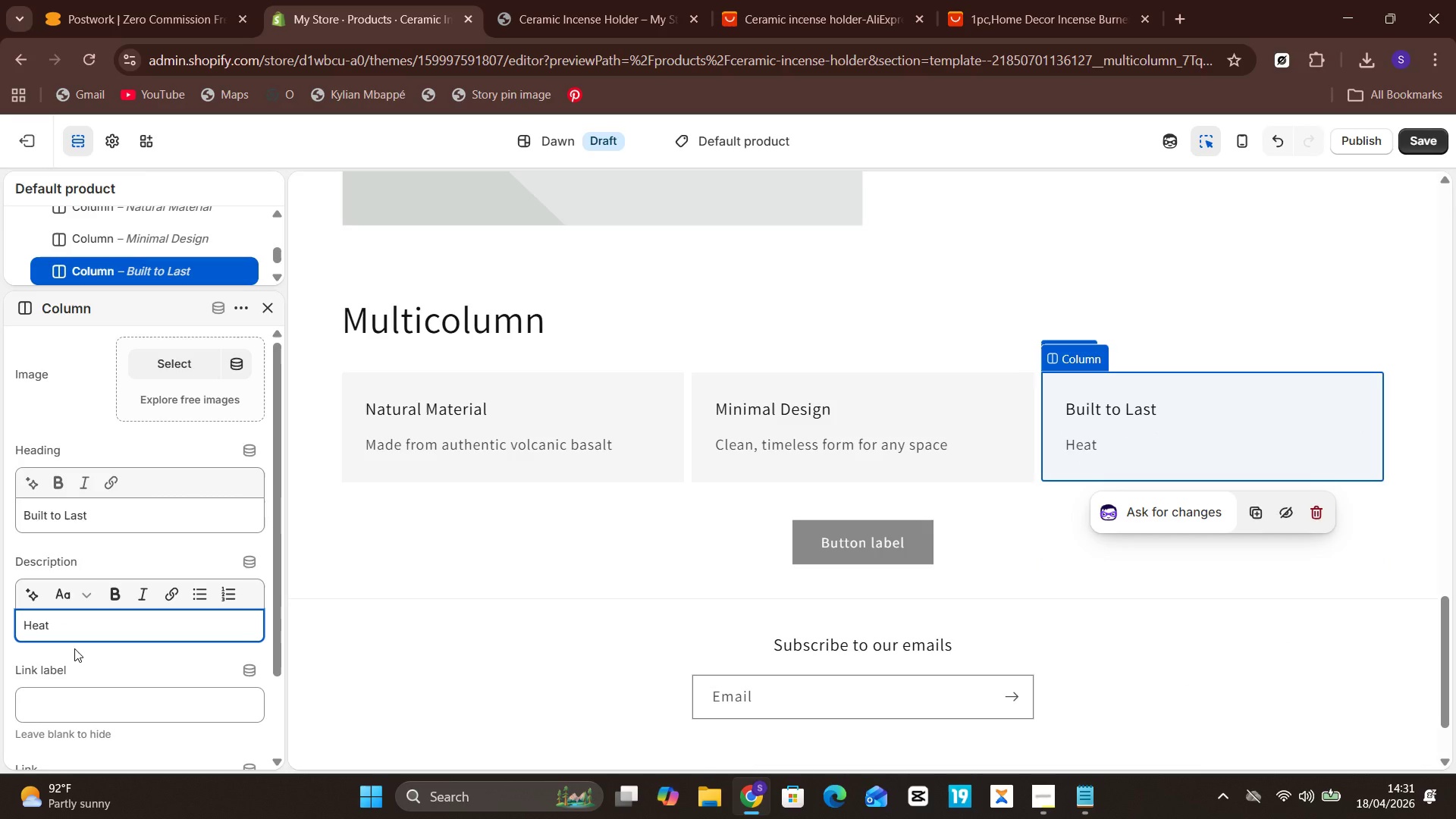 
type(-resistant and highly durable)
 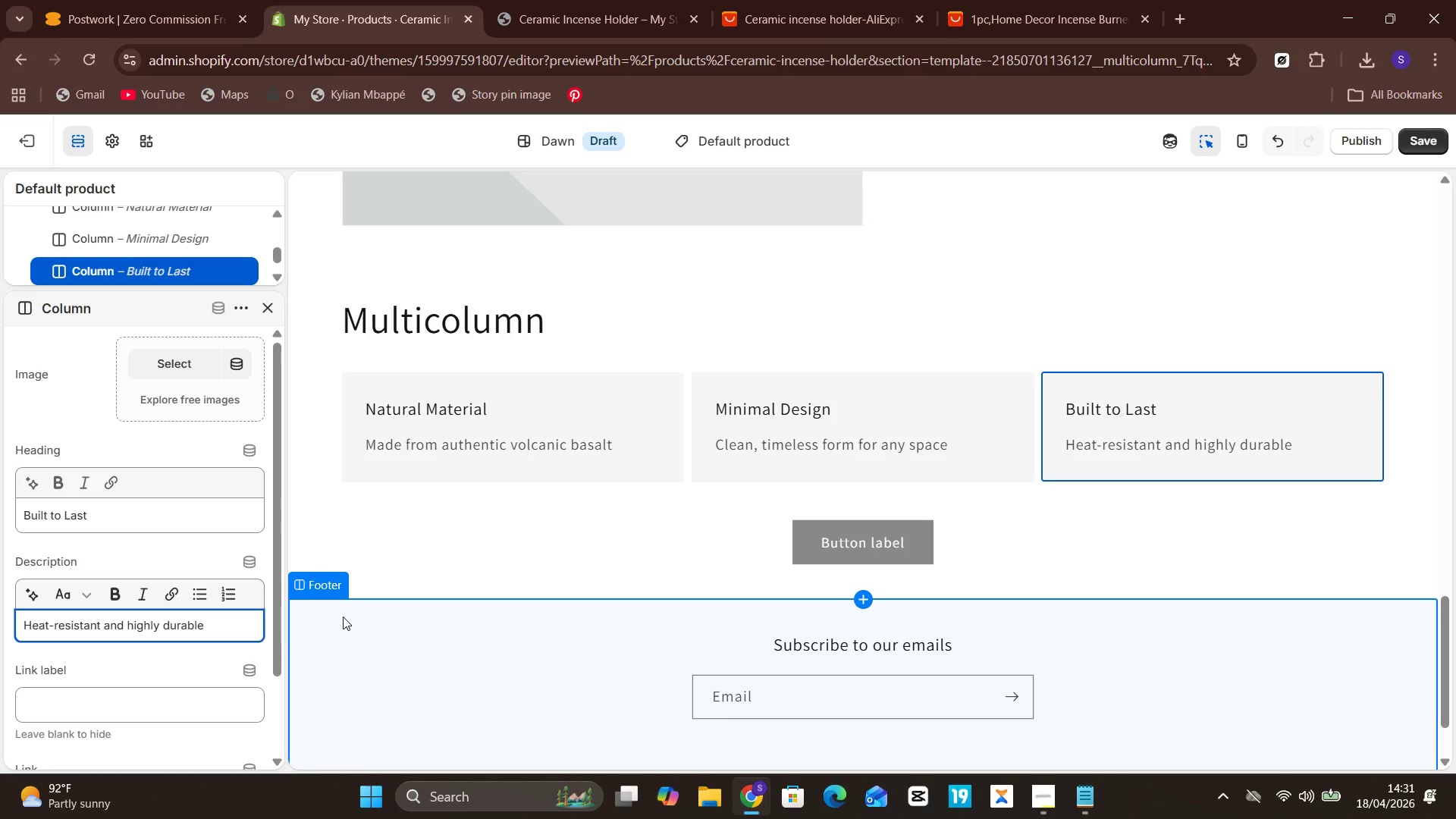 
wait(17.39)
 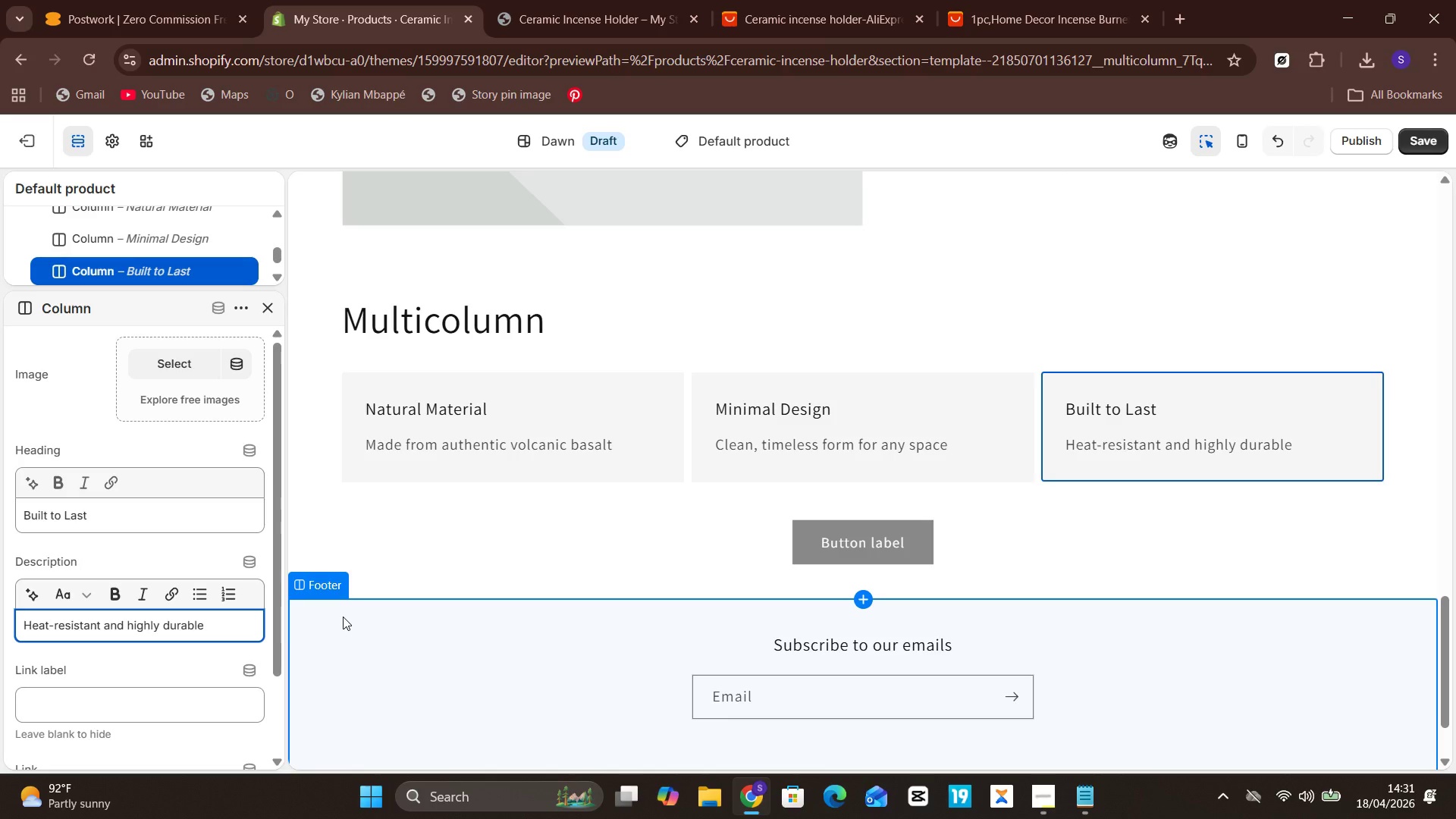 
left_click([259, 312])
 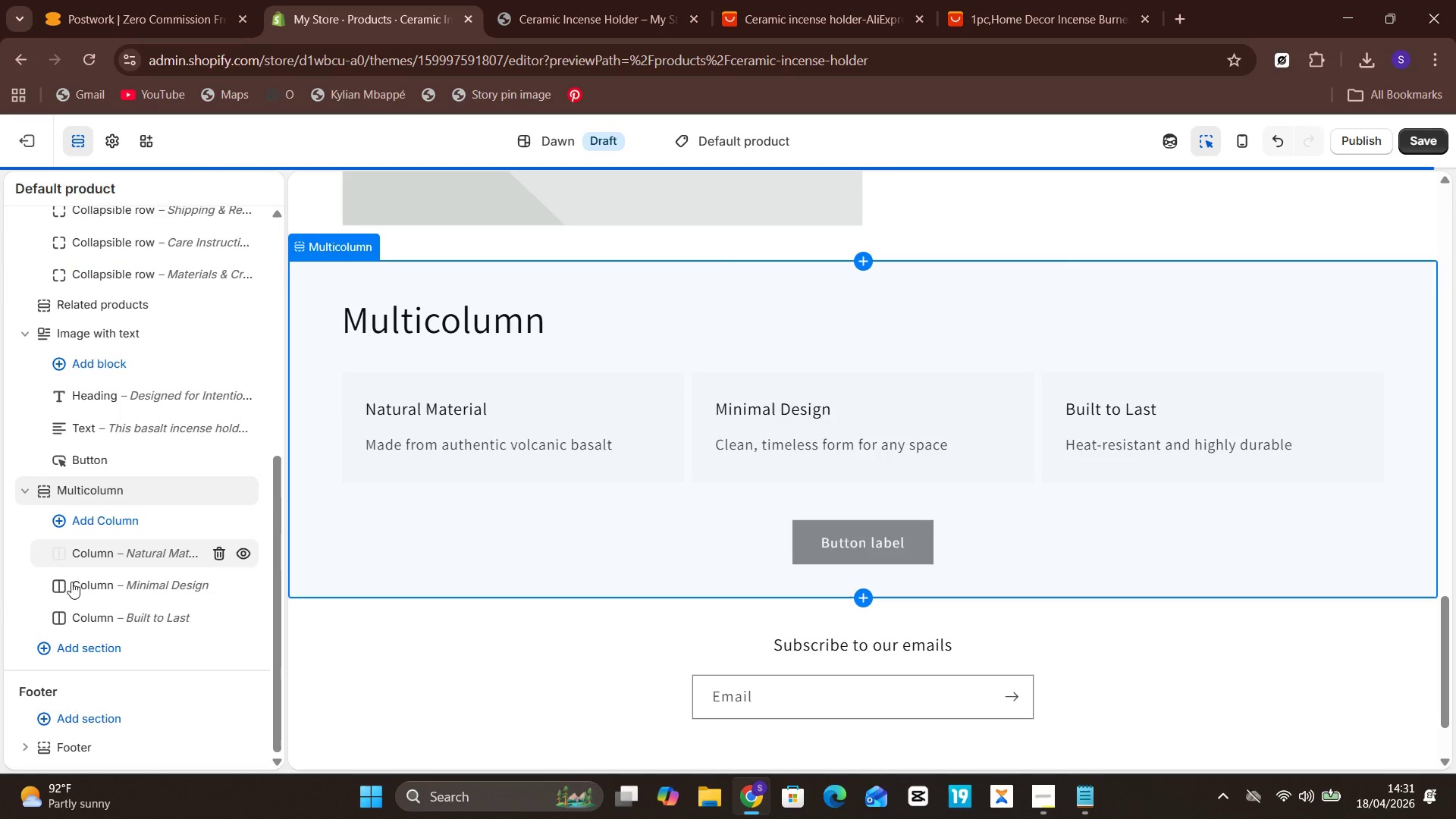 
scroll: coordinate [71, 582], scroll_direction: down, amount: 1.0
 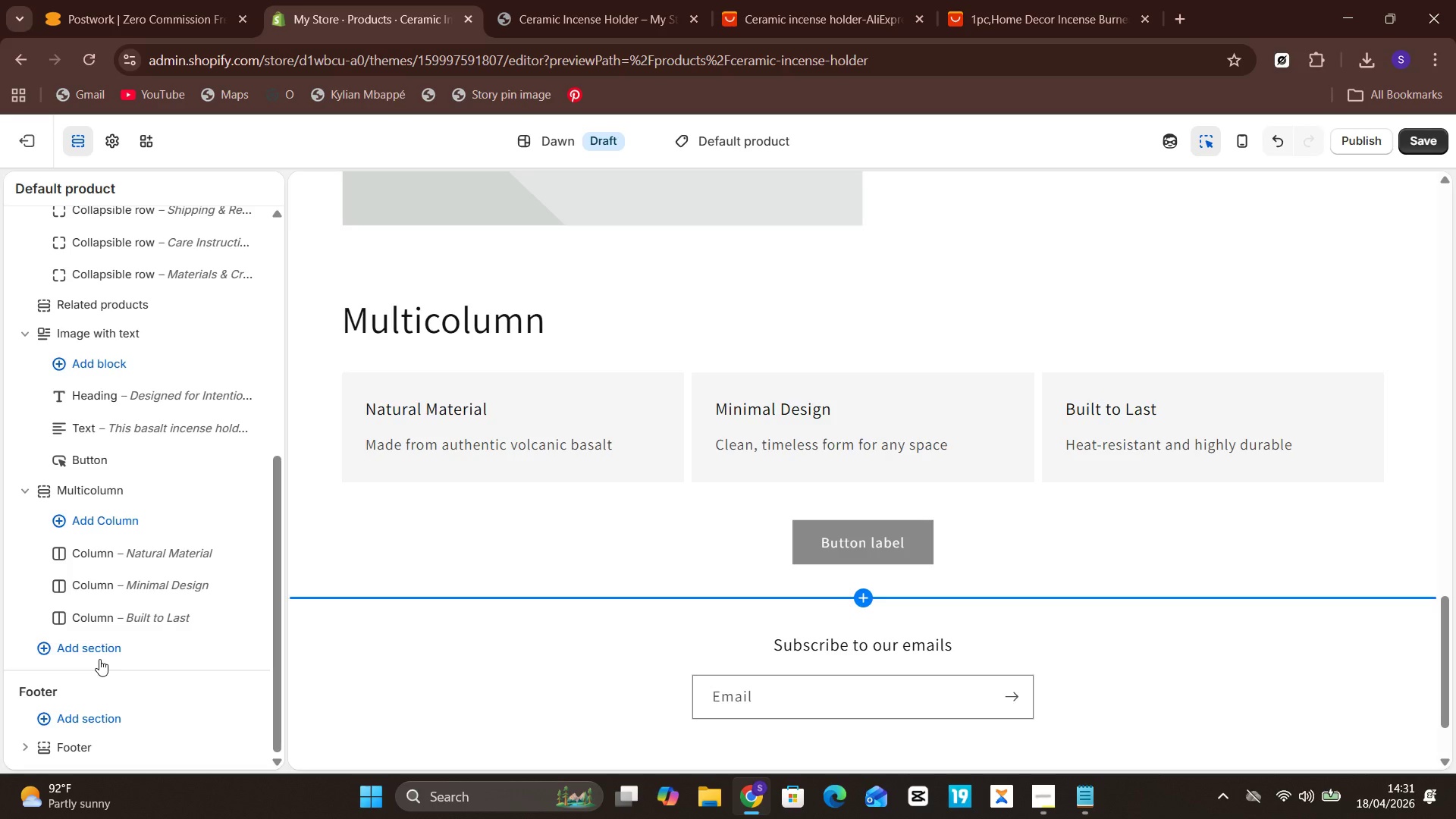 
wait(9.43)
 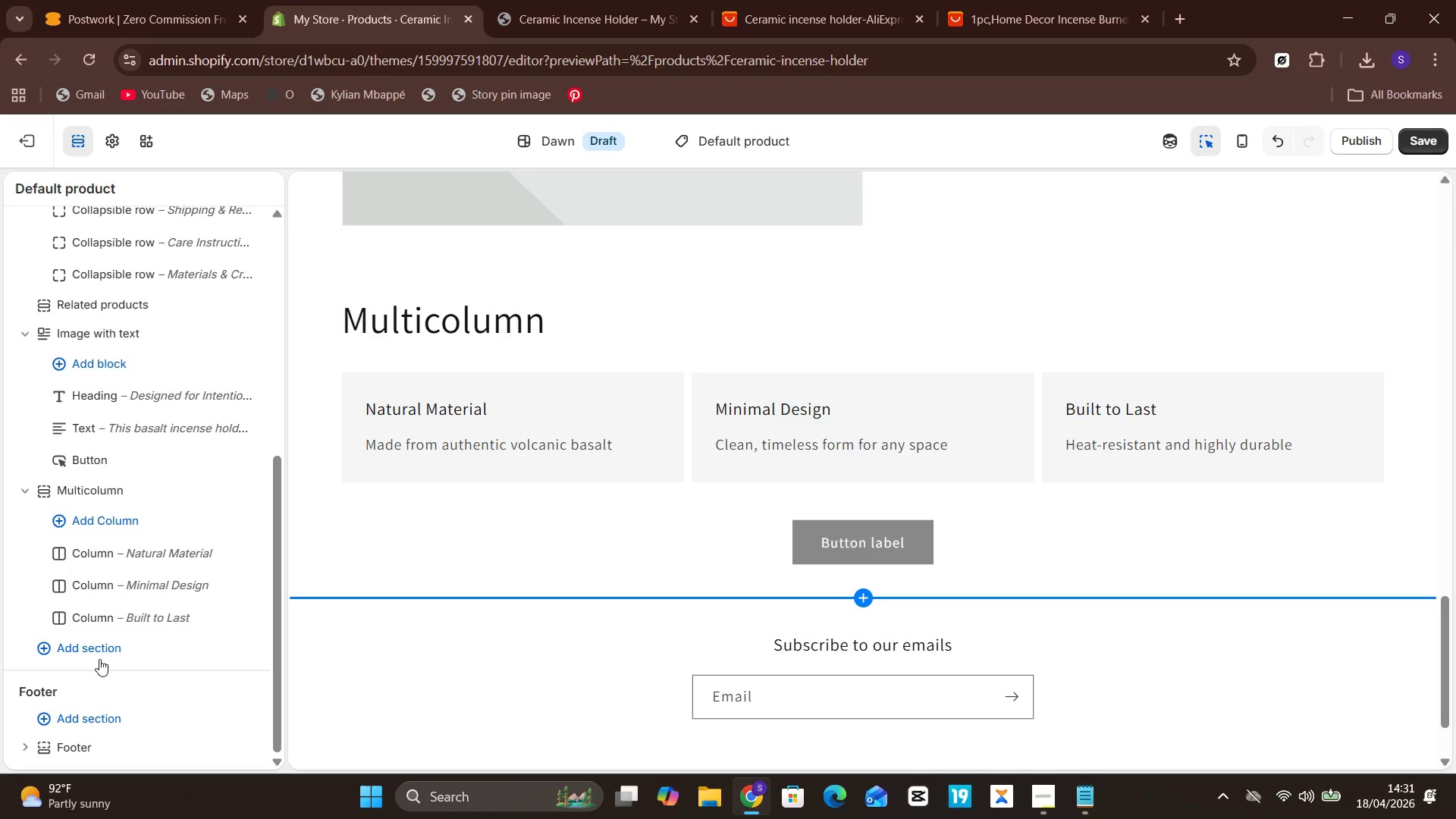 
left_click([127, 656])
 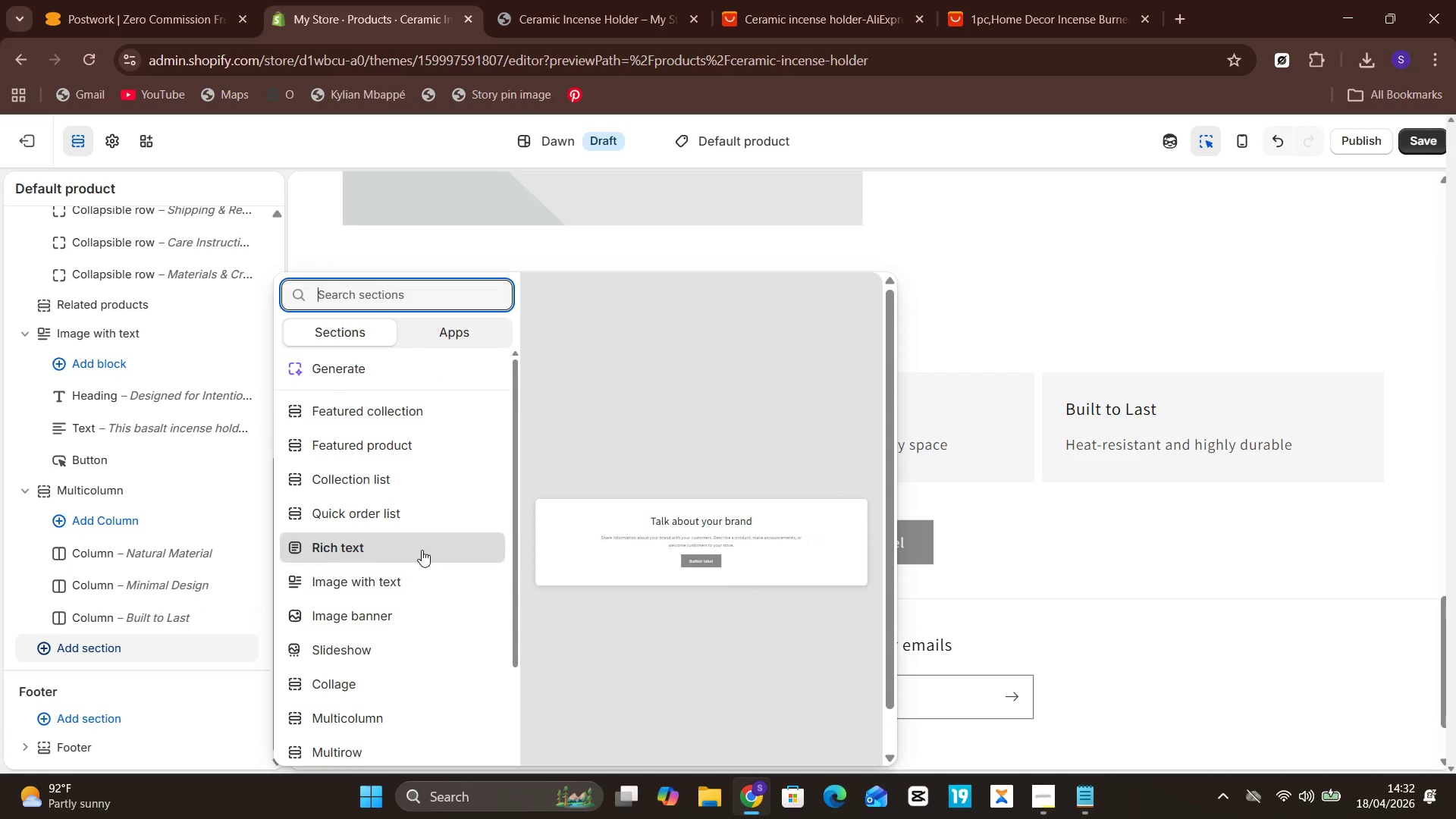 
left_click([421, 548])
 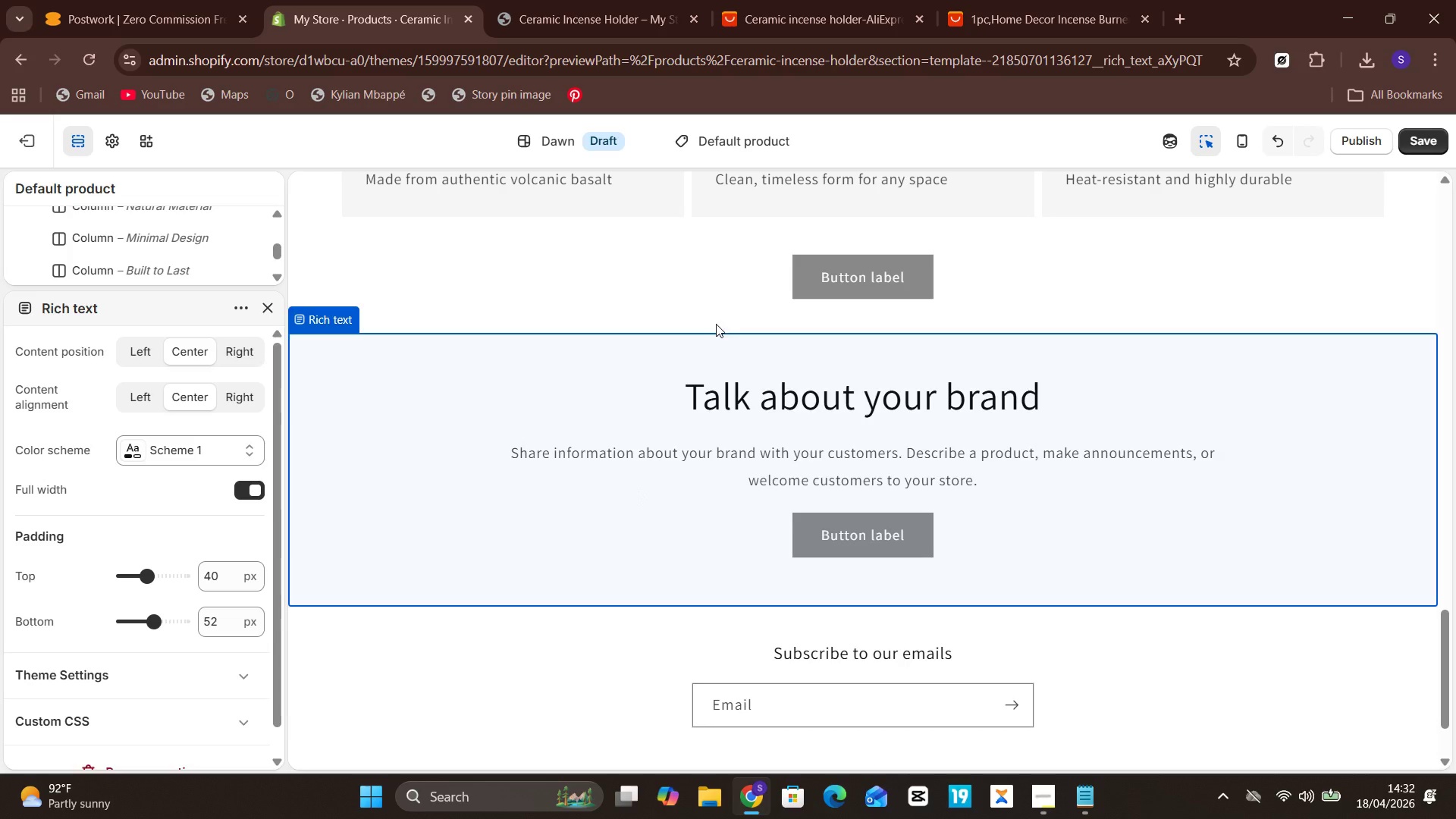 
wait(15.78)
 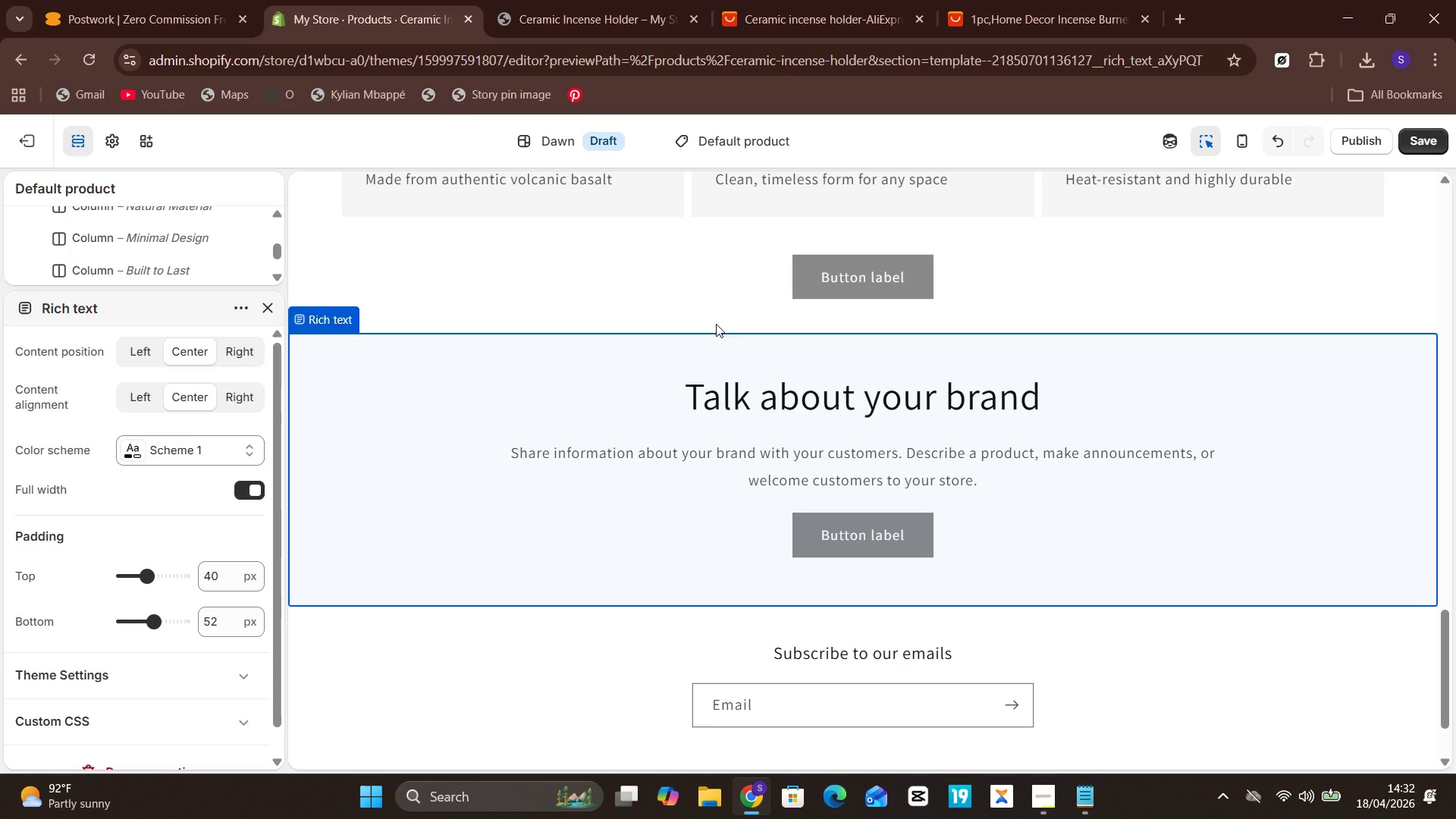 
scroll: coordinate [107, 436], scroll_direction: up, amount: 1.0
 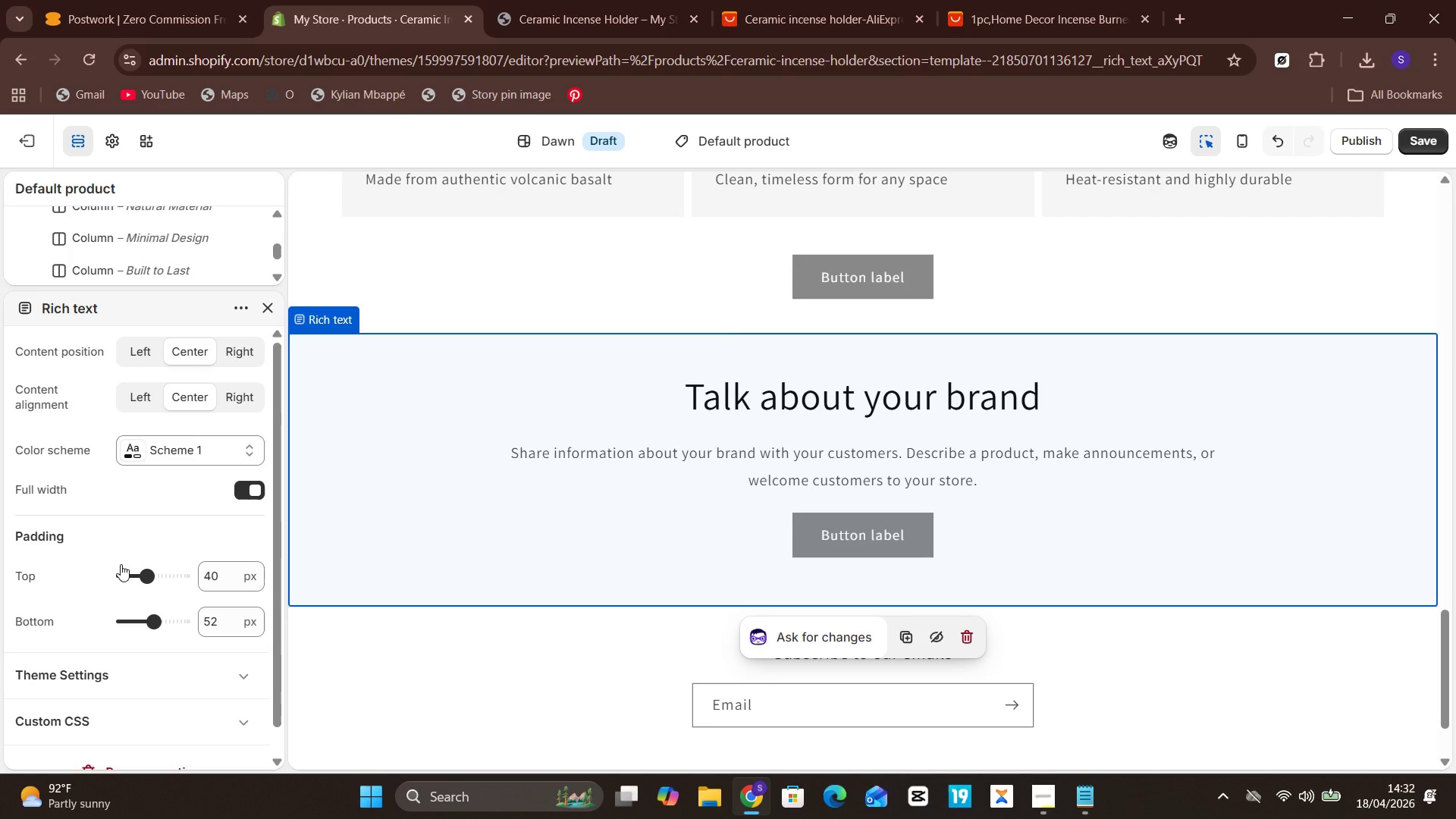 
wait(21.02)
 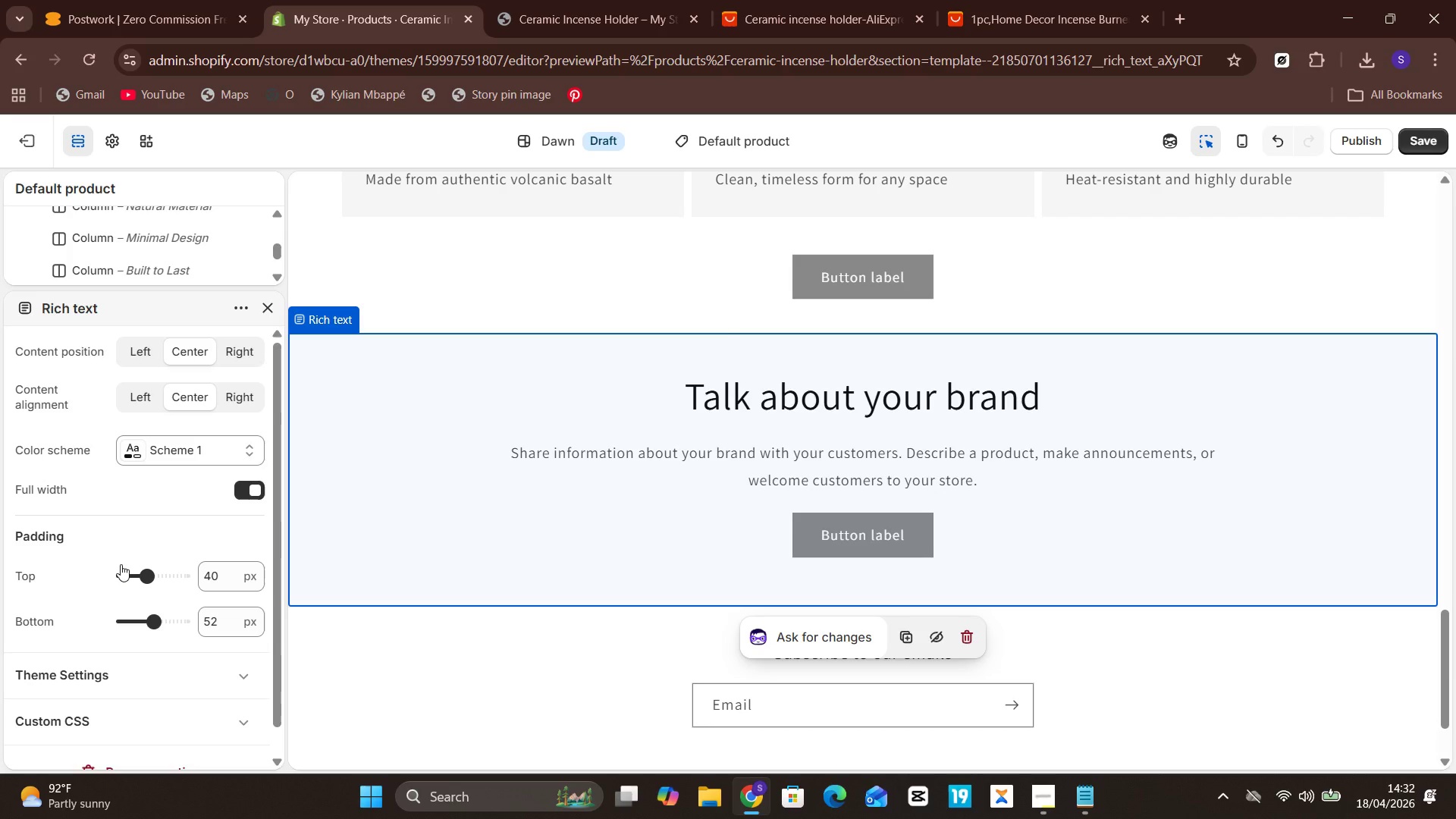 
left_click([839, 445])
 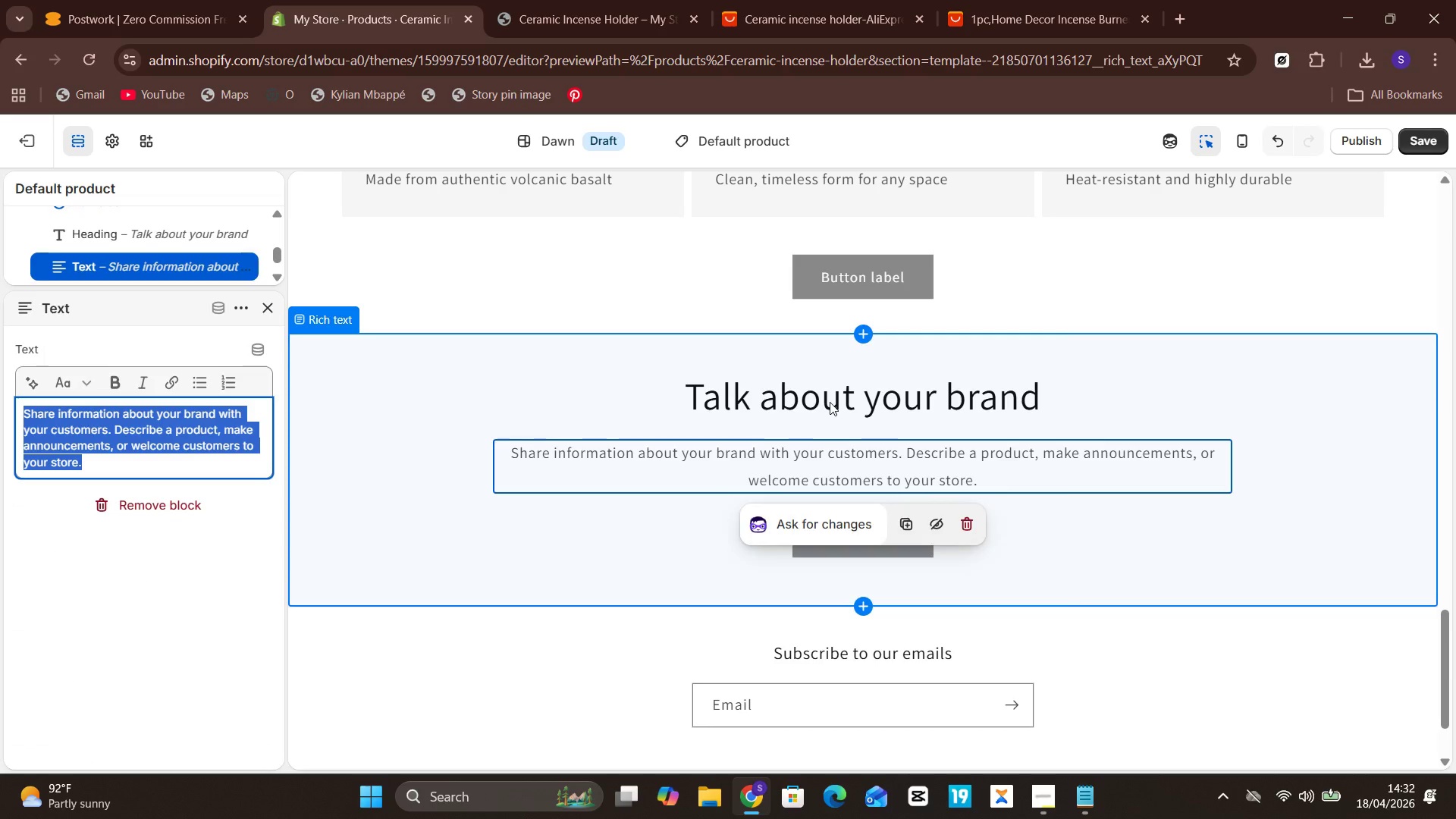 
left_click([830, 401])
 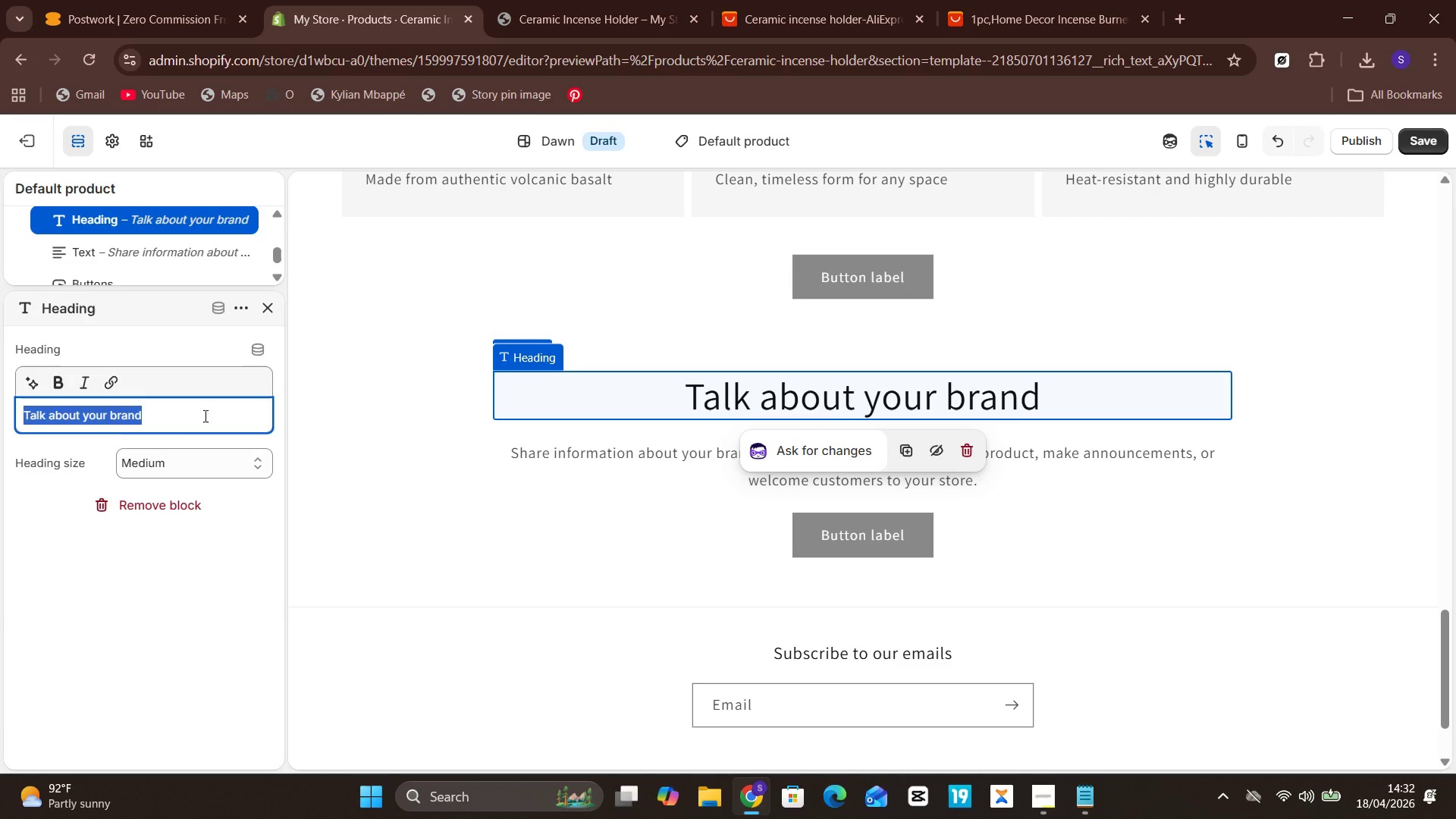 
type(Customer Reviews)
 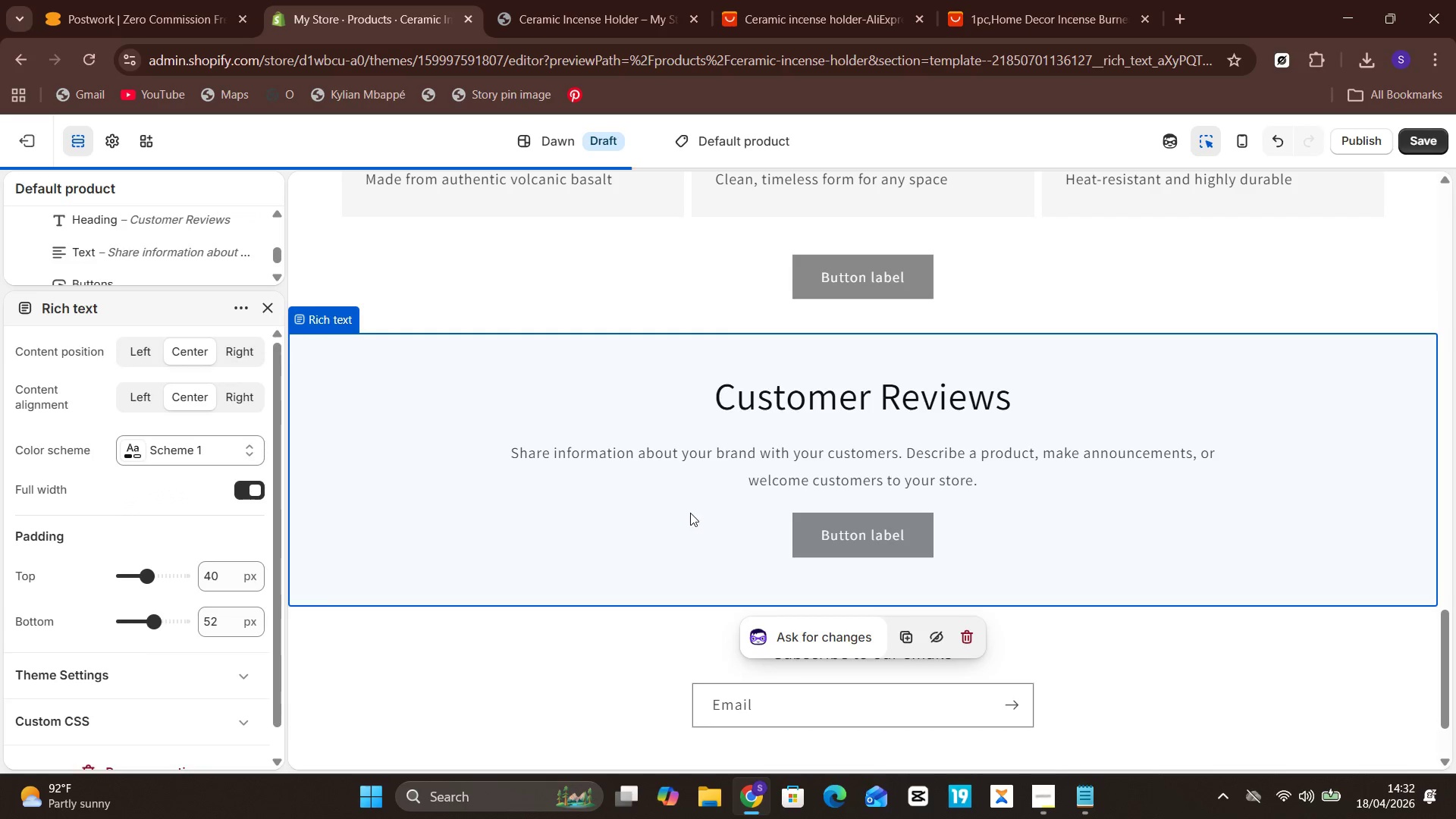 
wait(5.86)
 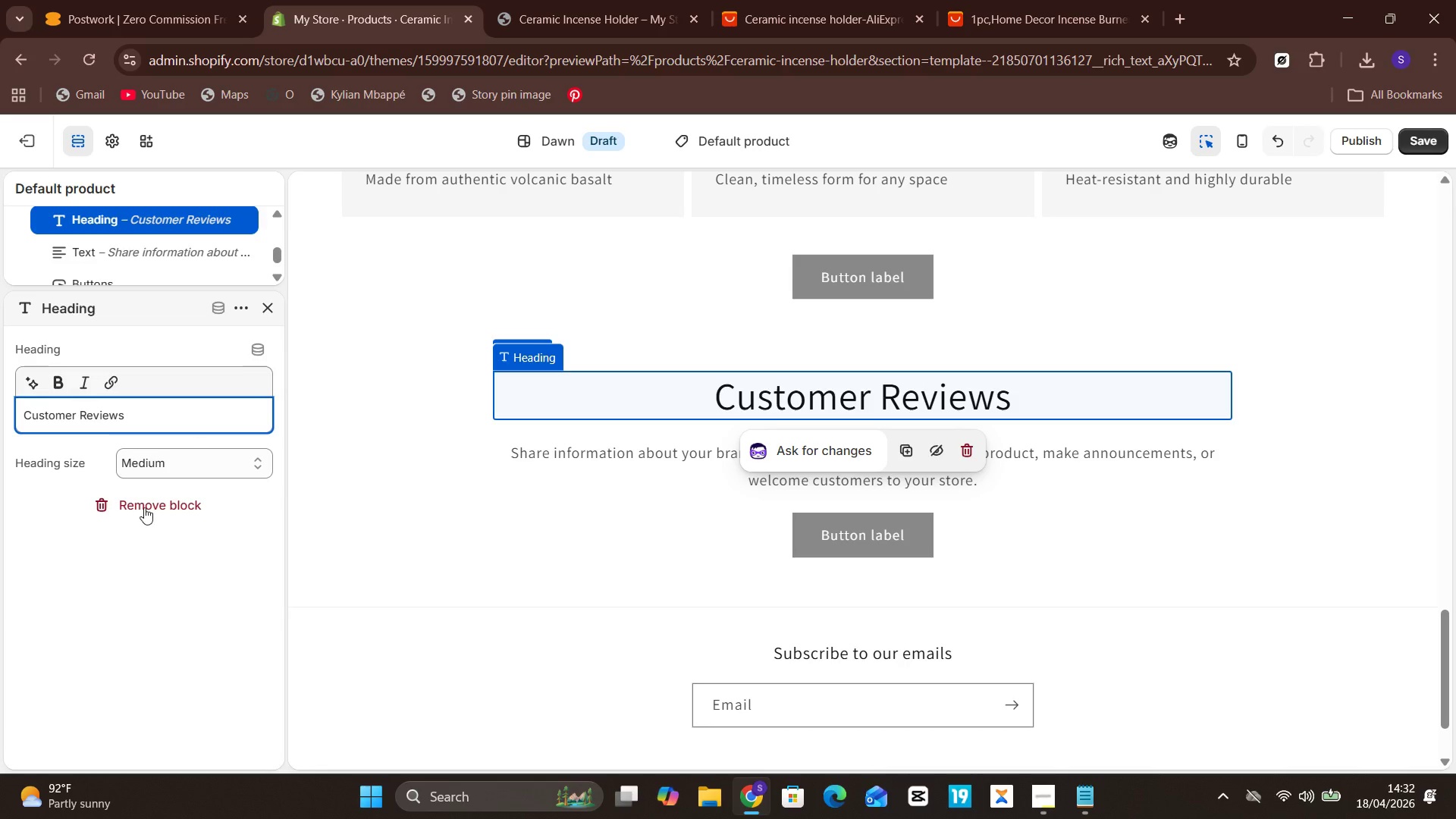 
left_click([902, 399])
 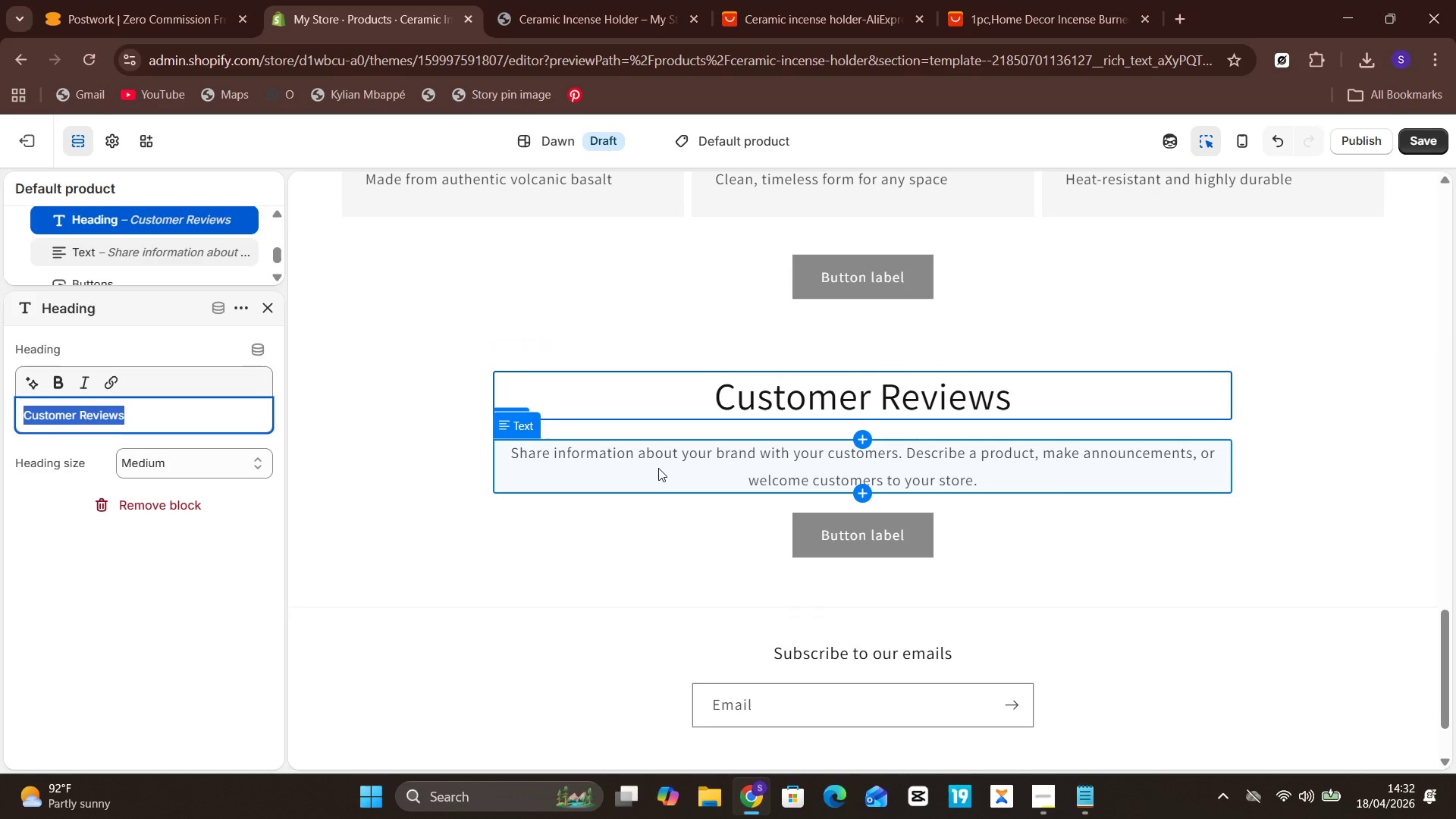 
left_click([656, 461])
 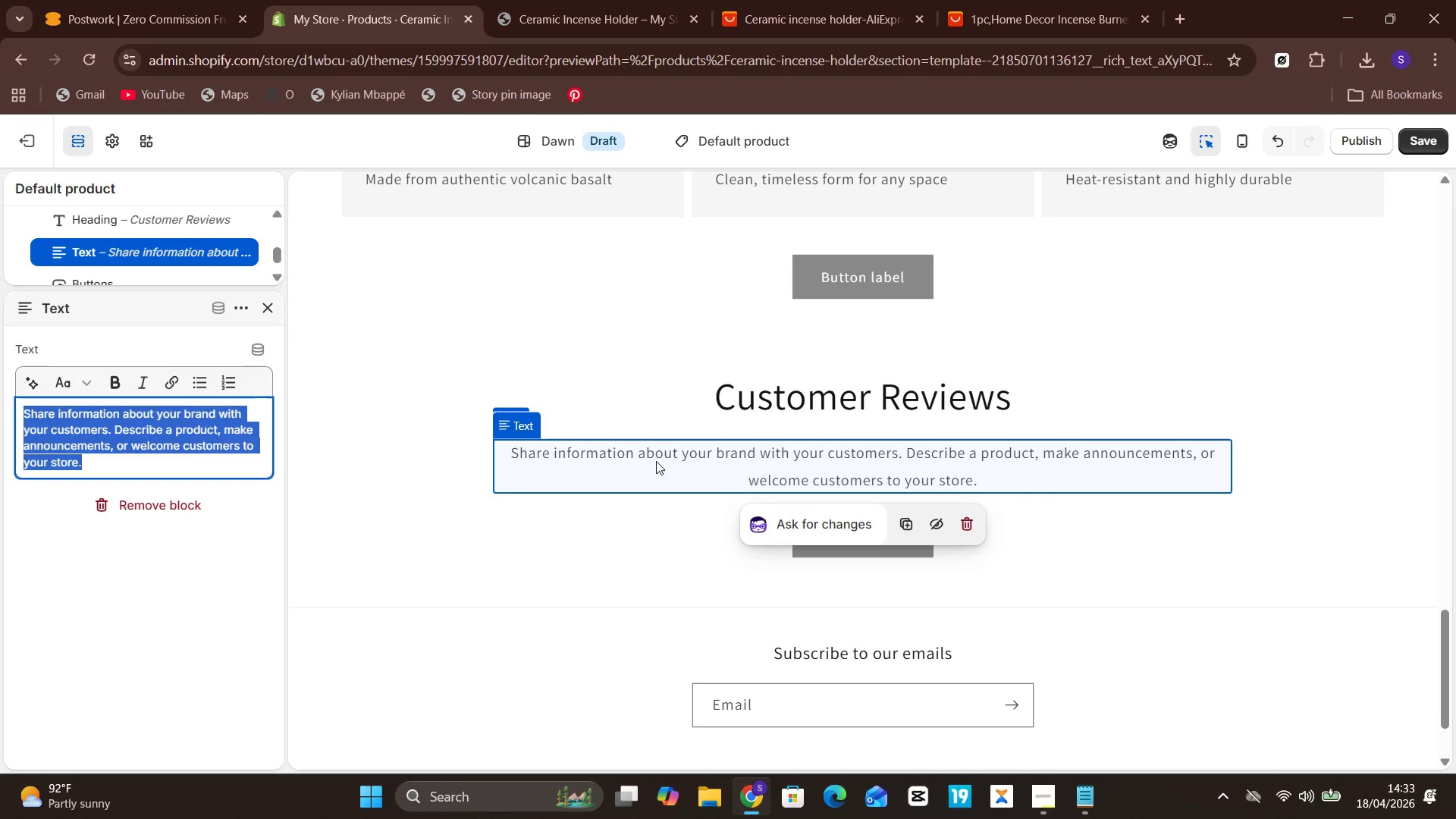 
wait(8.11)
 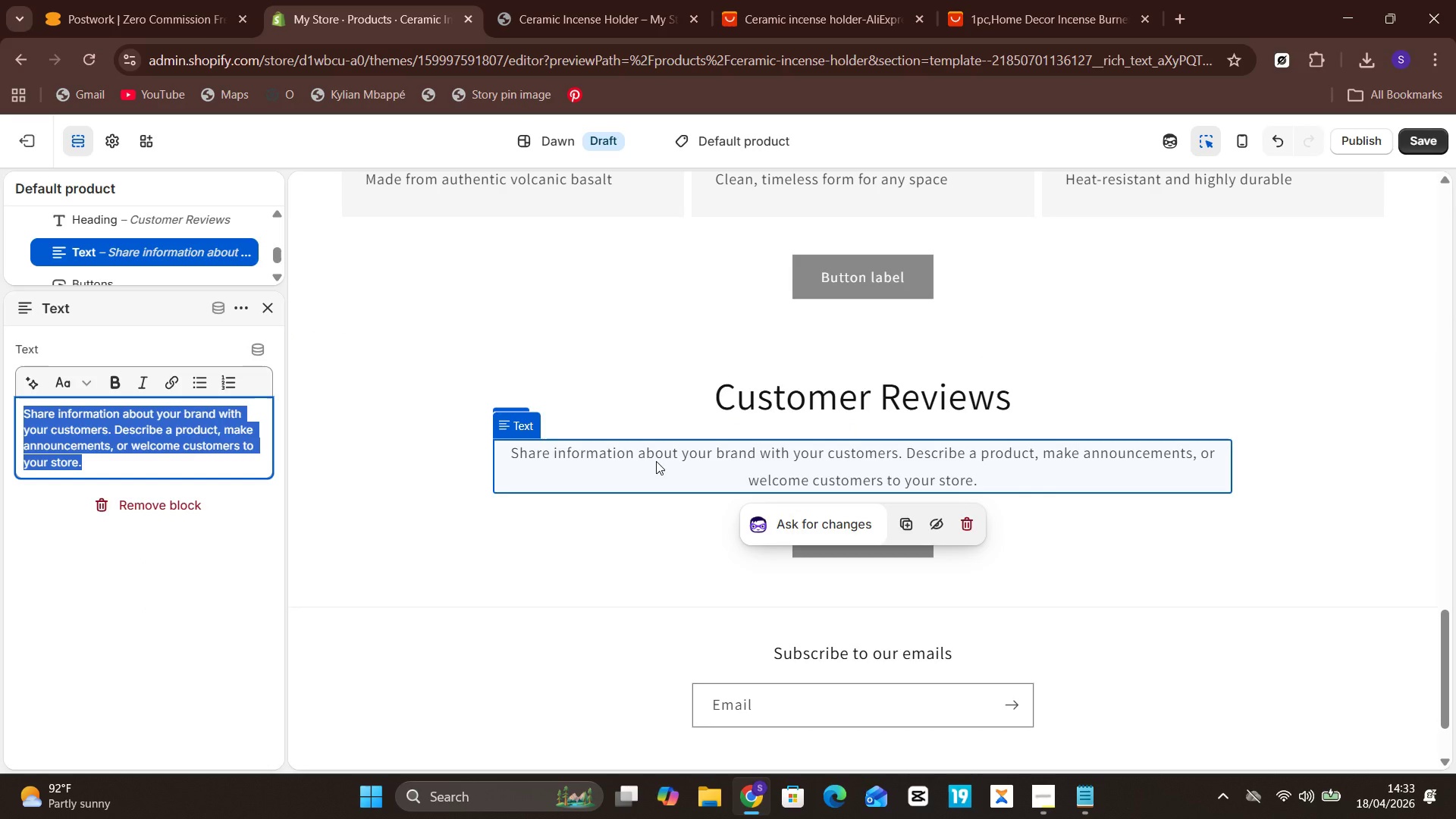 
right_click([656, 461])
 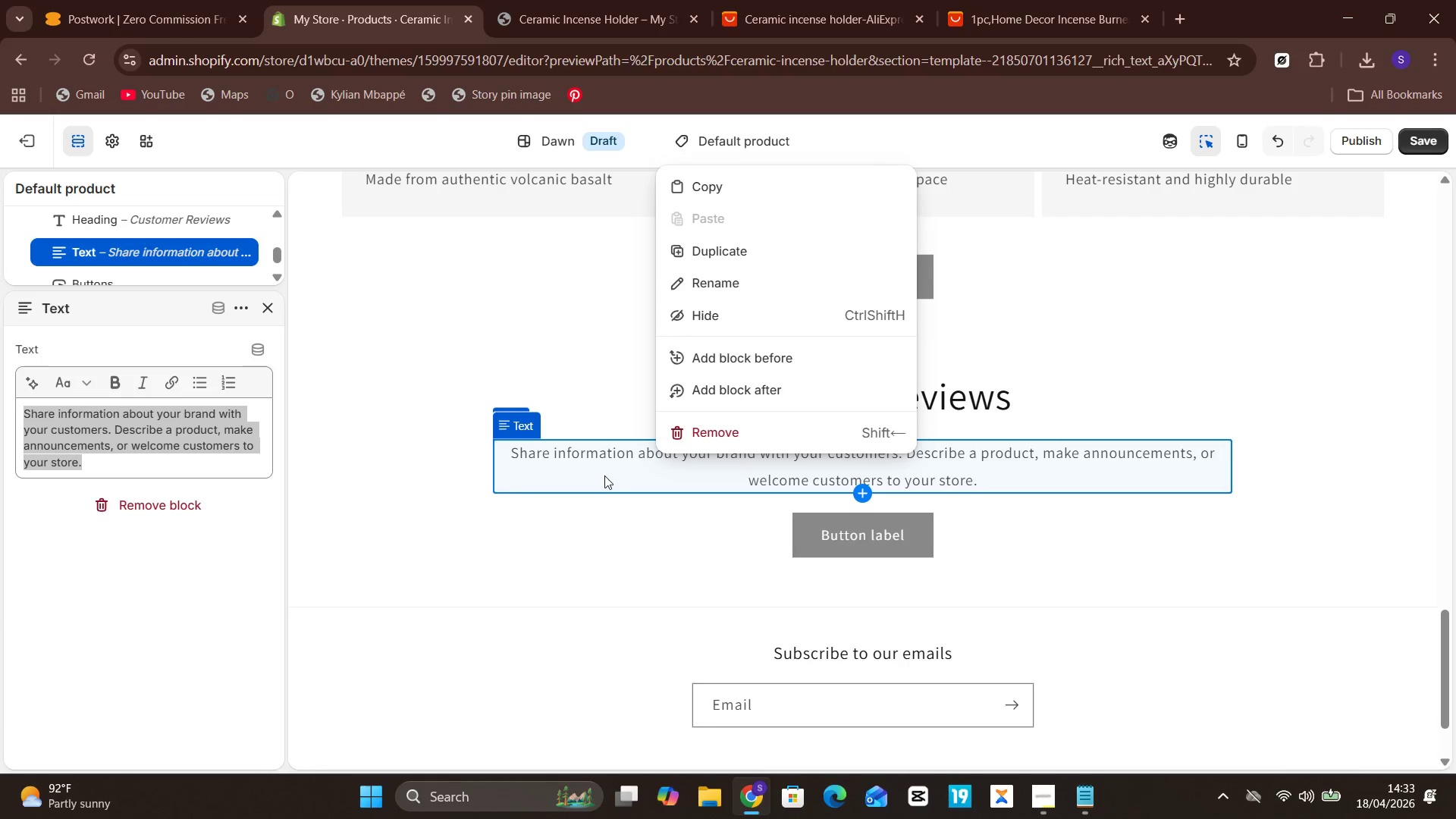 
left_click([601, 475])
 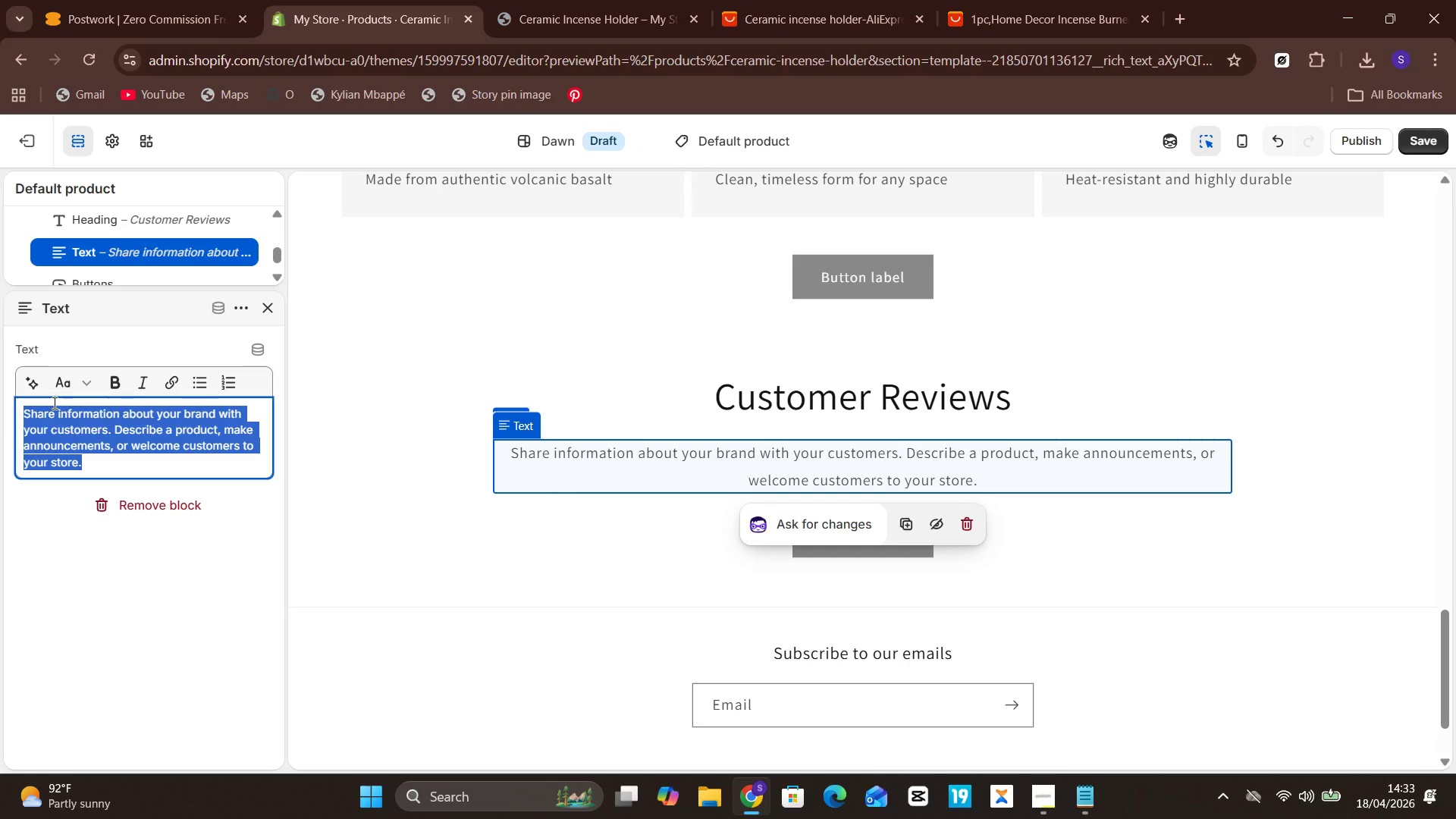 
right_click([62, 427])
 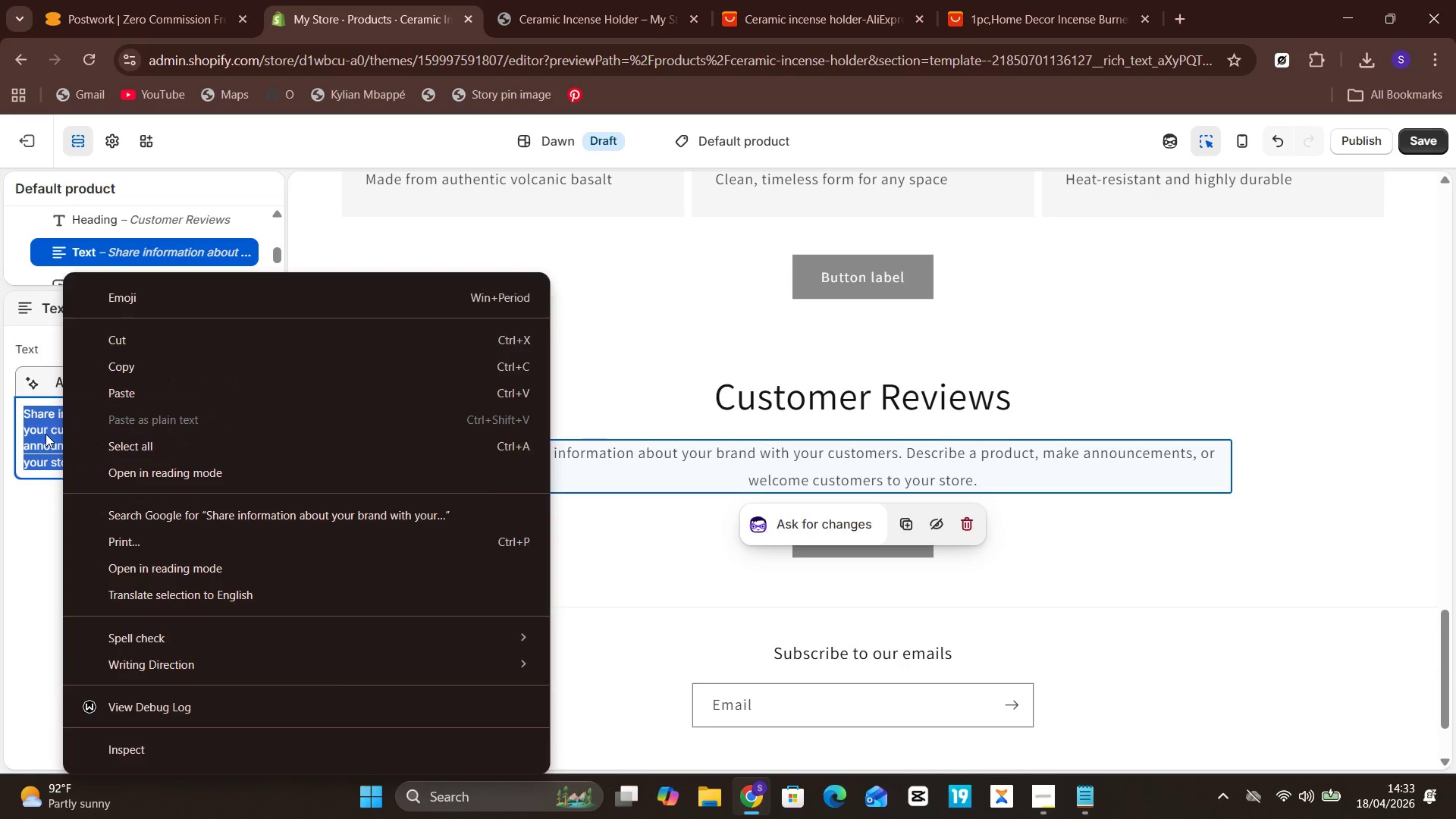 
left_click([26, 441])
 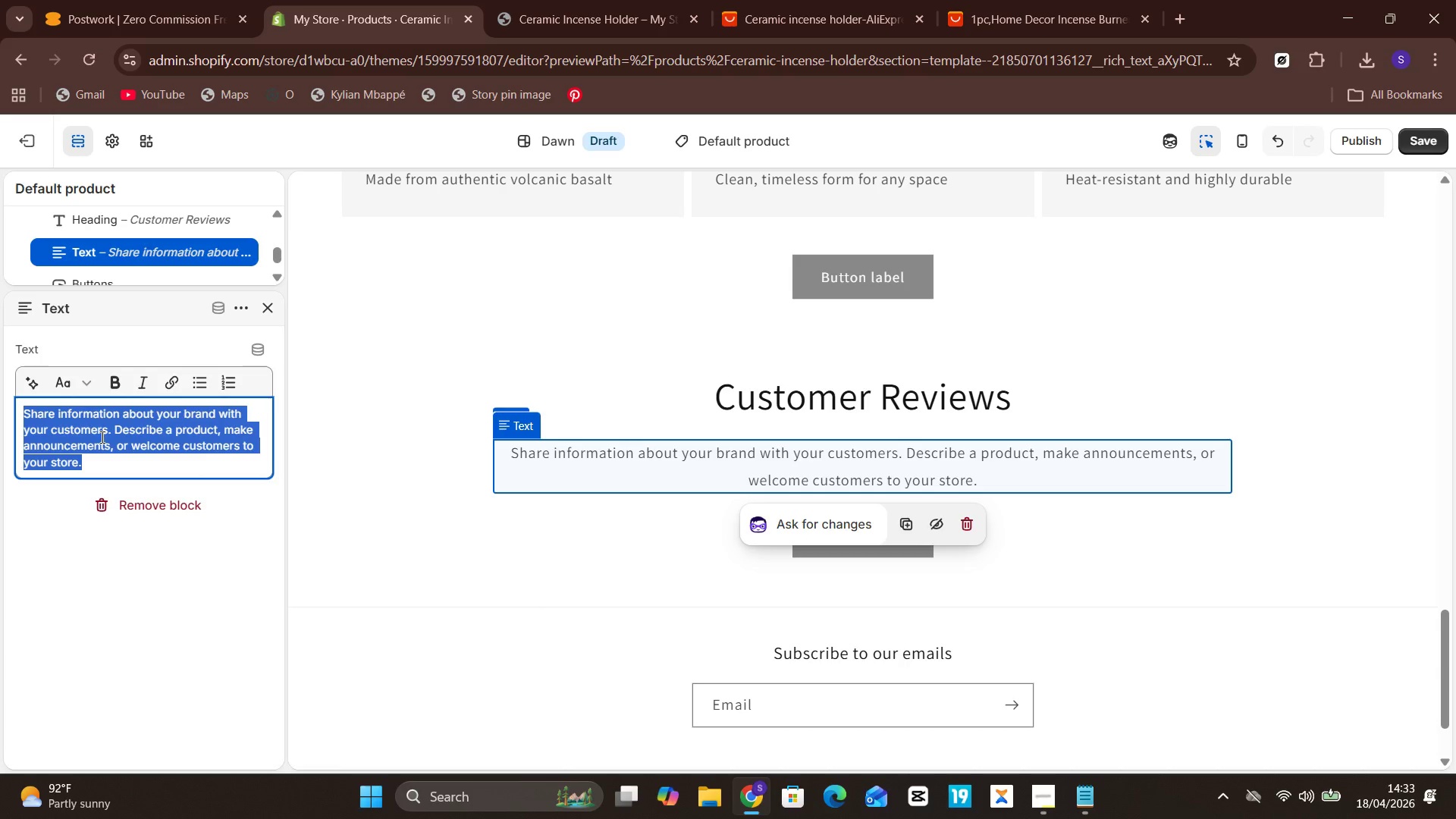 
key(Backspace)
 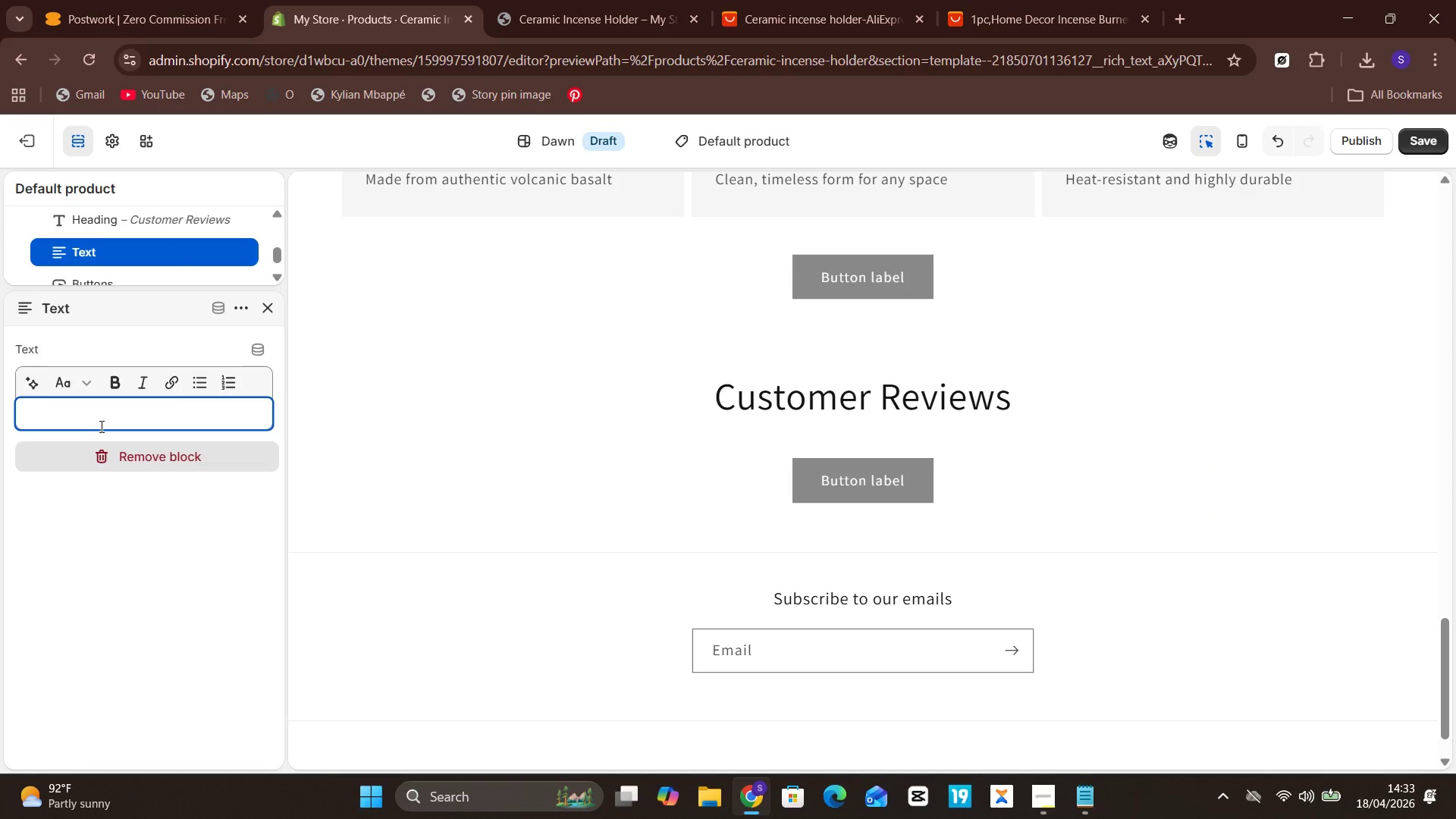 
right_click([103, 421])
 